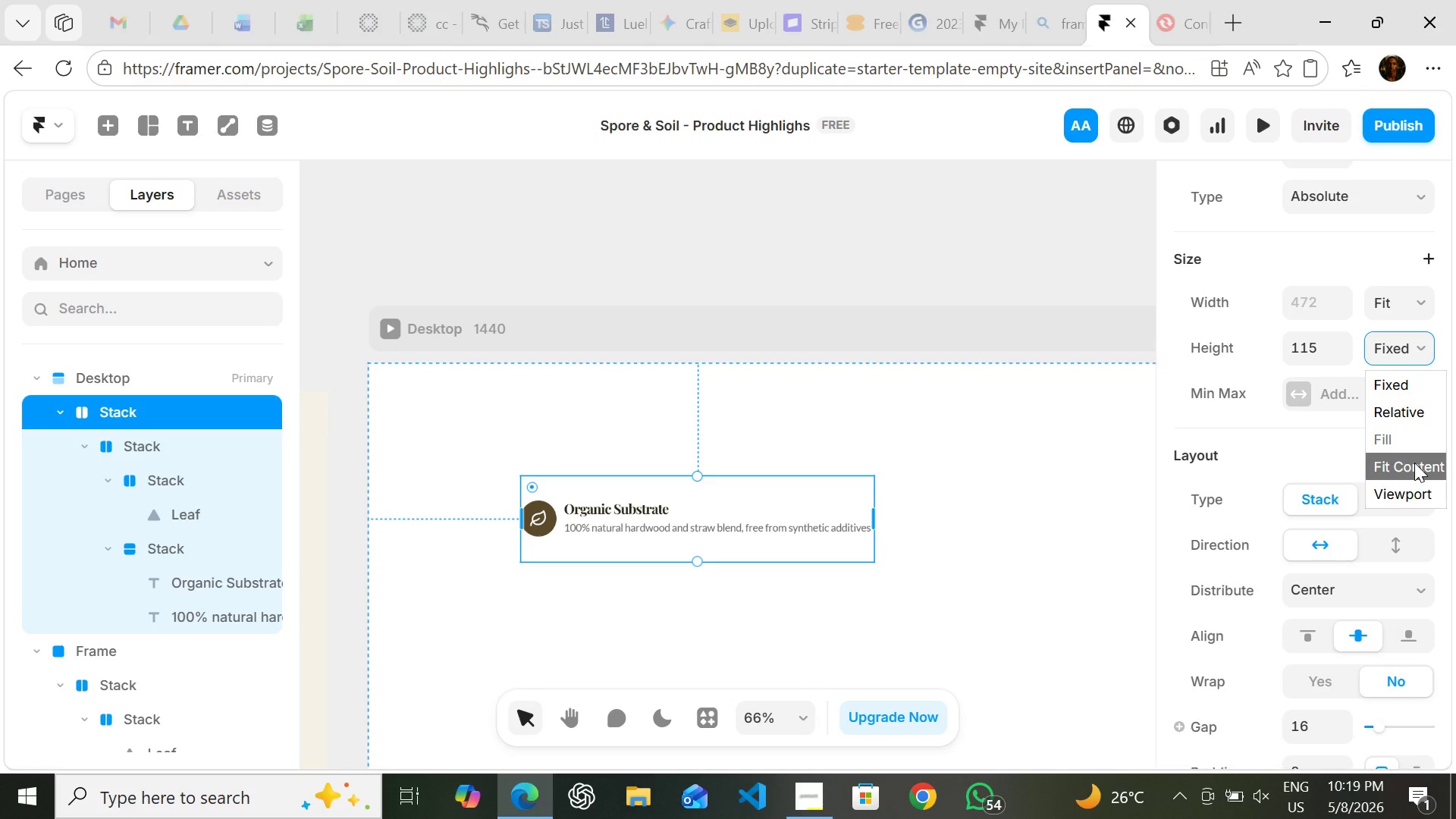 
left_click([1414, 463])
 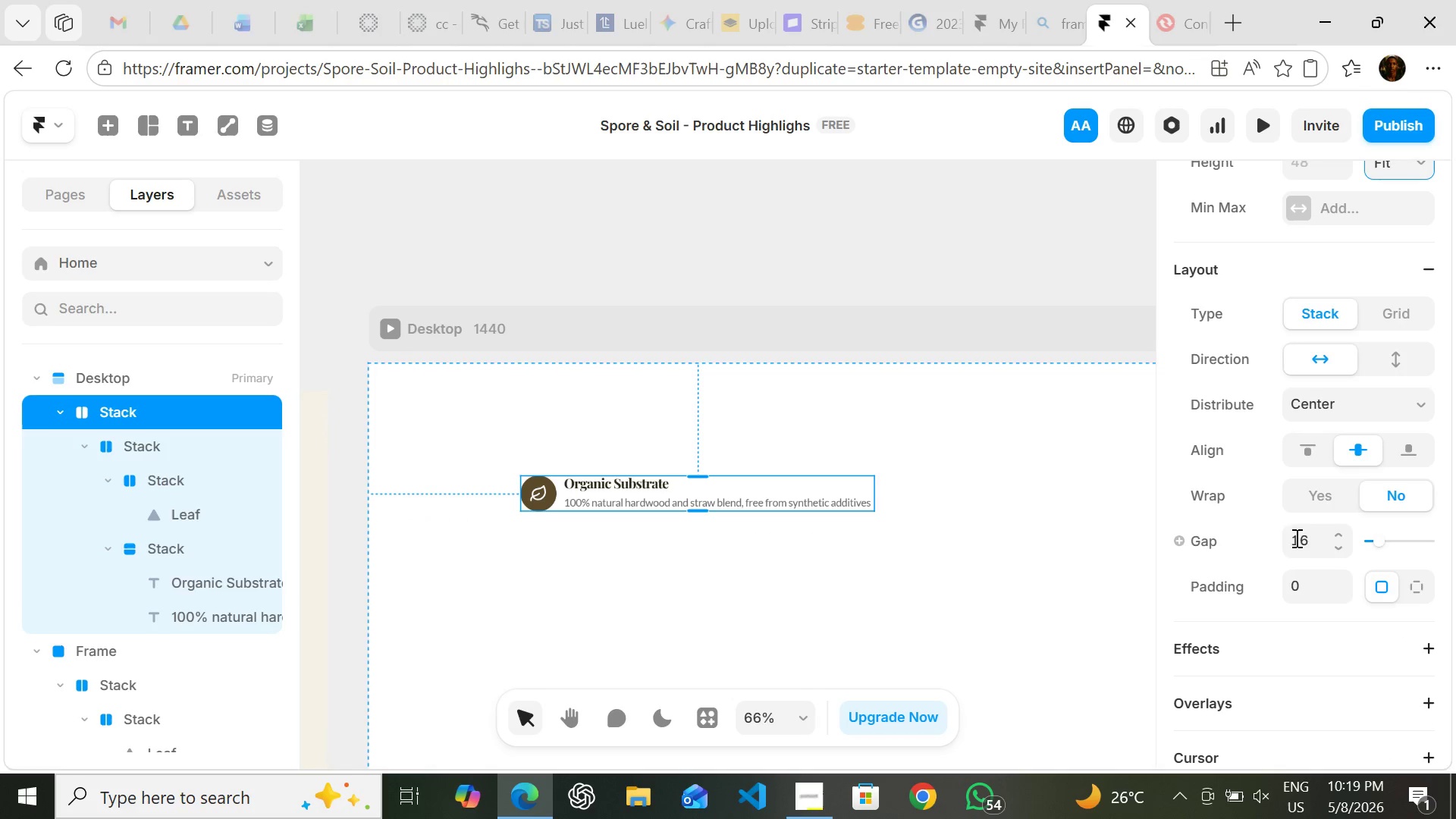 
left_click([1307, 576])
 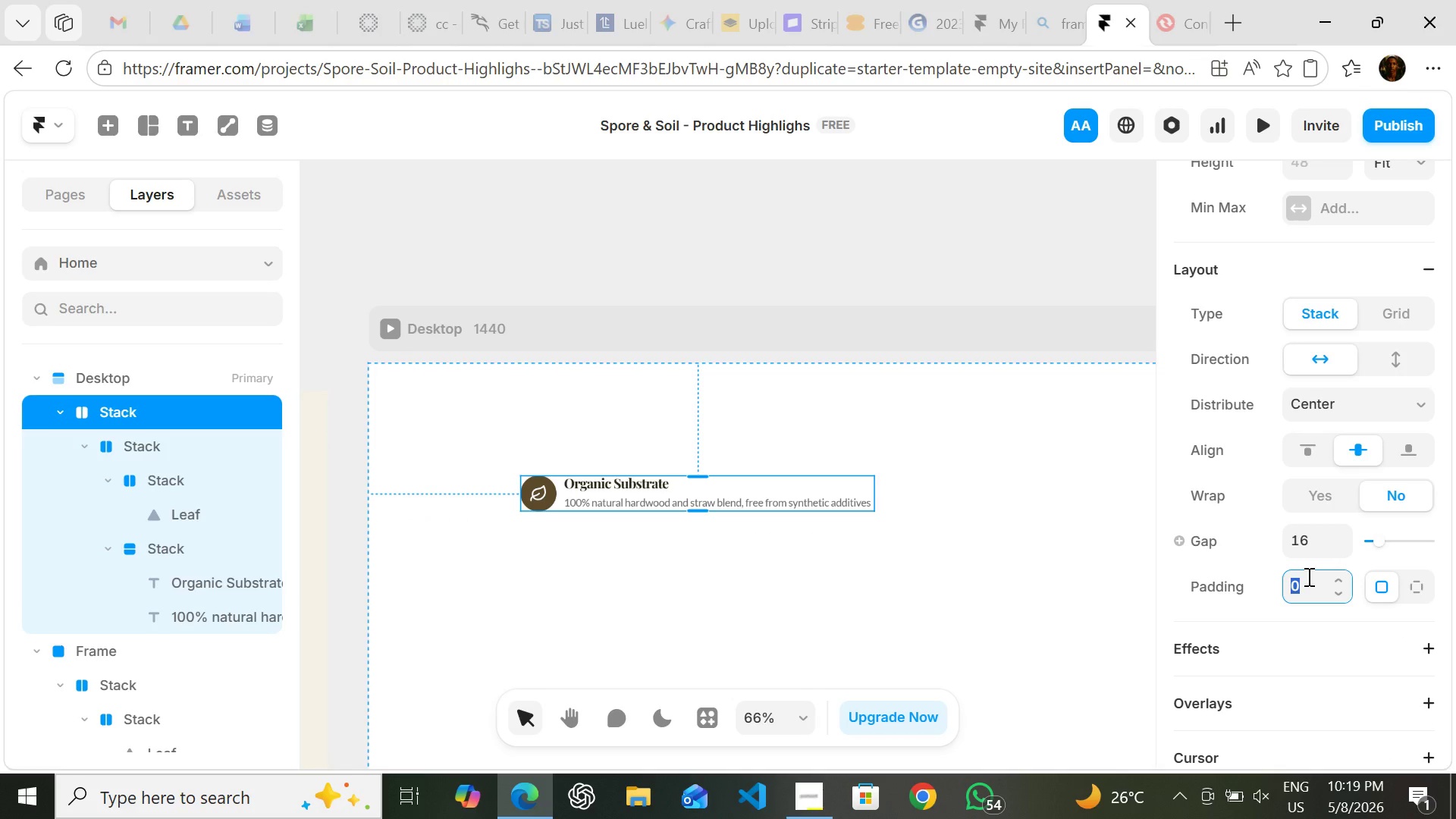 
type(24)
 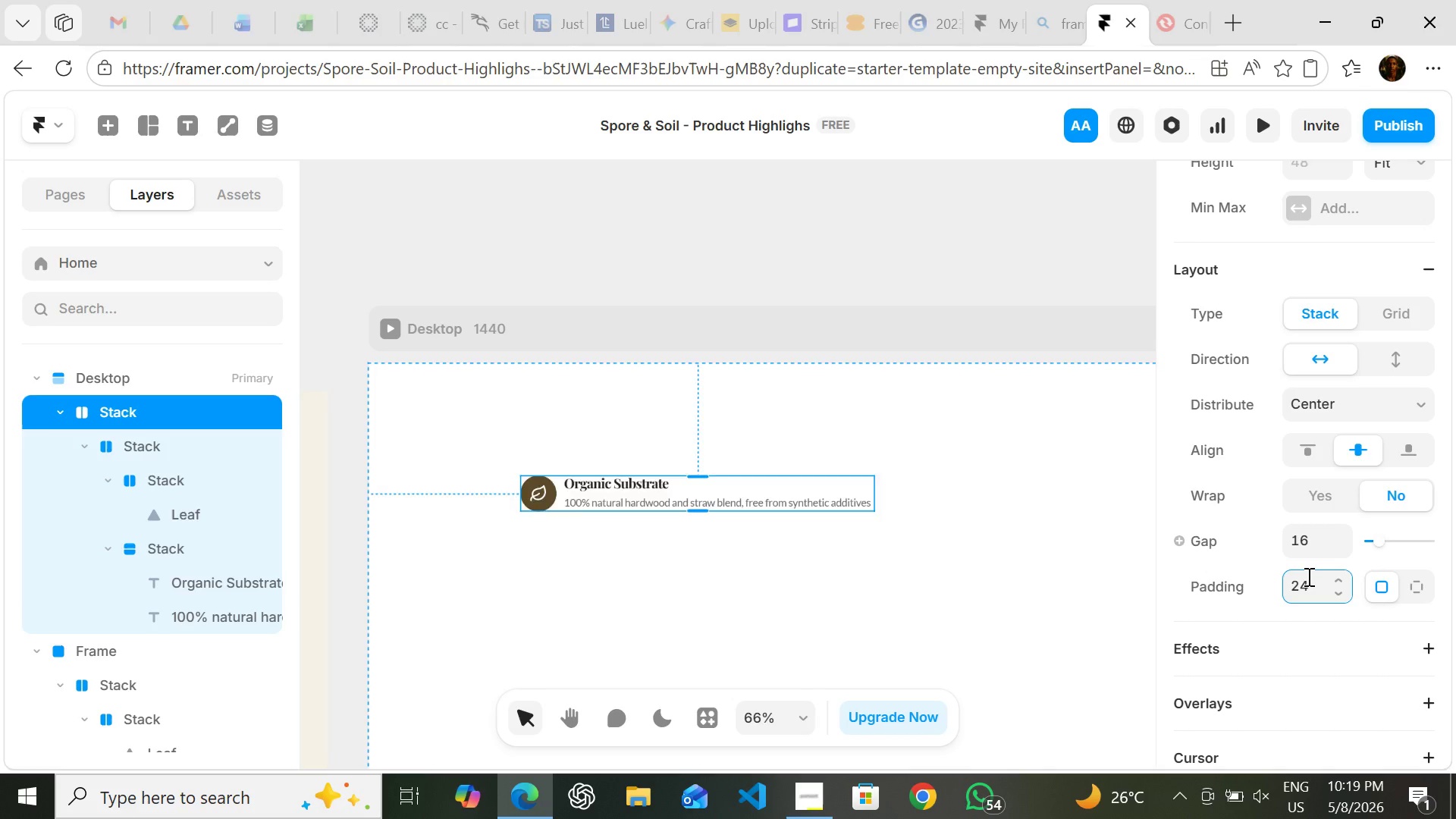 
key(Enter)
 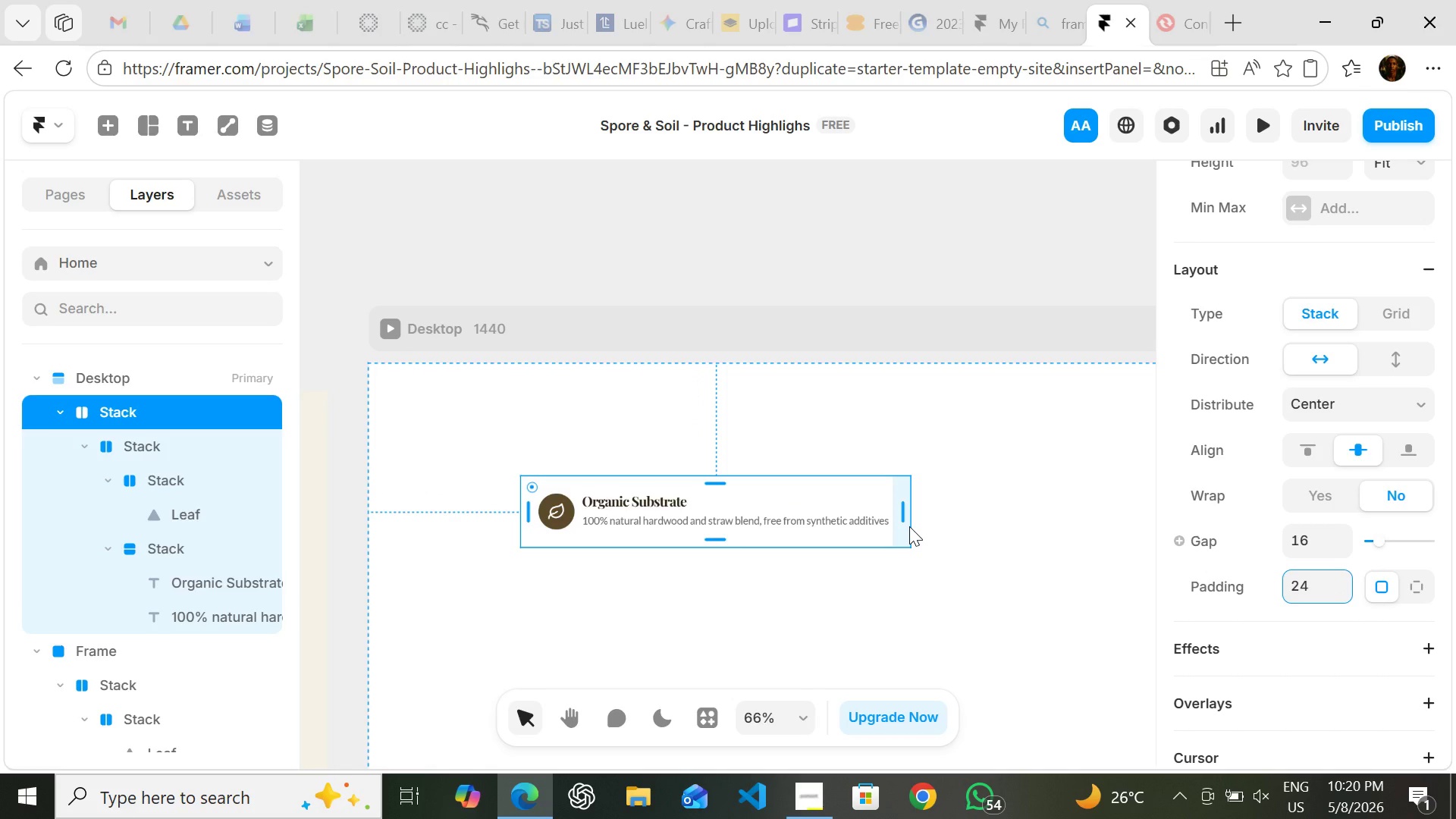 
wait(6.25)
 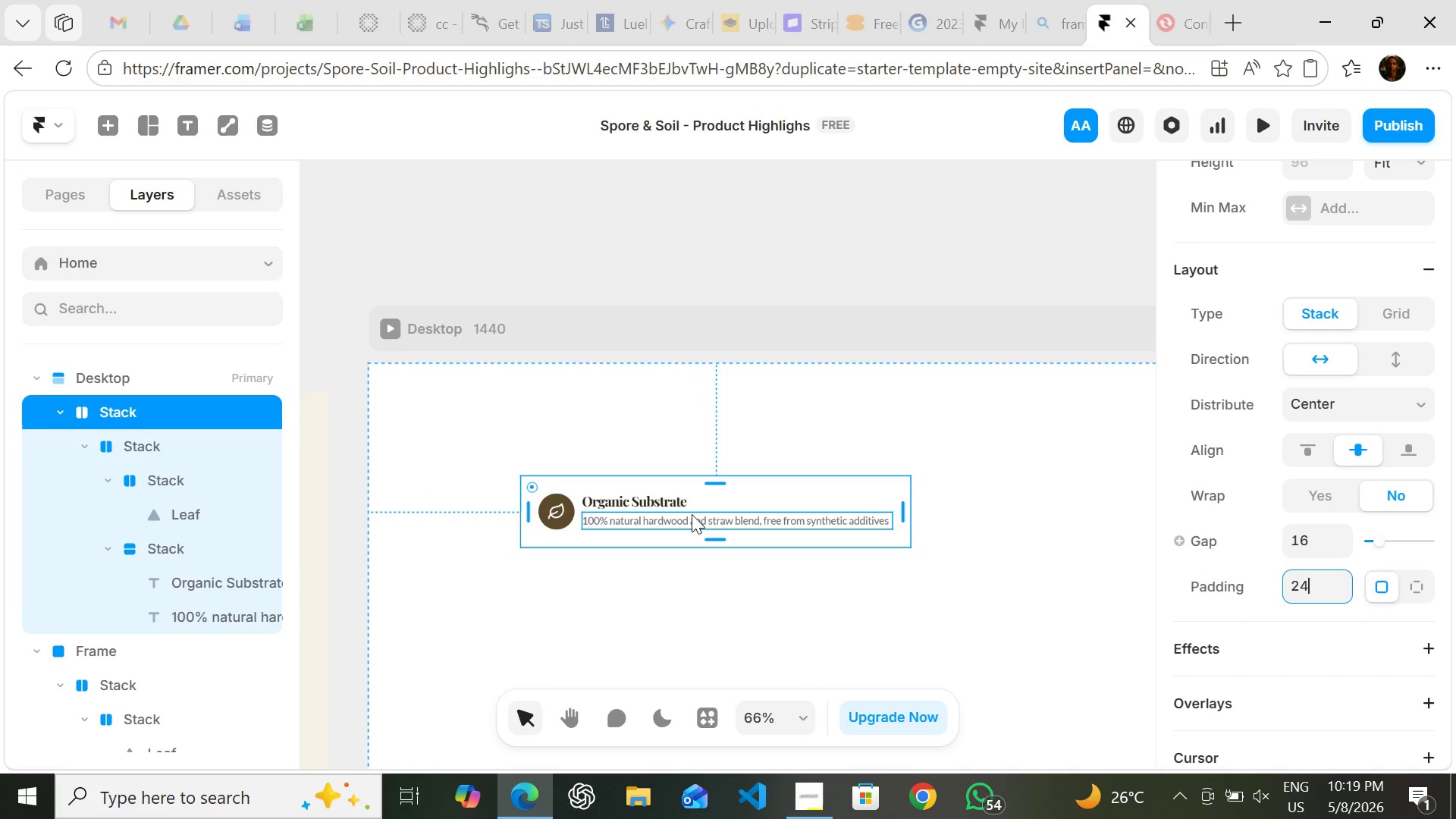 
key(Control+D)
 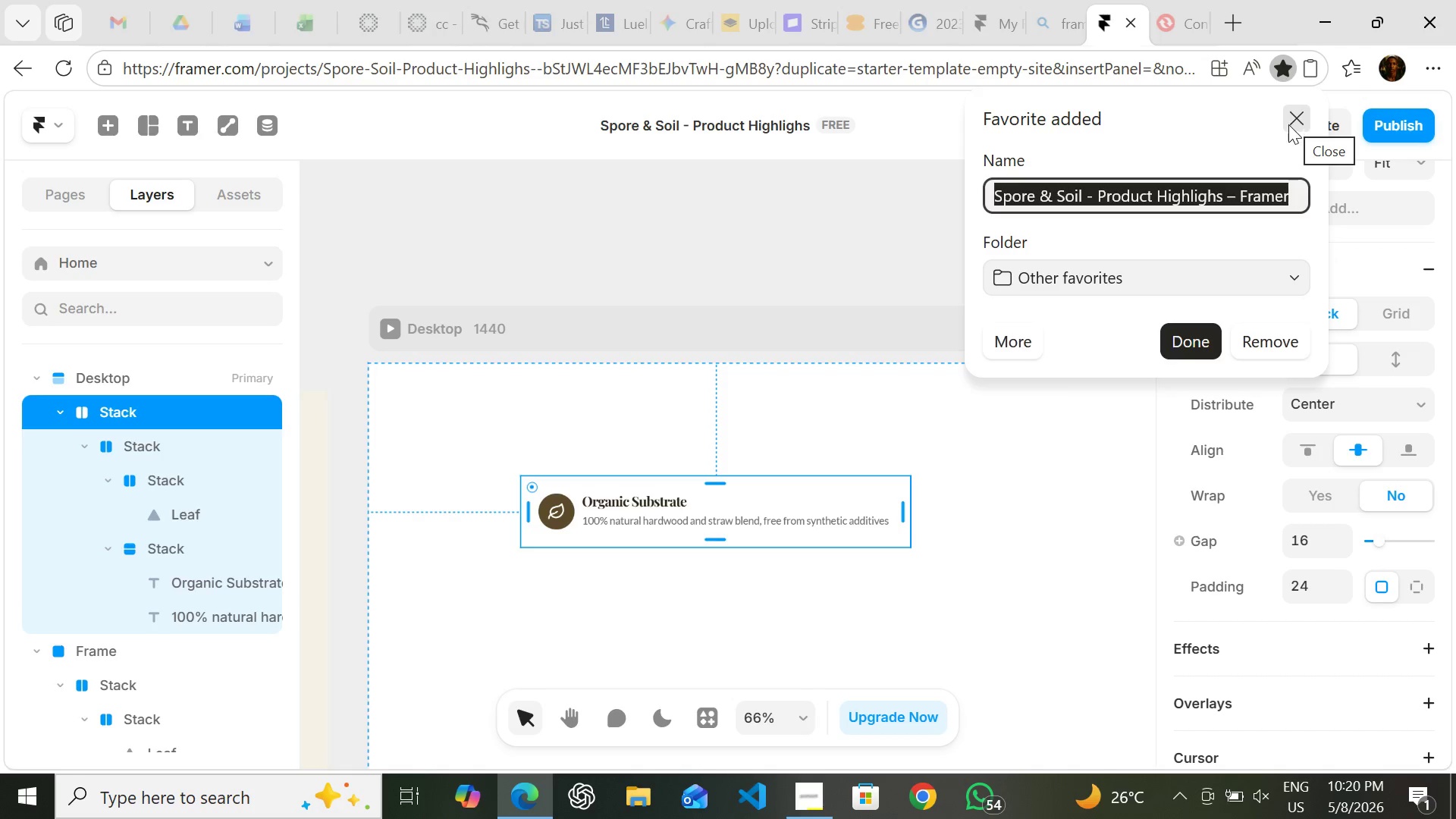 
left_click([1294, 117])
 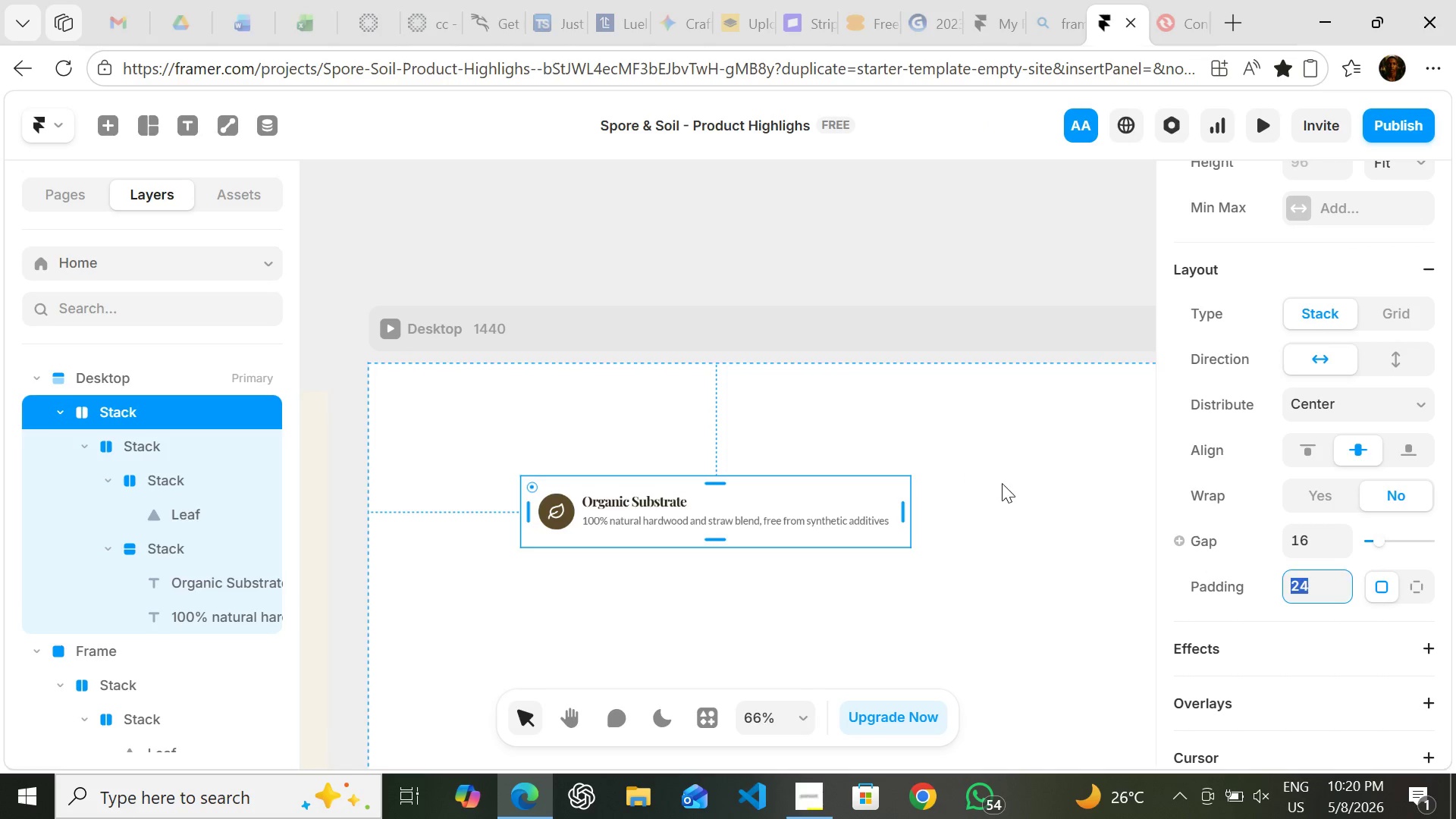 
left_click([1002, 483])
 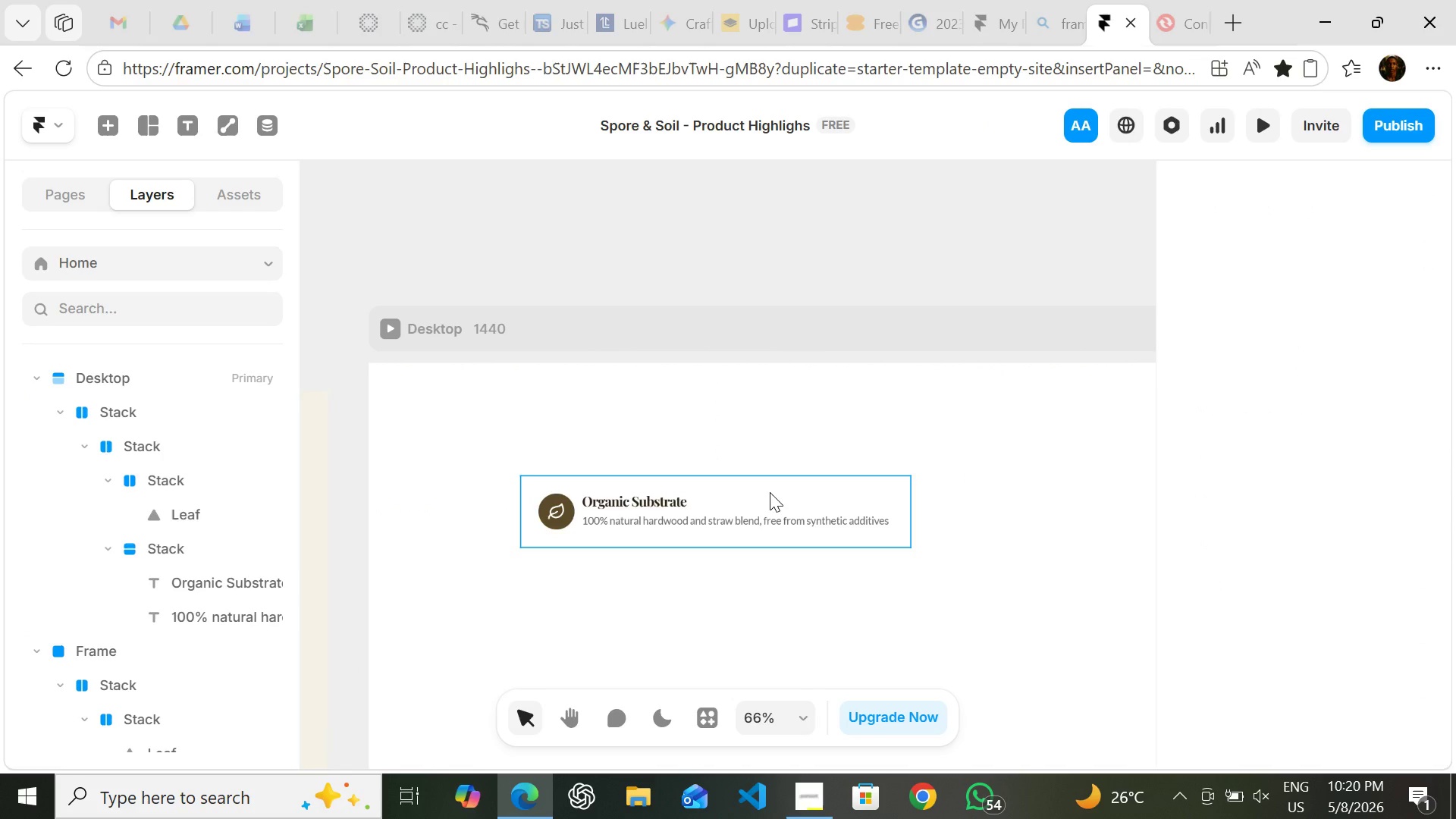 
left_click([770, 492])
 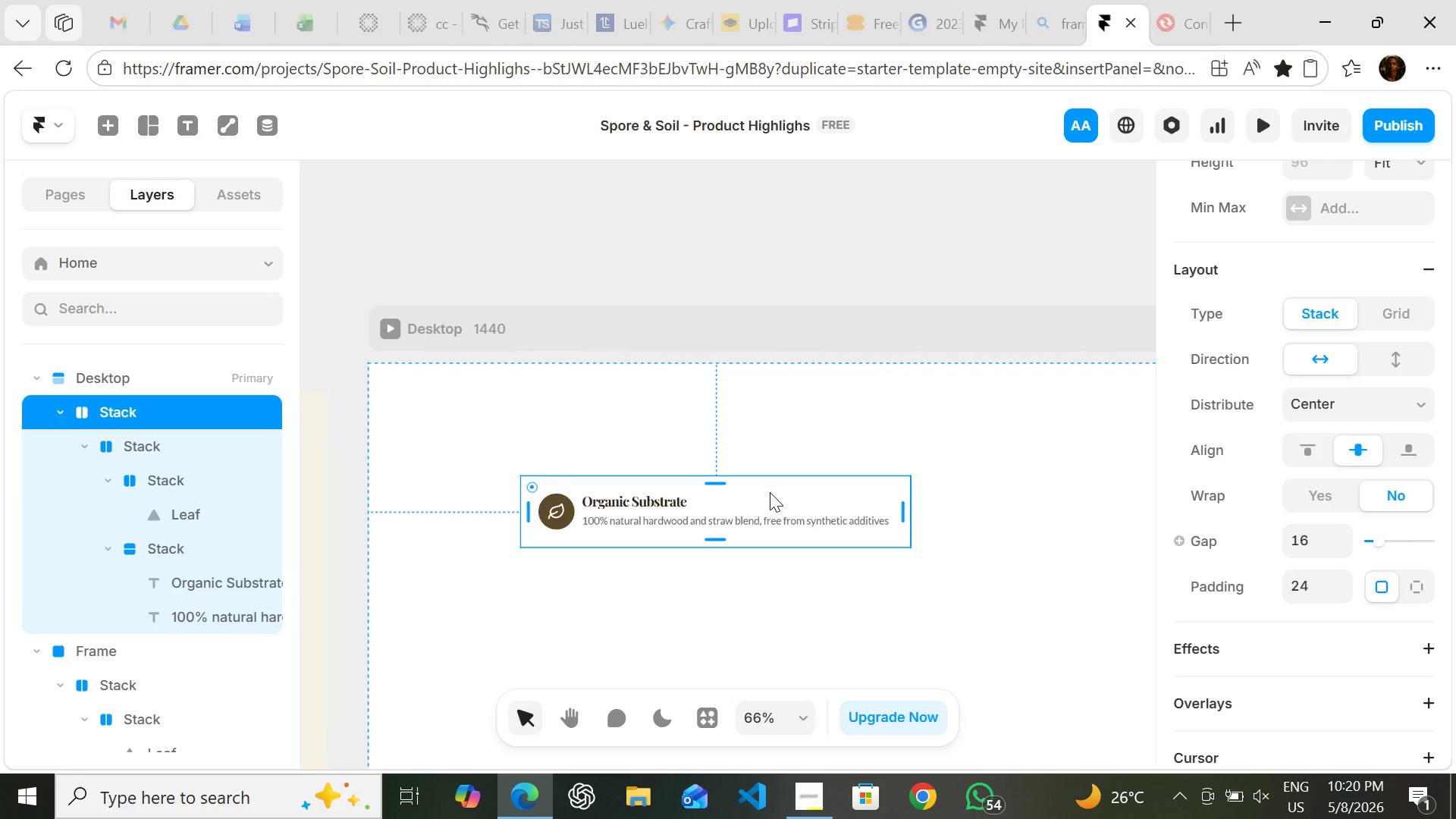 
key(Control+D)
 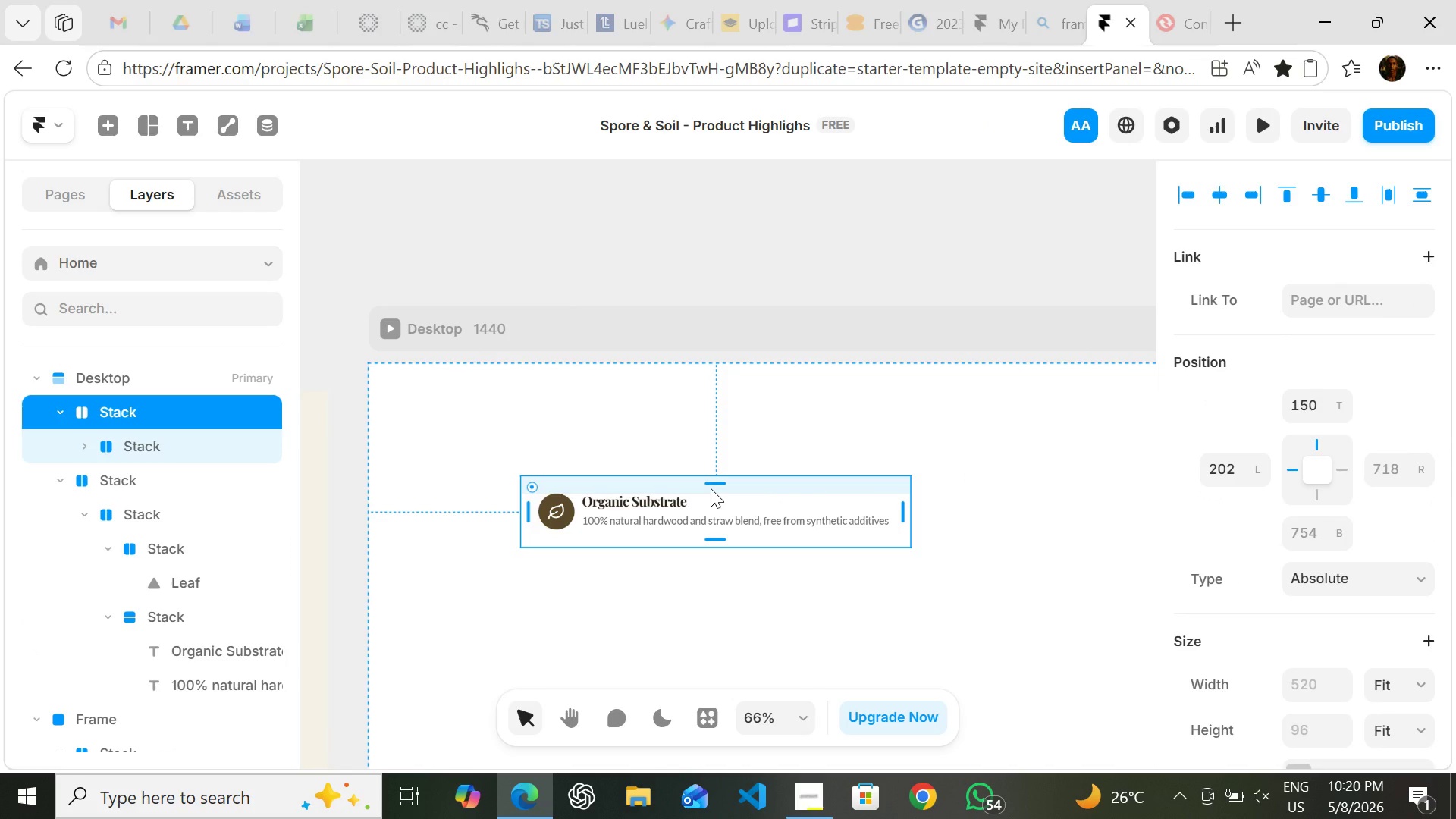 
left_click_drag(start_coordinate=[711, 488], to_coordinate=[724, 586])
 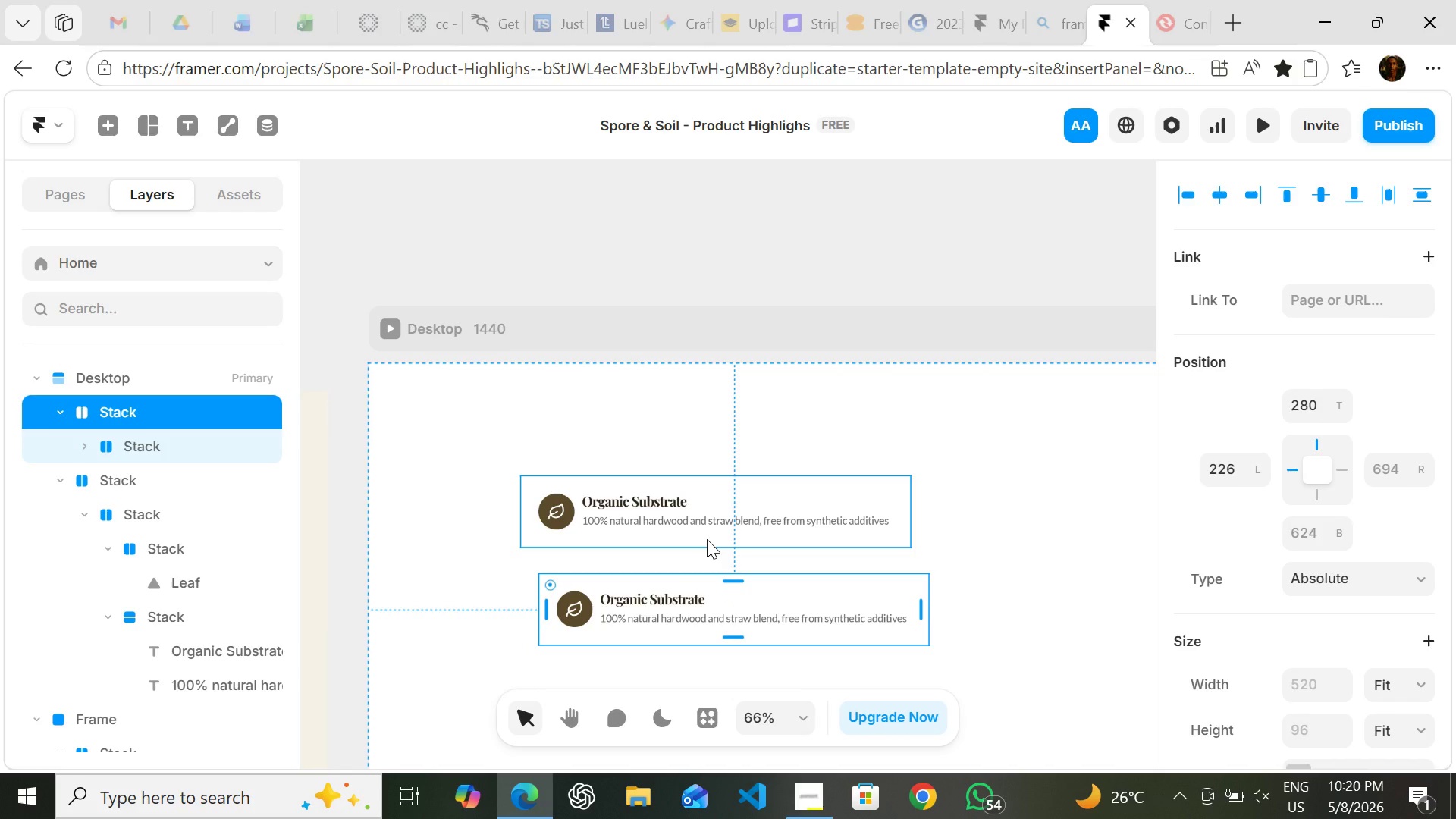 
left_click([707, 539])
 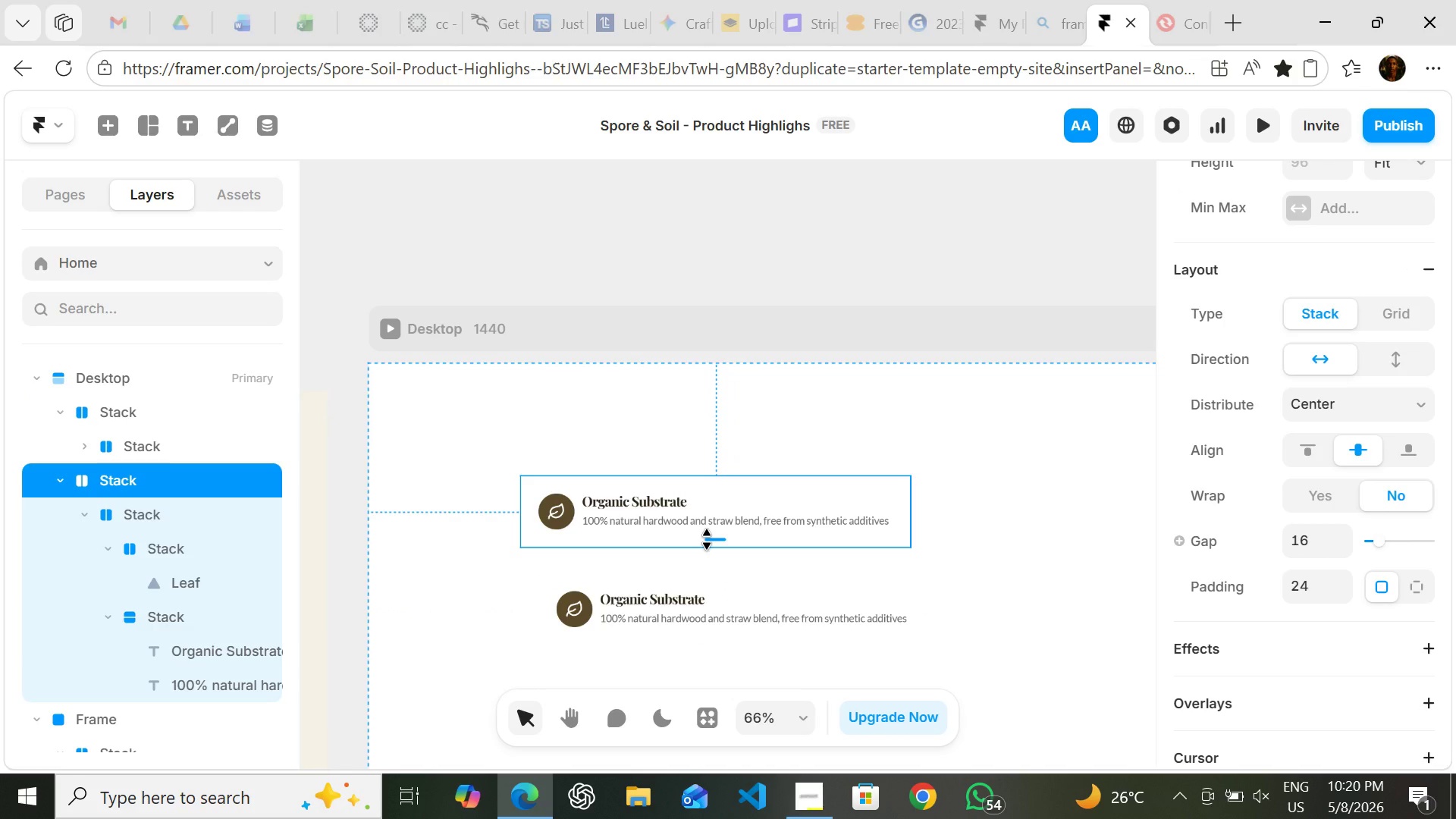 
left_click([707, 539])
 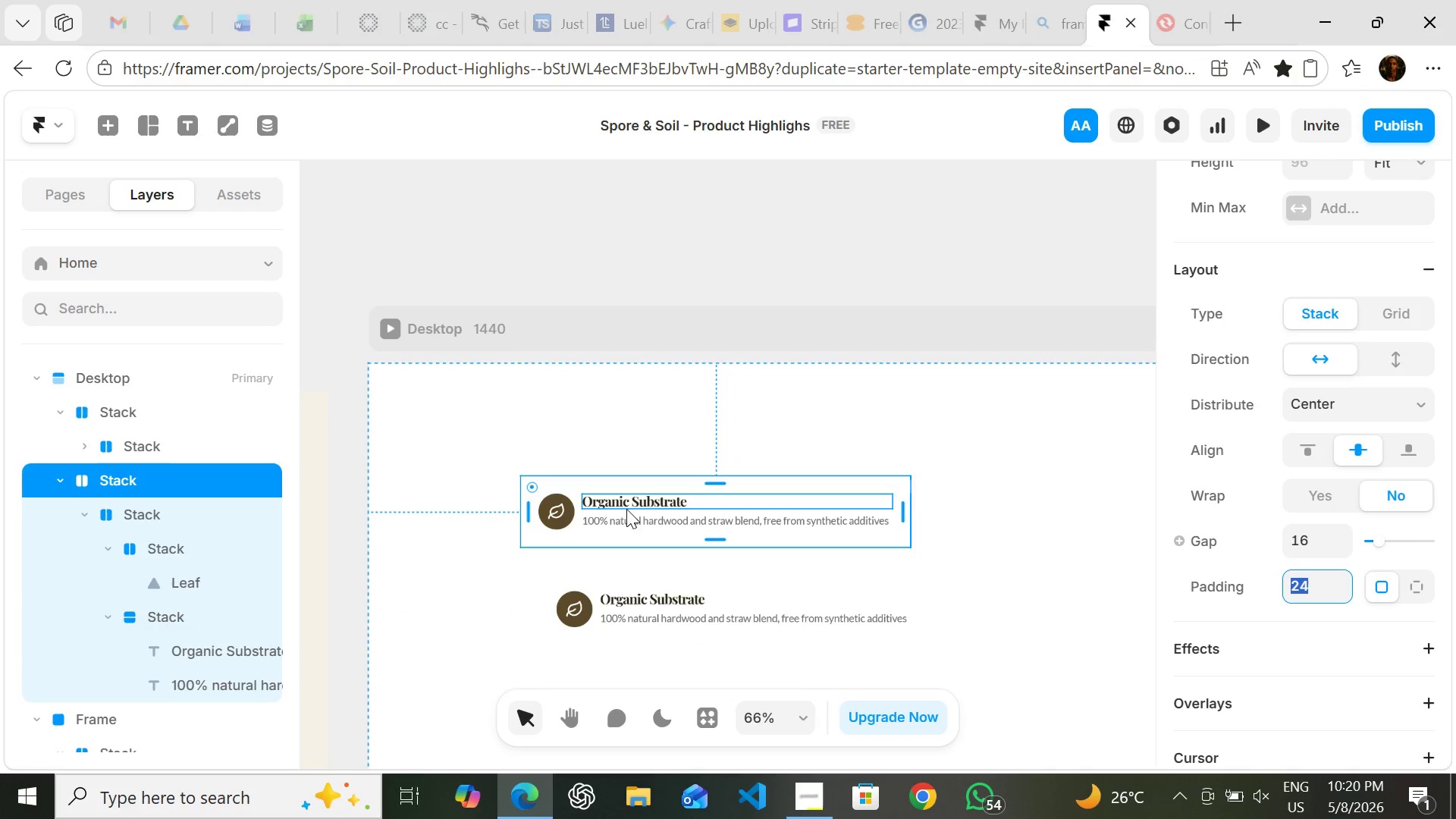 
left_click_drag(start_coordinate=[626, 511], to_coordinate=[631, 511])
 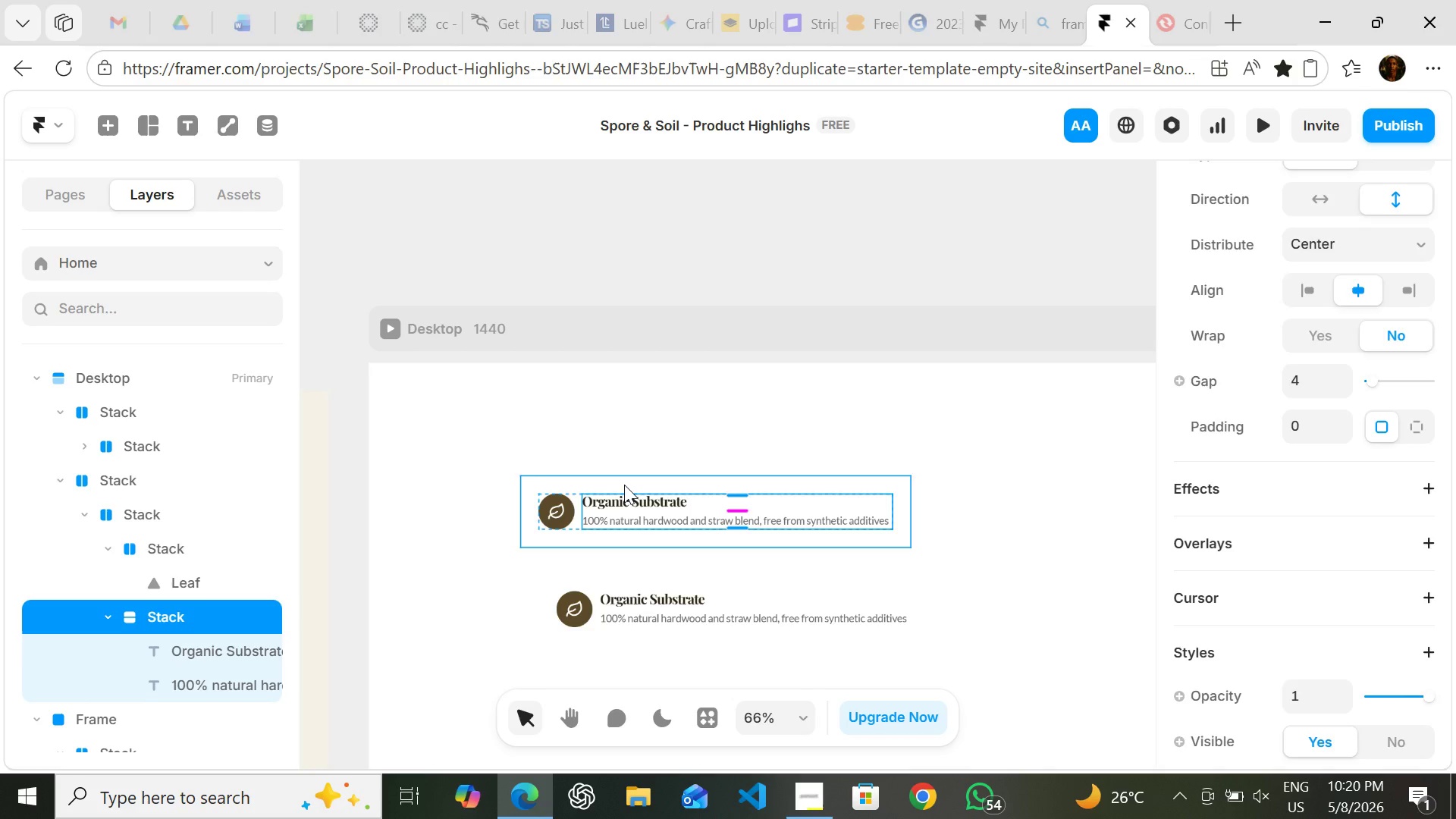 
left_click([624, 485])
 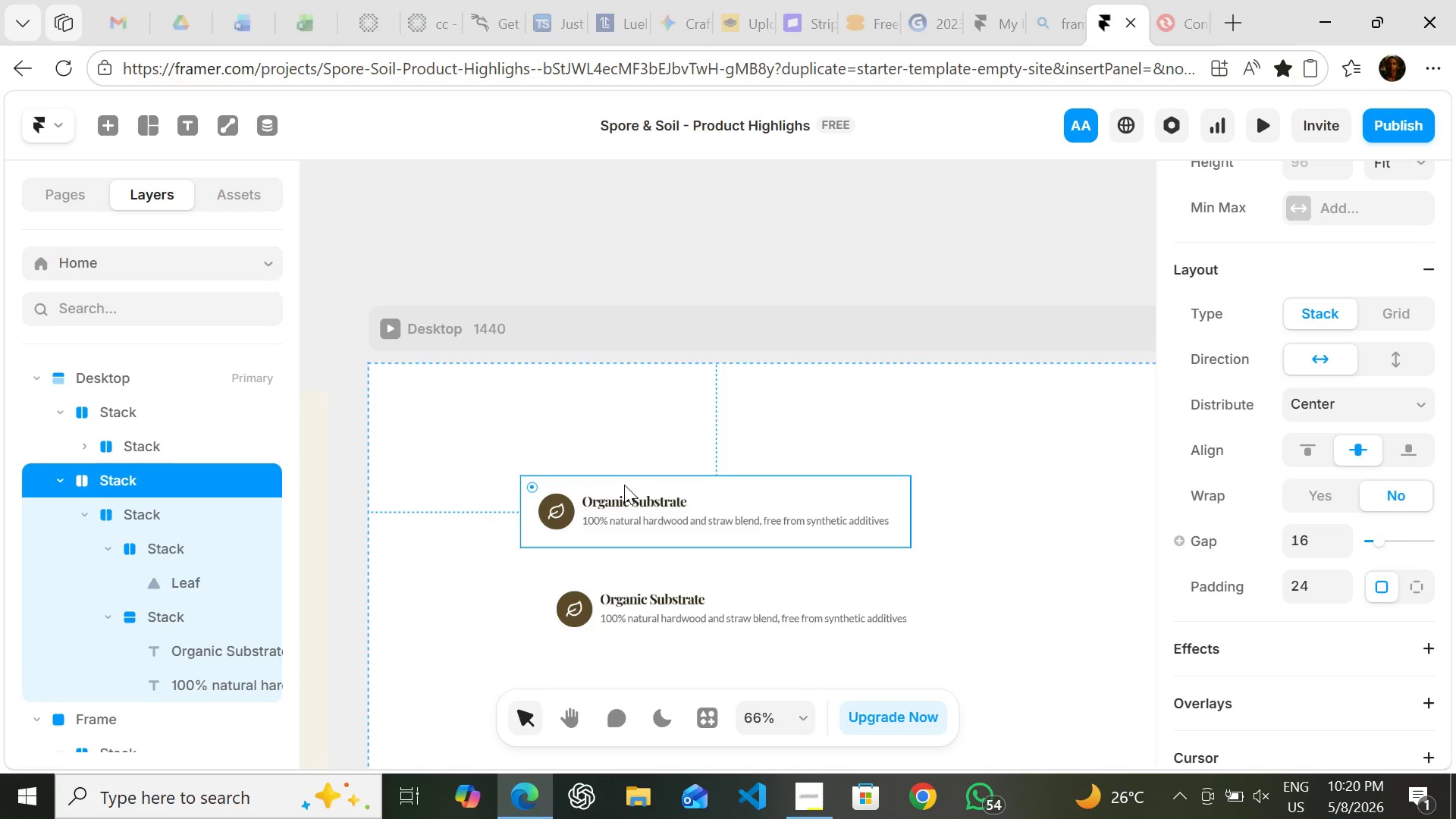 
left_click_drag(start_coordinate=[624, 485], to_coordinate=[663, 485])
 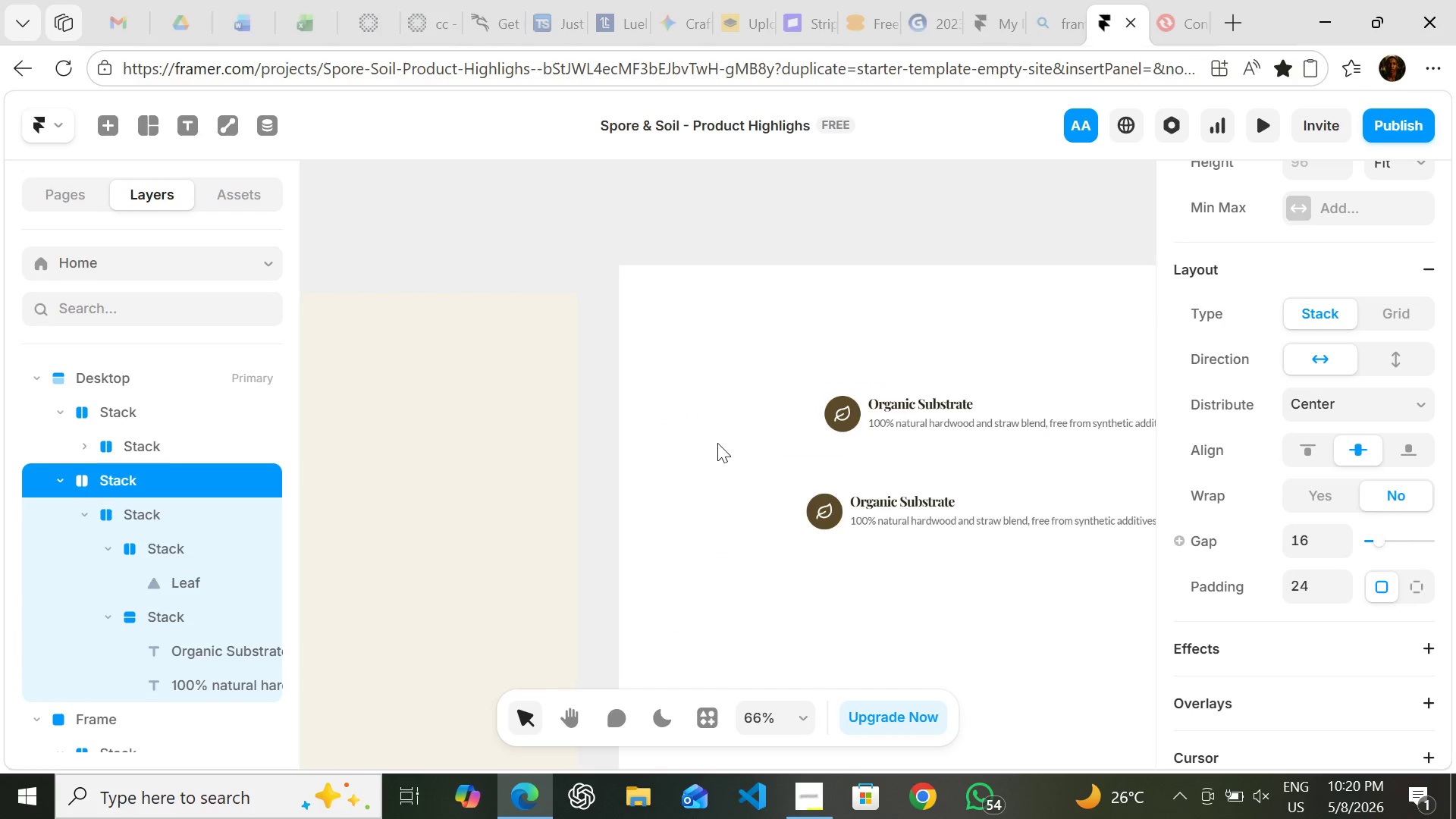 
wait(5.8)
 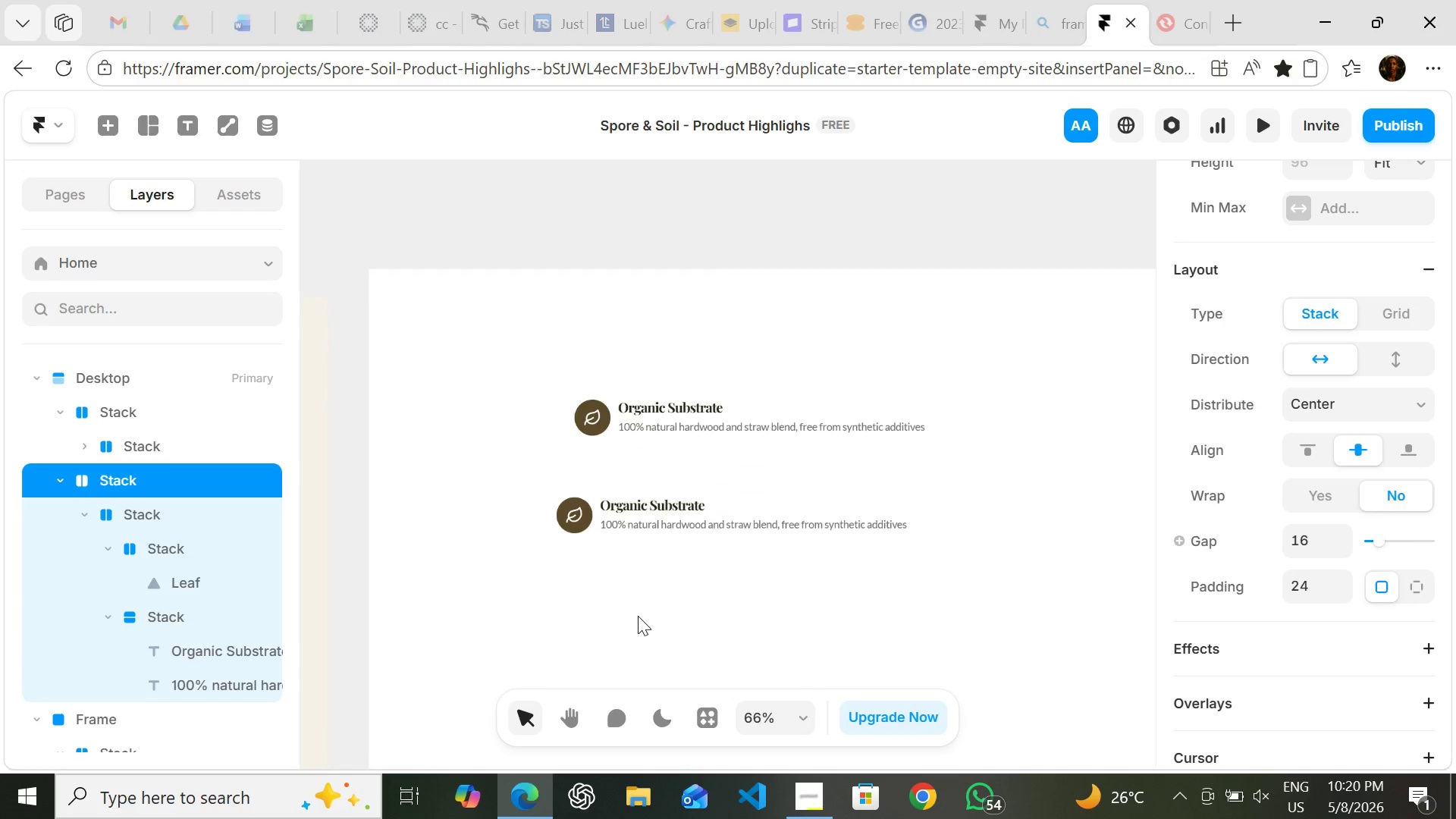 
left_click([717, 443])
 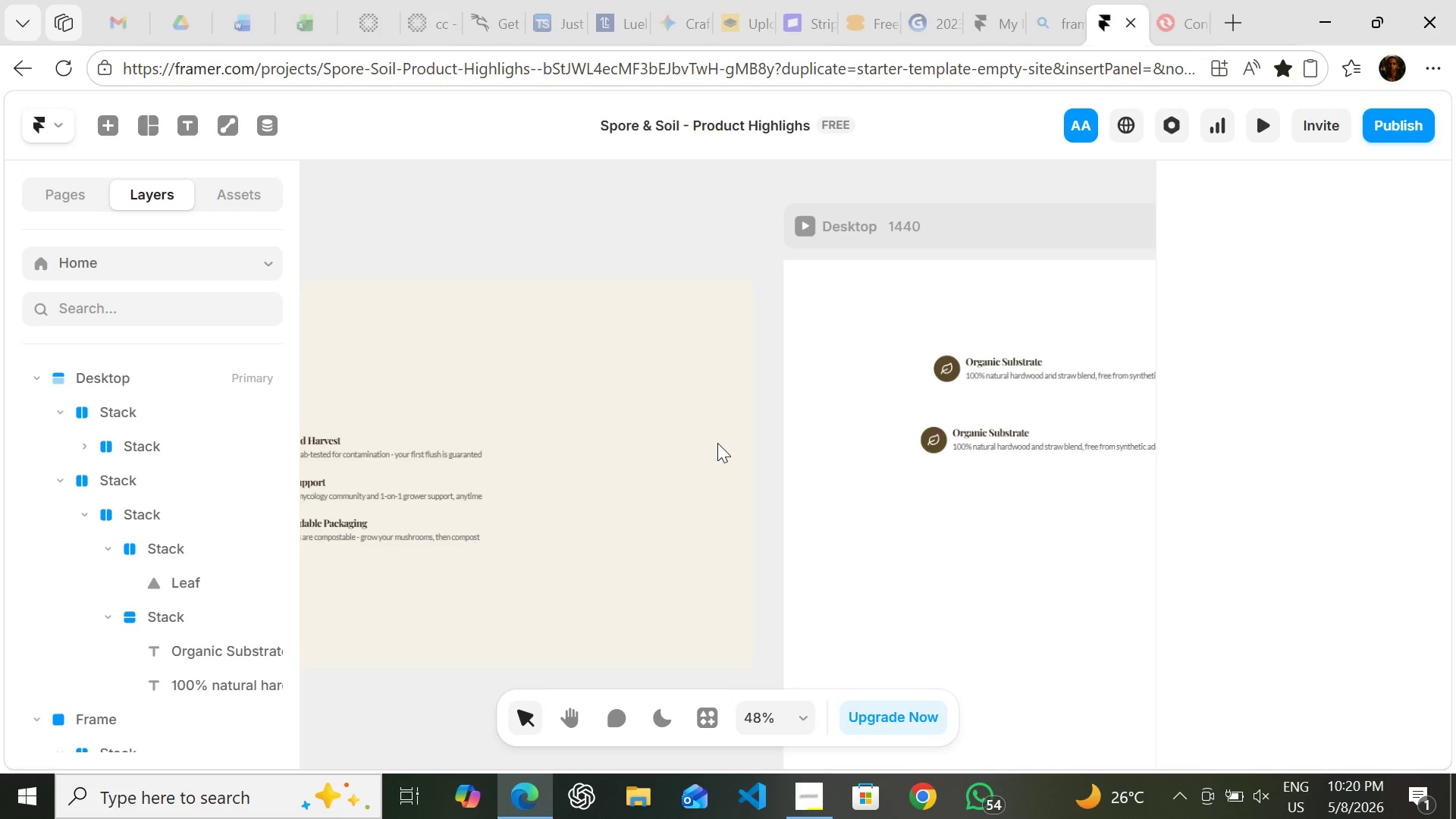 
wait(8.44)
 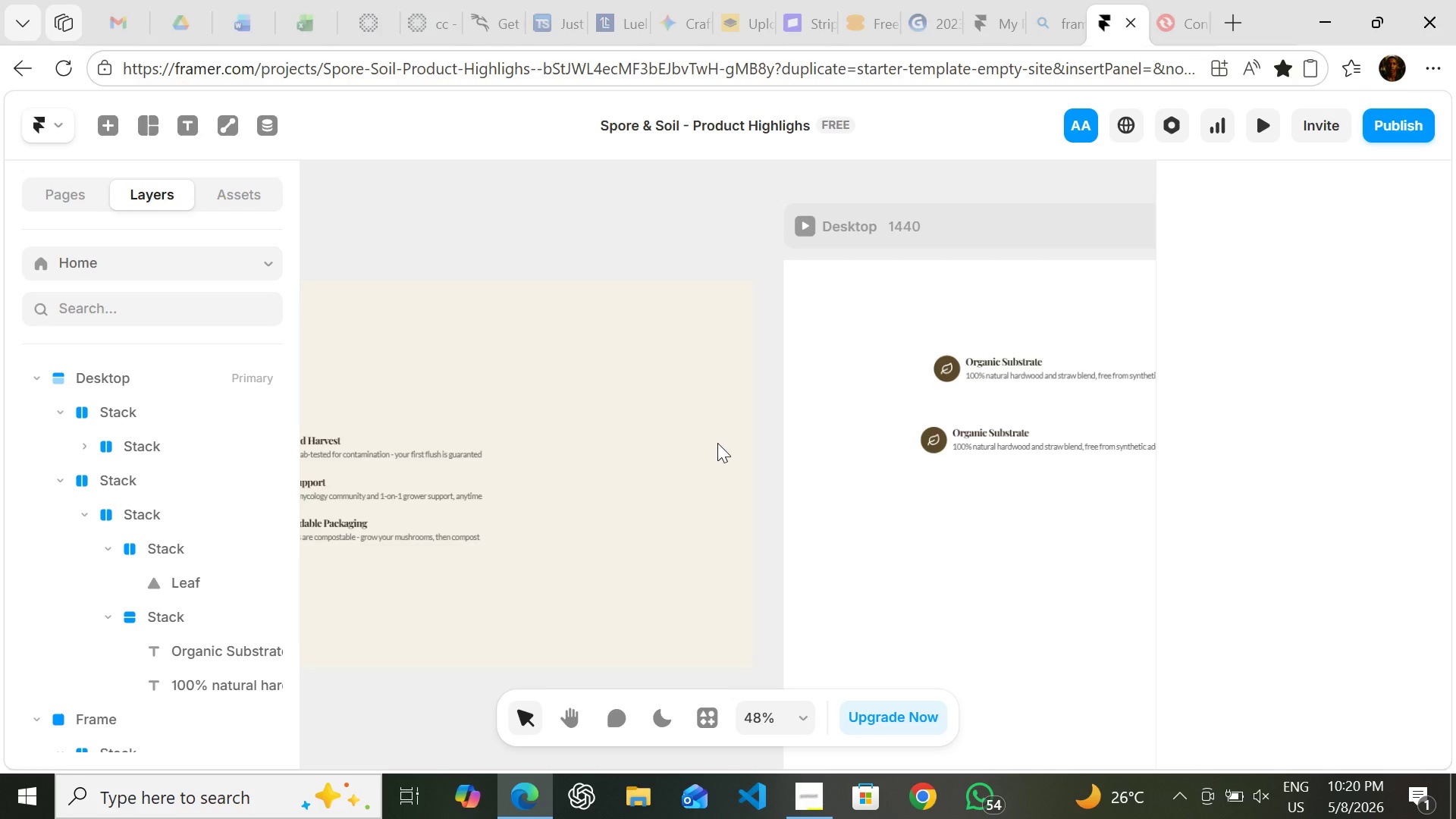 
left_click([802, 573])
 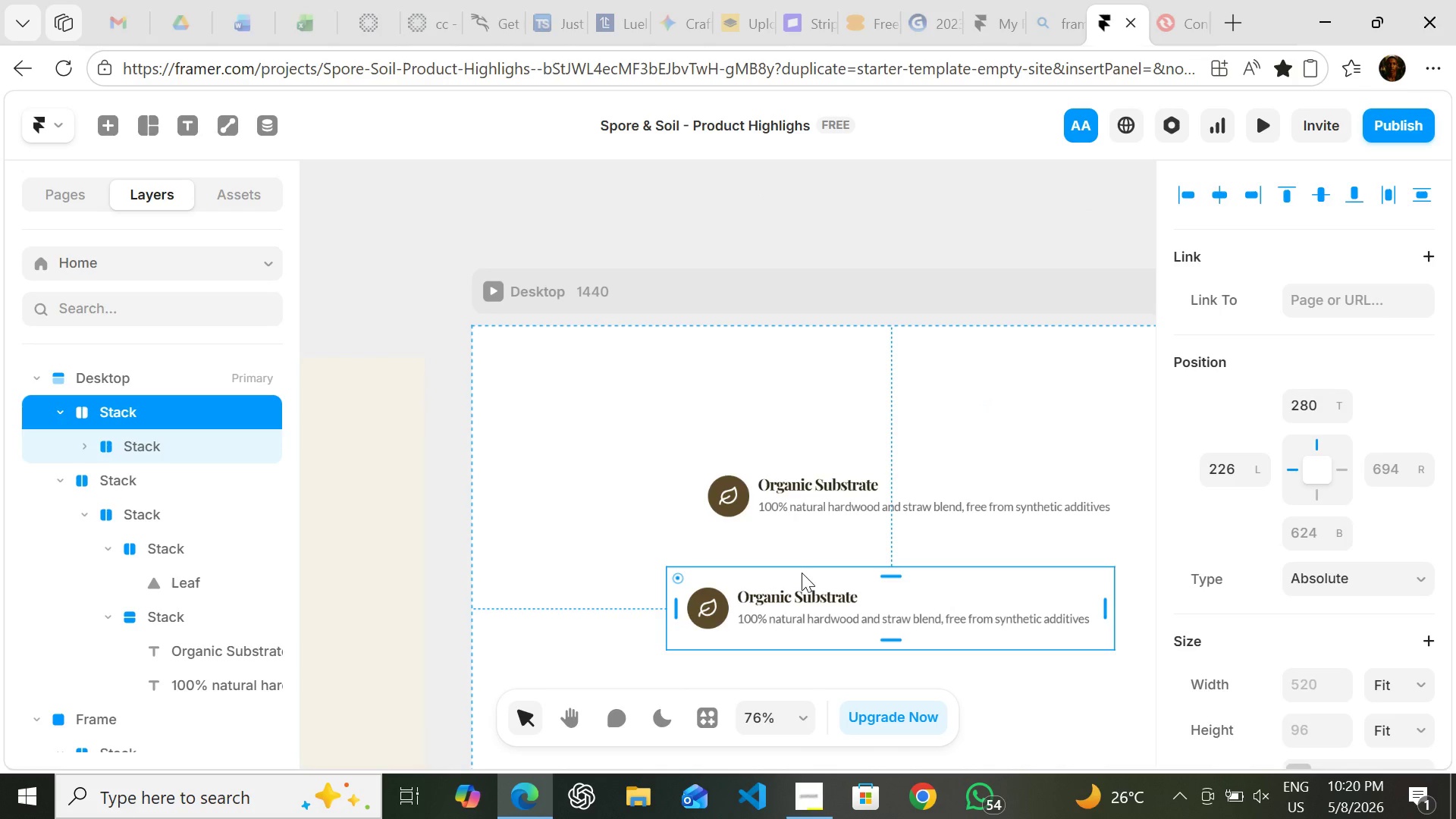 
left_click_drag(start_coordinate=[802, 573], to_coordinate=[839, 575])
 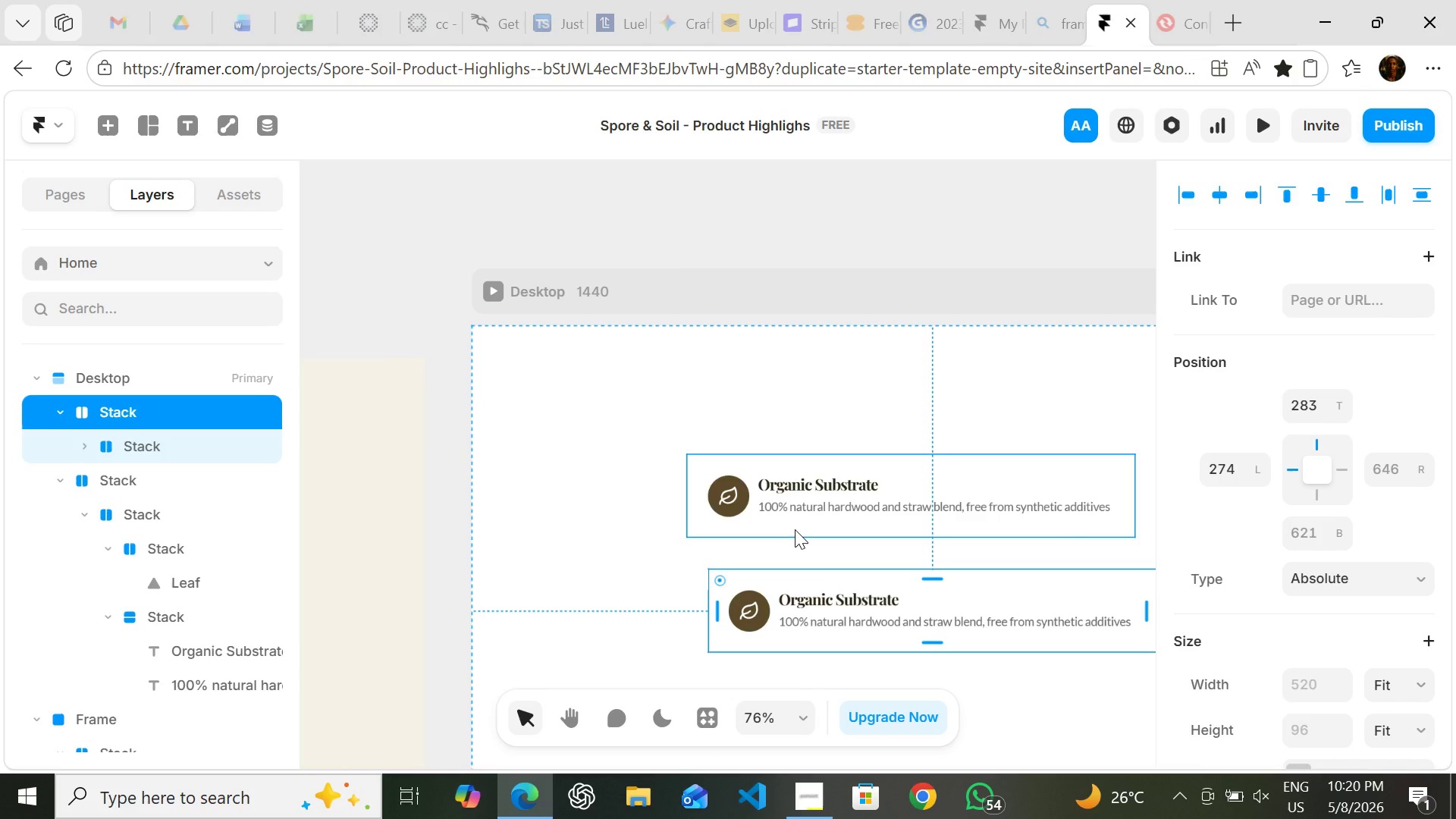 
left_click([795, 529])
 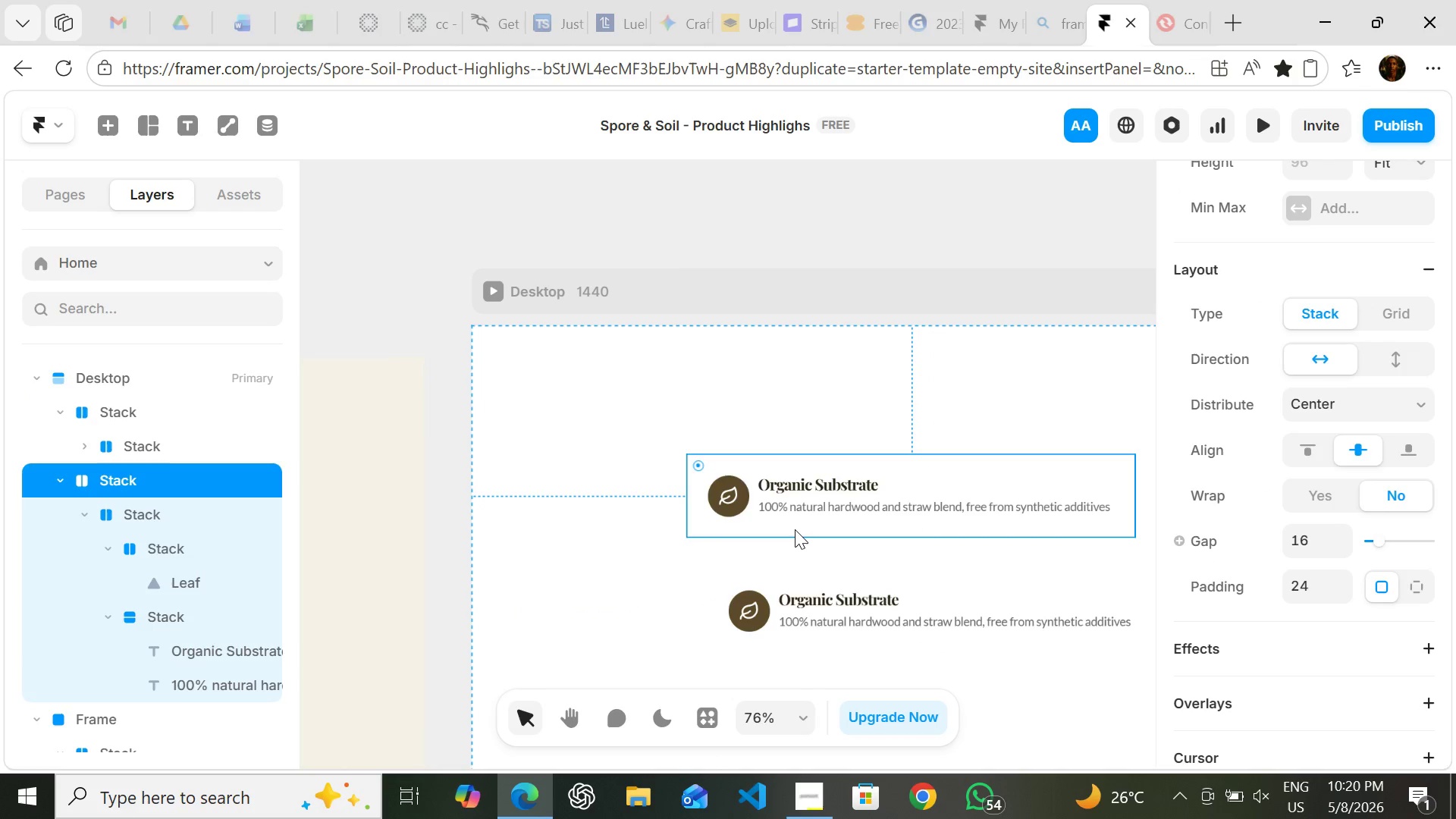 
left_click_drag(start_coordinate=[795, 529], to_coordinate=[816, 529])
 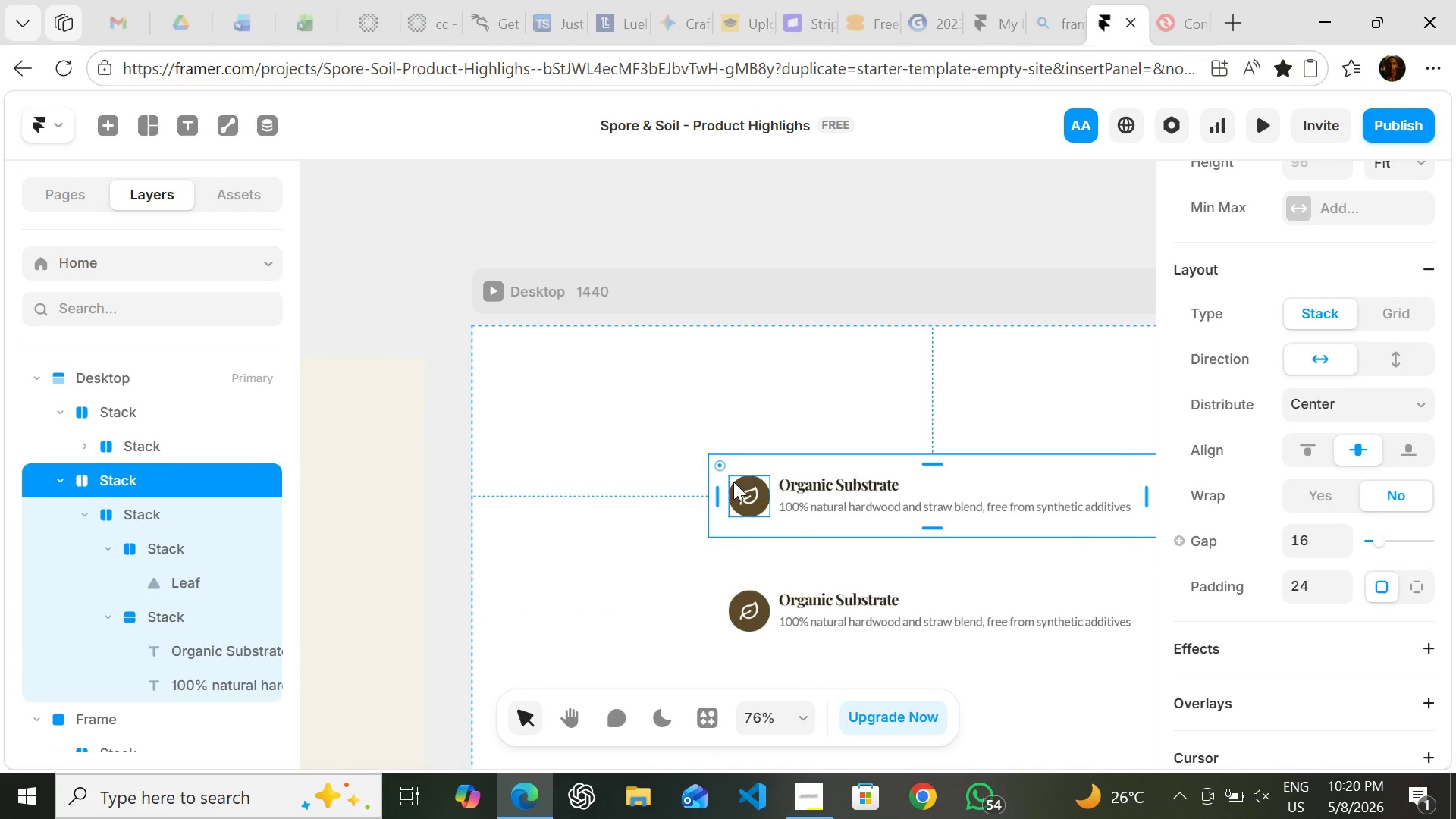 
left_click([741, 482])
 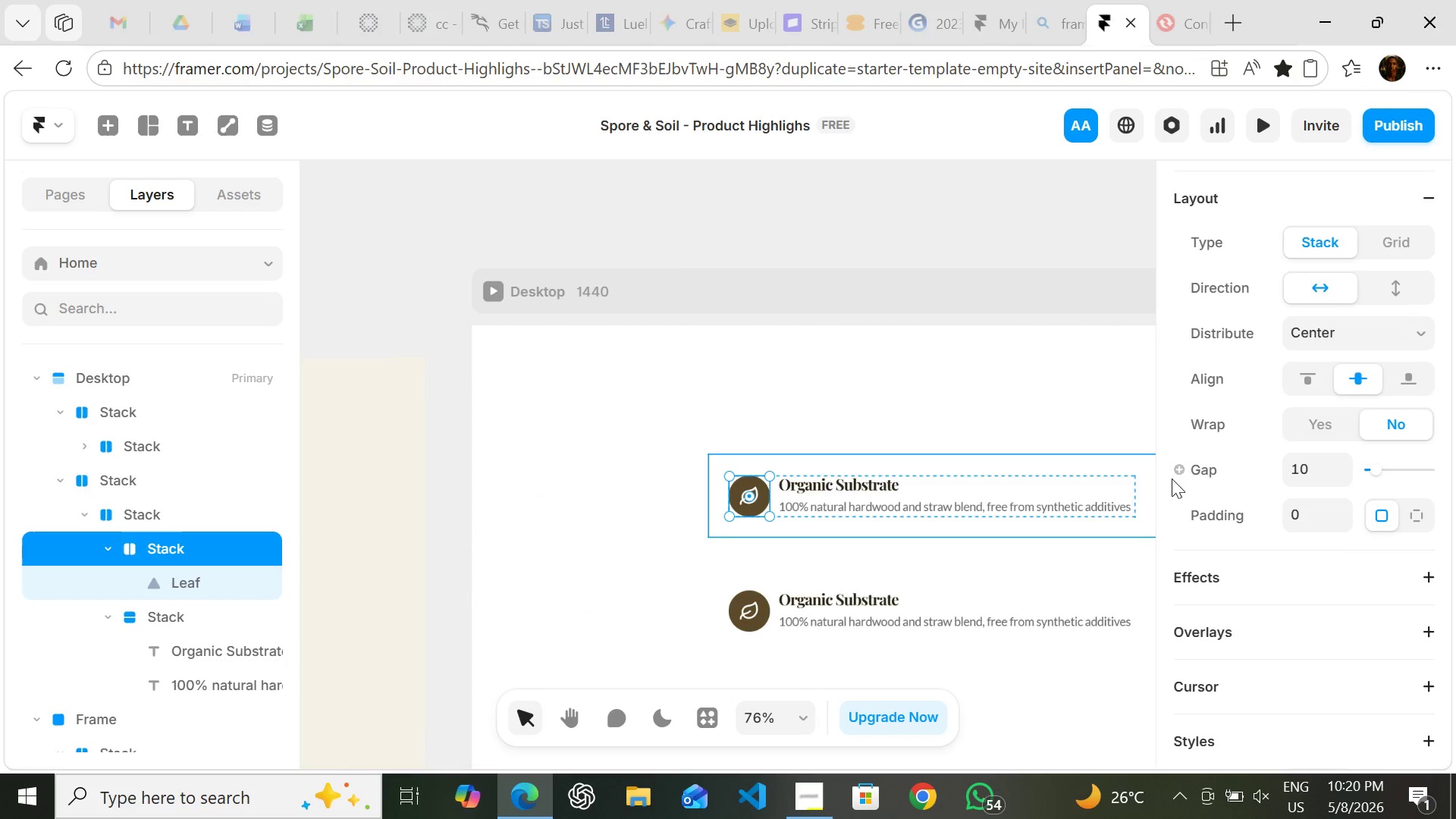 
mouse_move([1264, 428])
 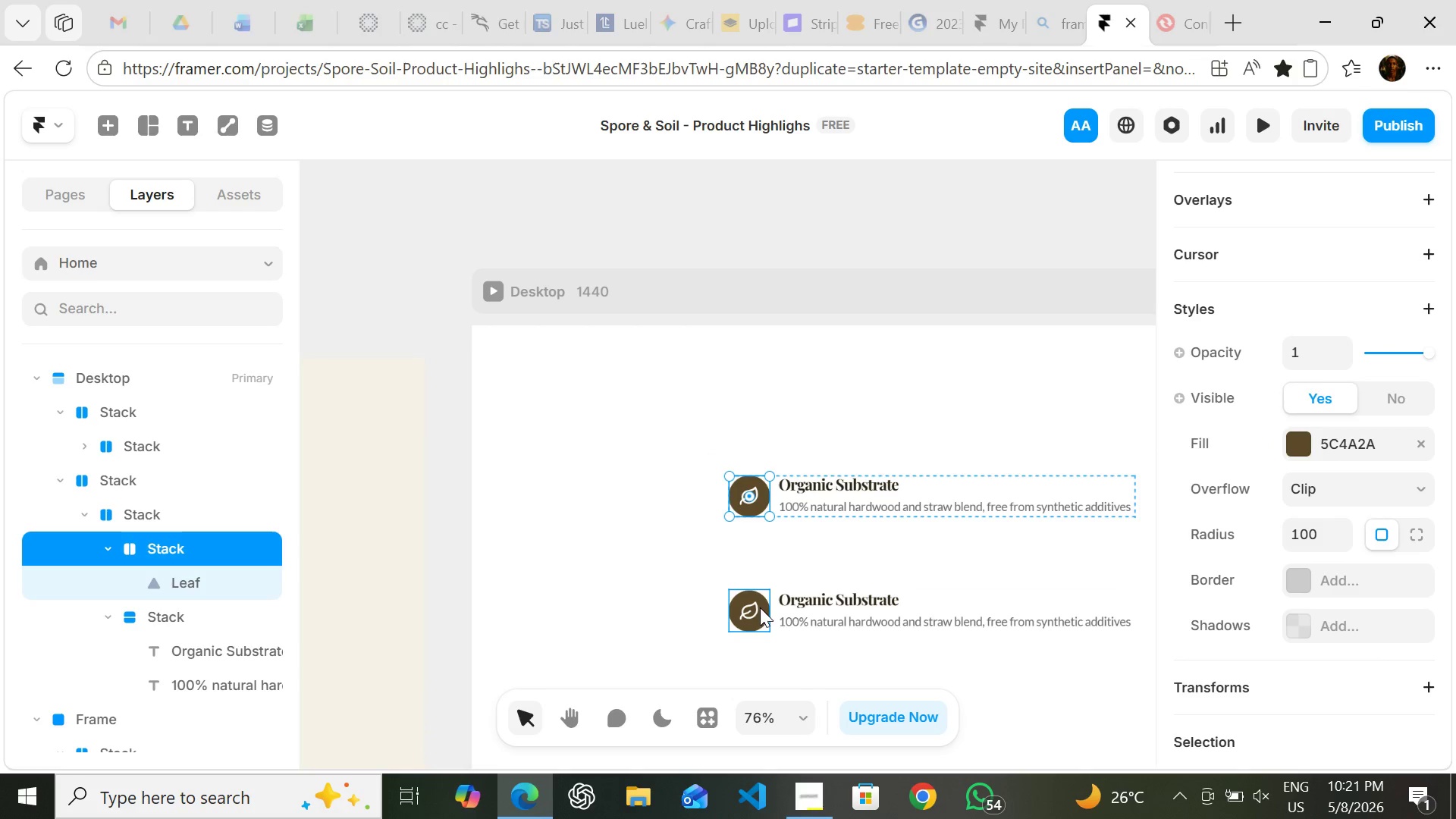 
left_click([760, 607])
 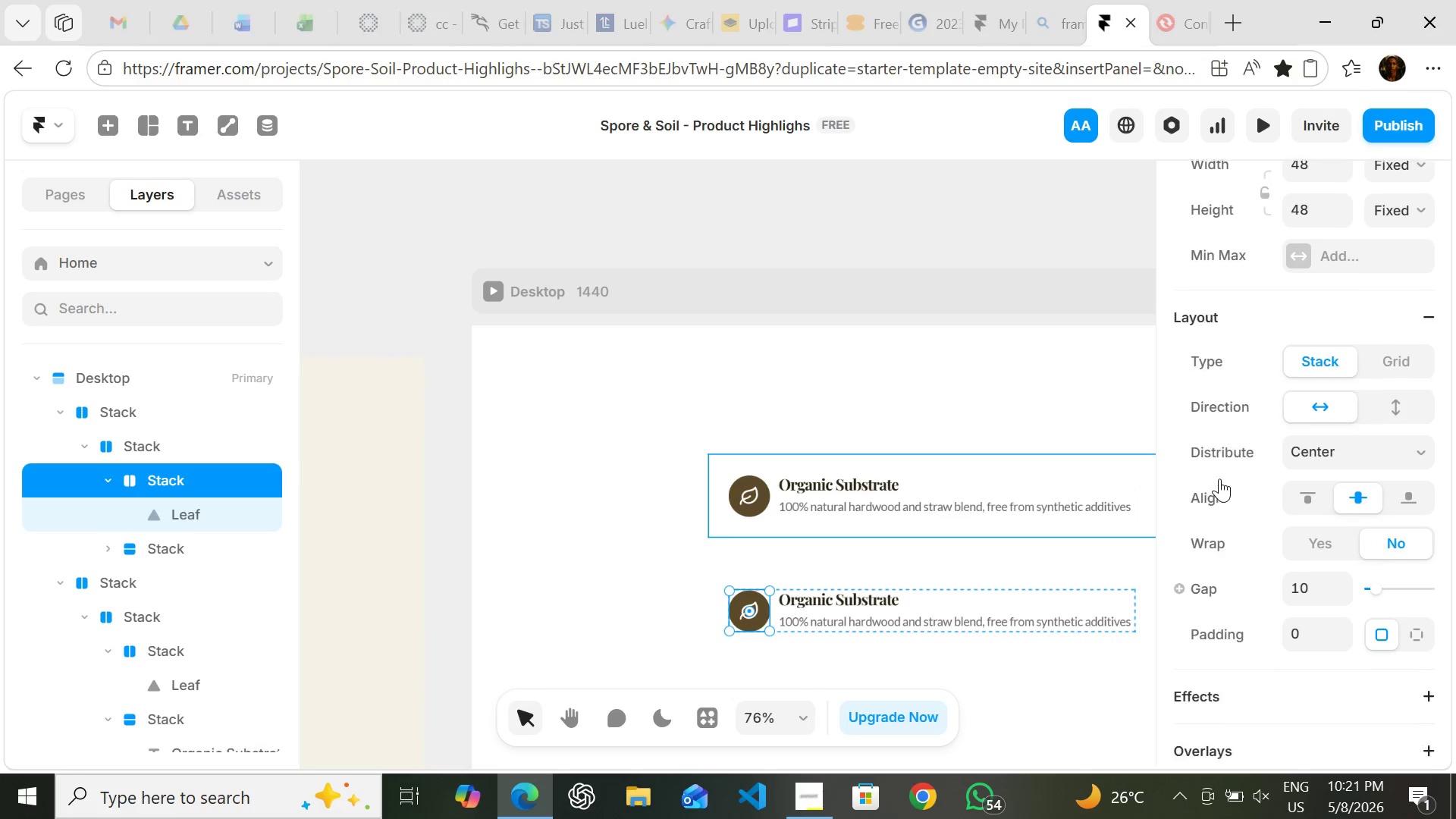 
mouse_move([1338, 564])
 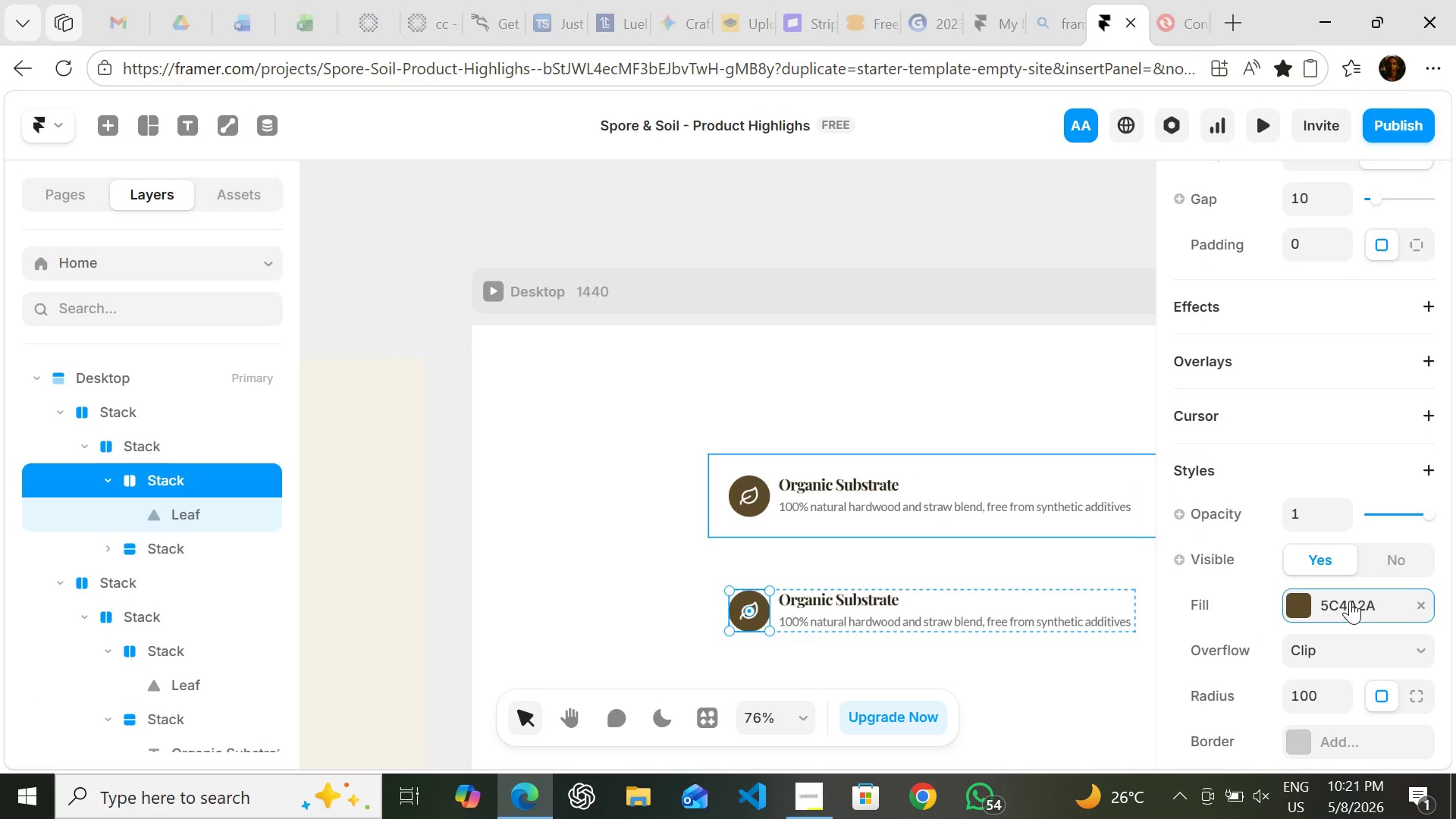 
left_click([1350, 601])
 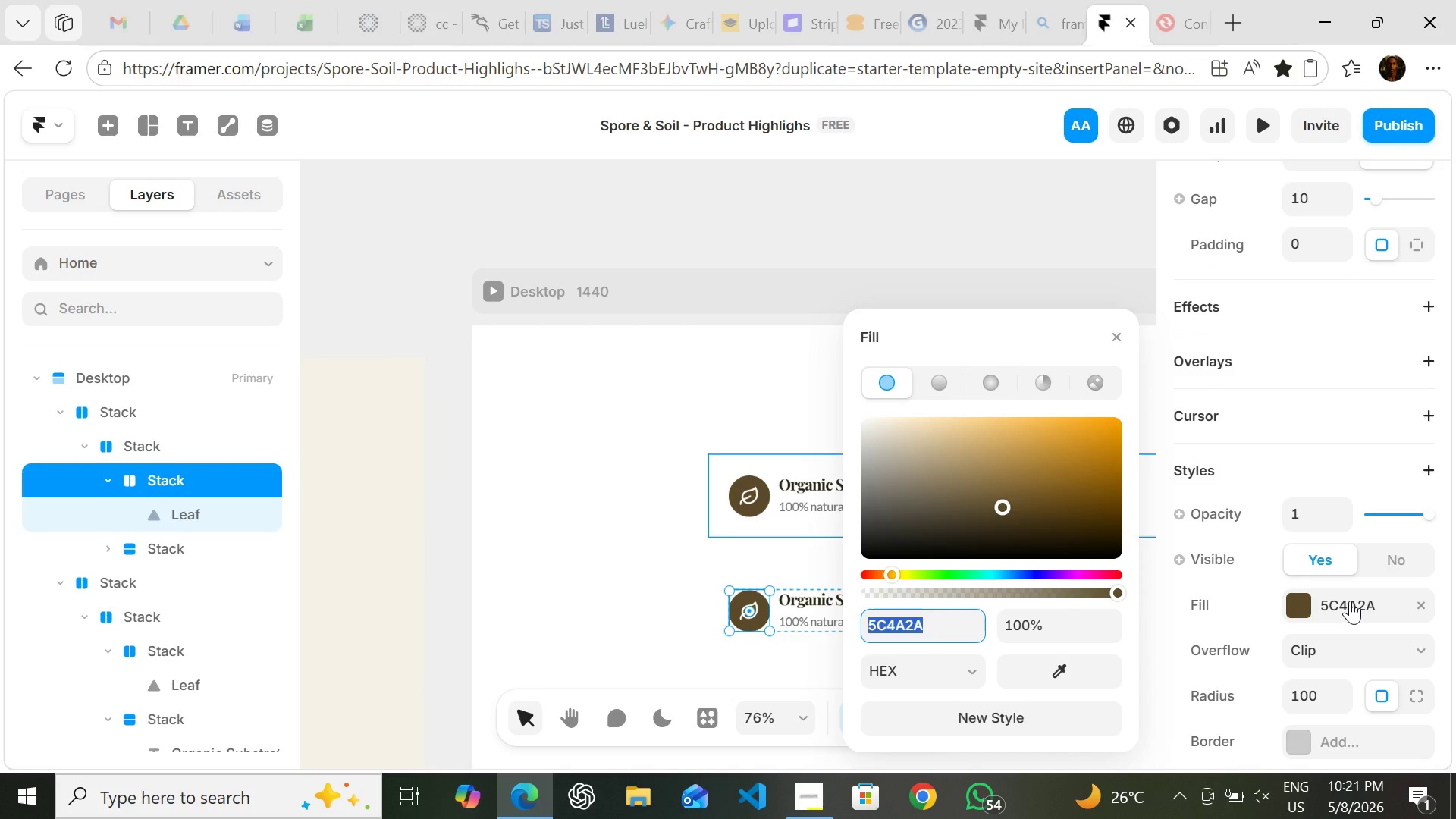 
key(6)
 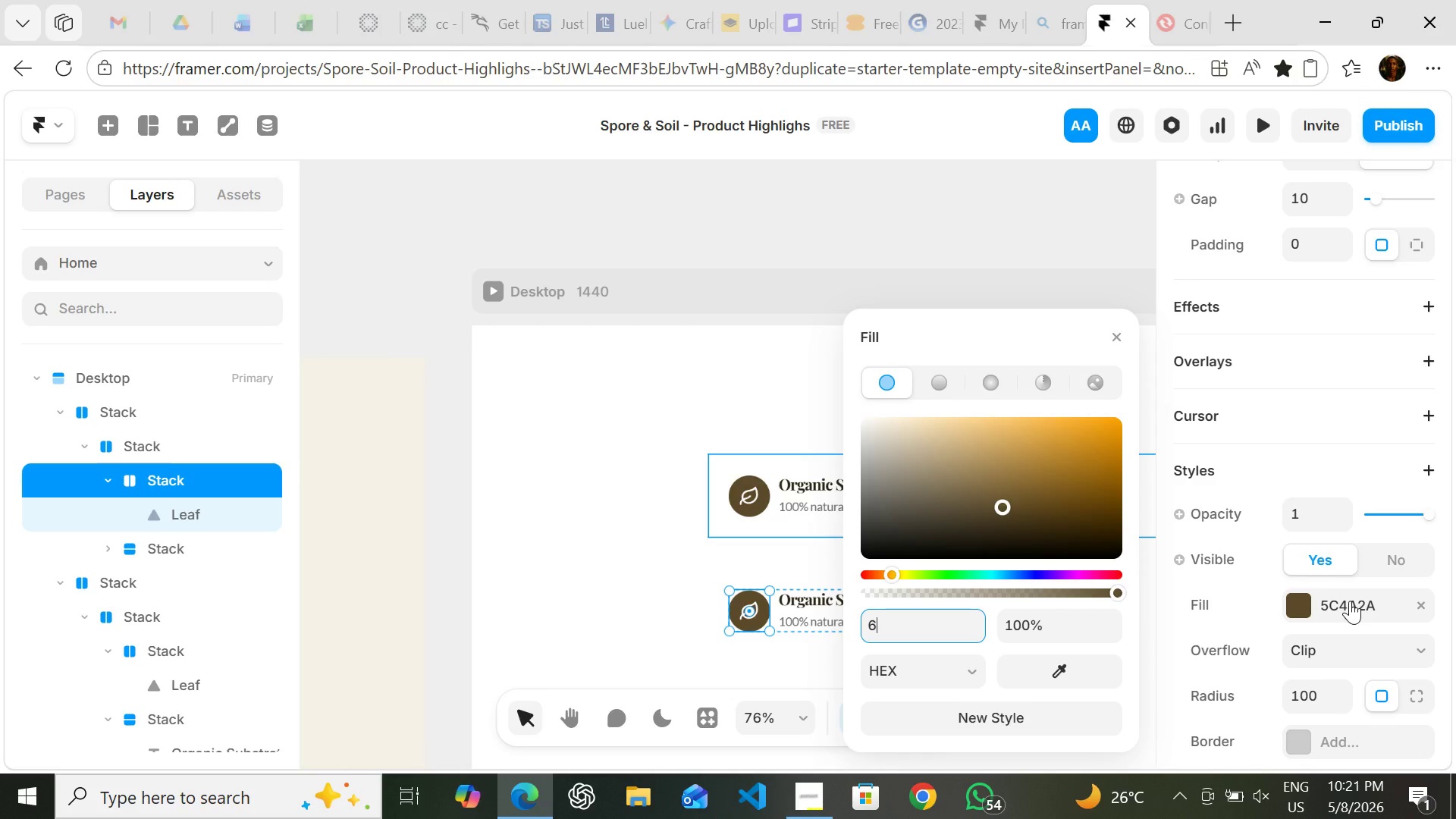 
type(b8f5e)
 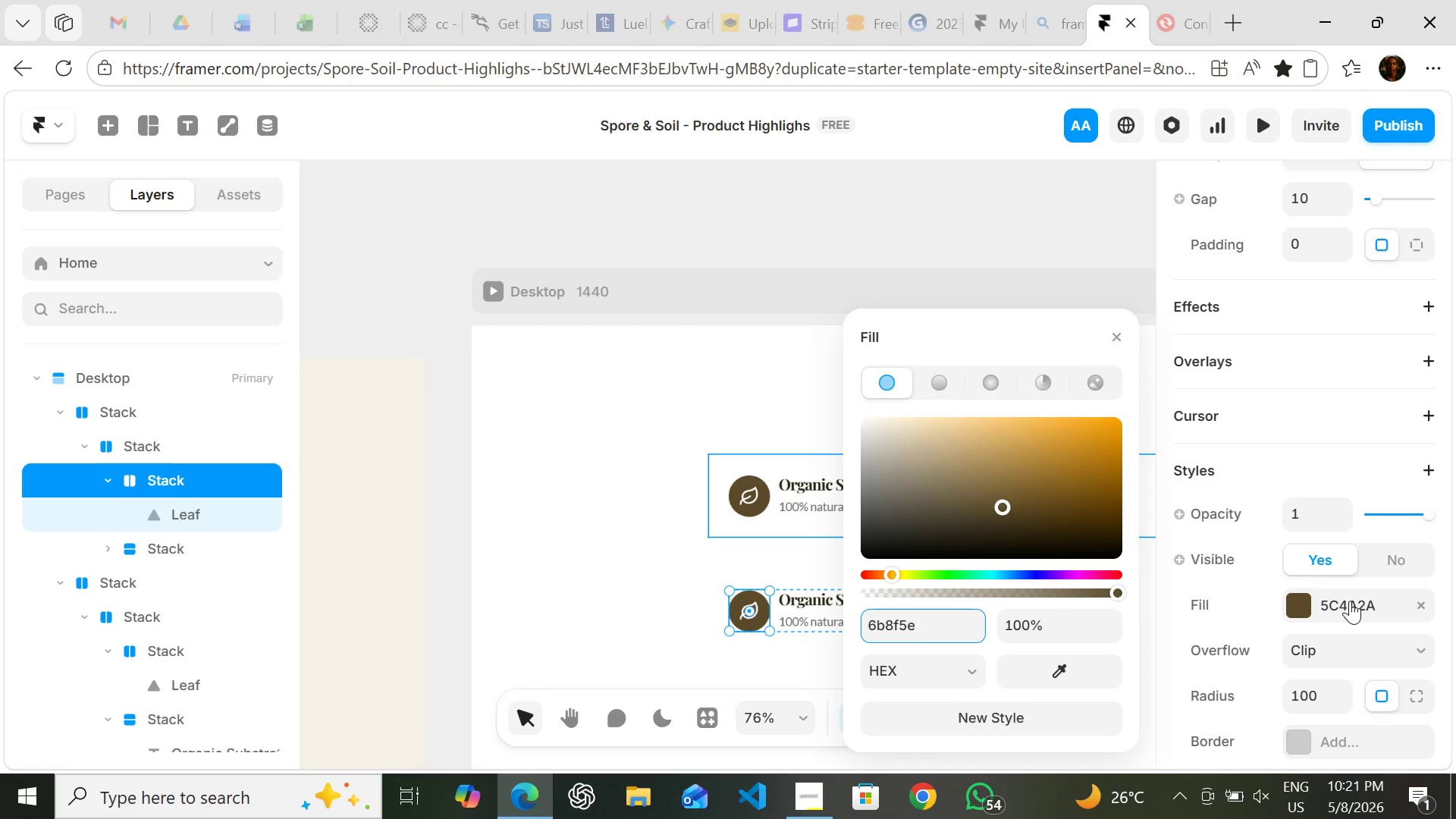 
key(Enter)
 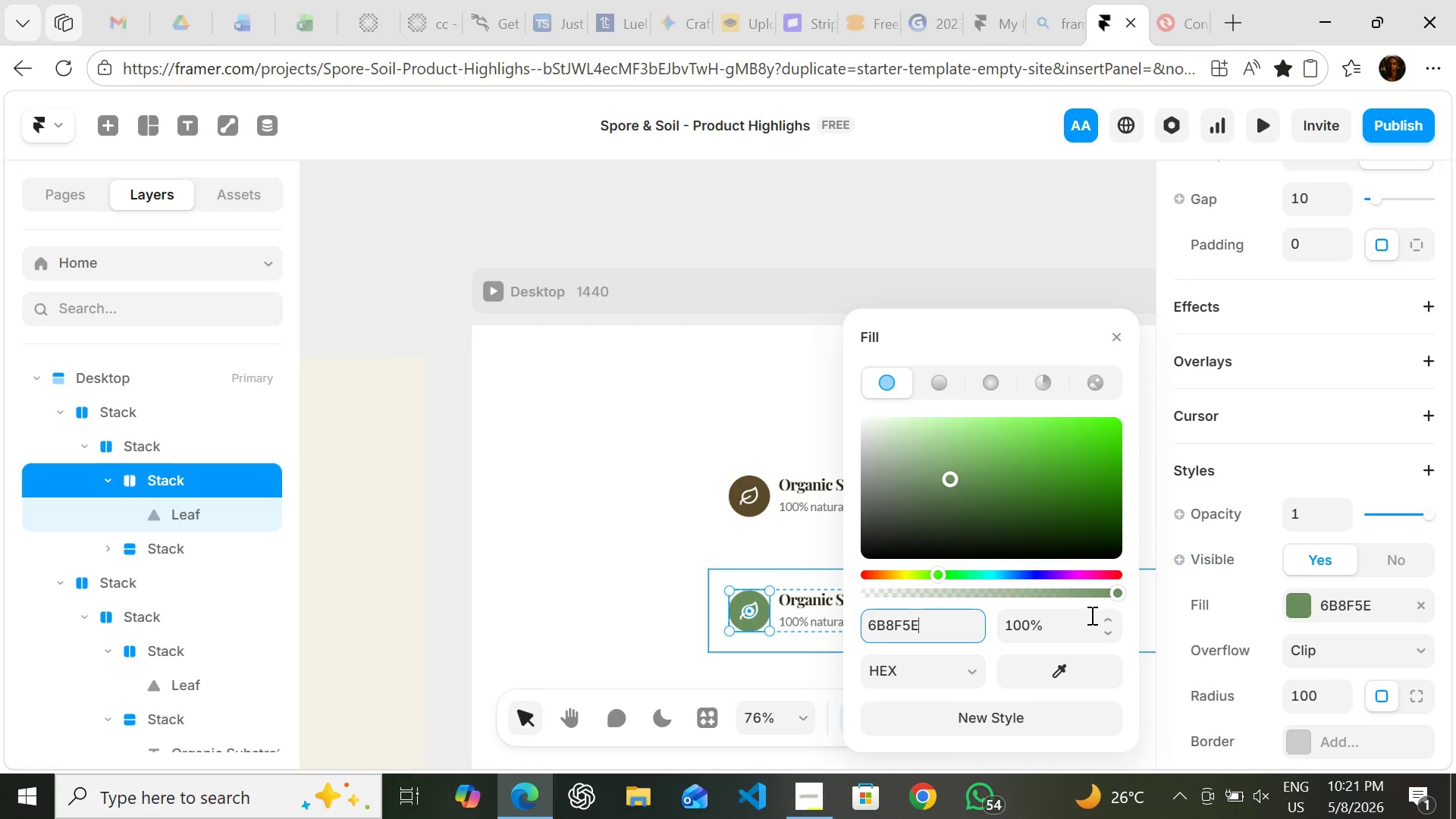 
wait(5.8)
 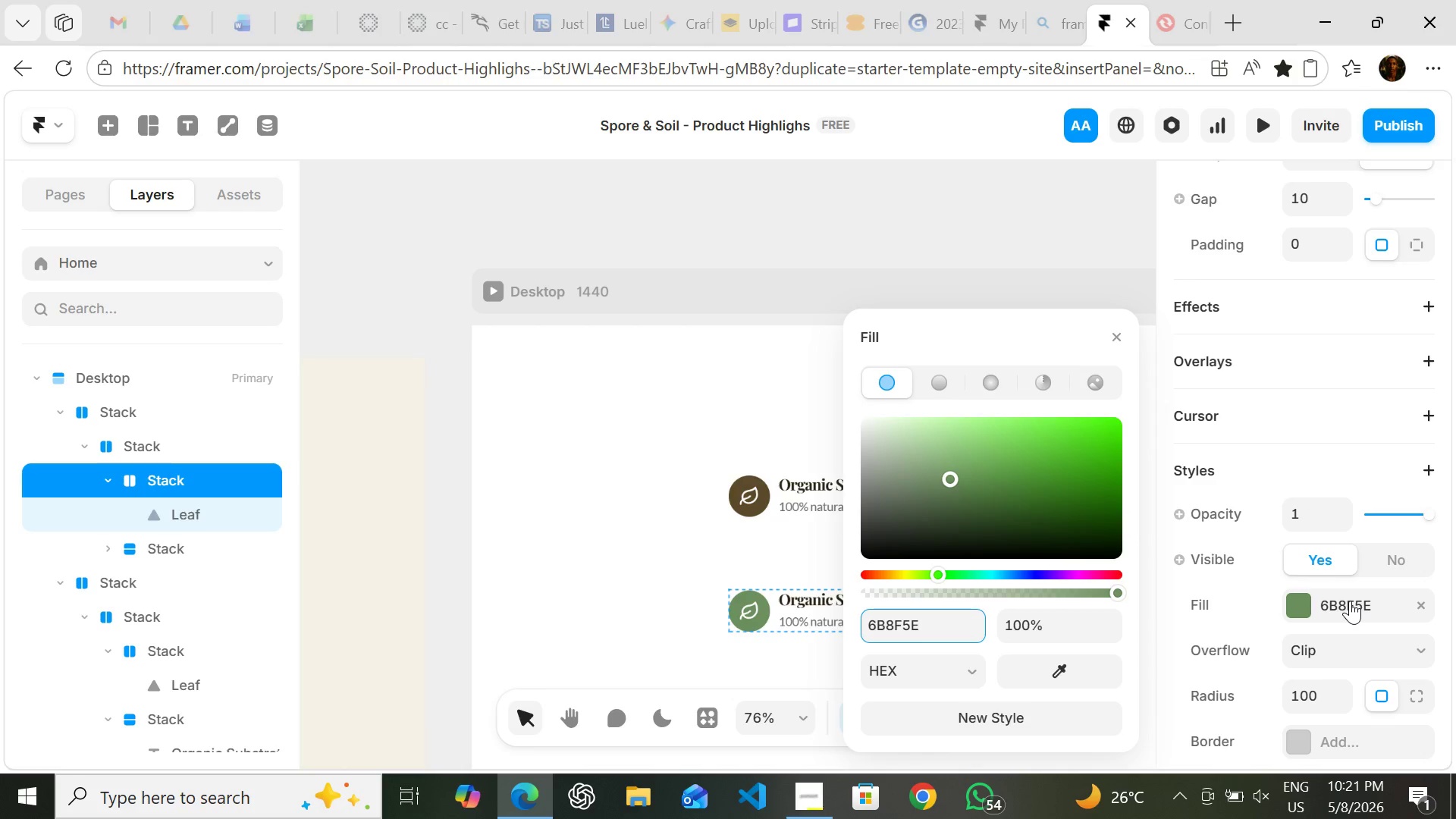 
double_click([809, 595])
 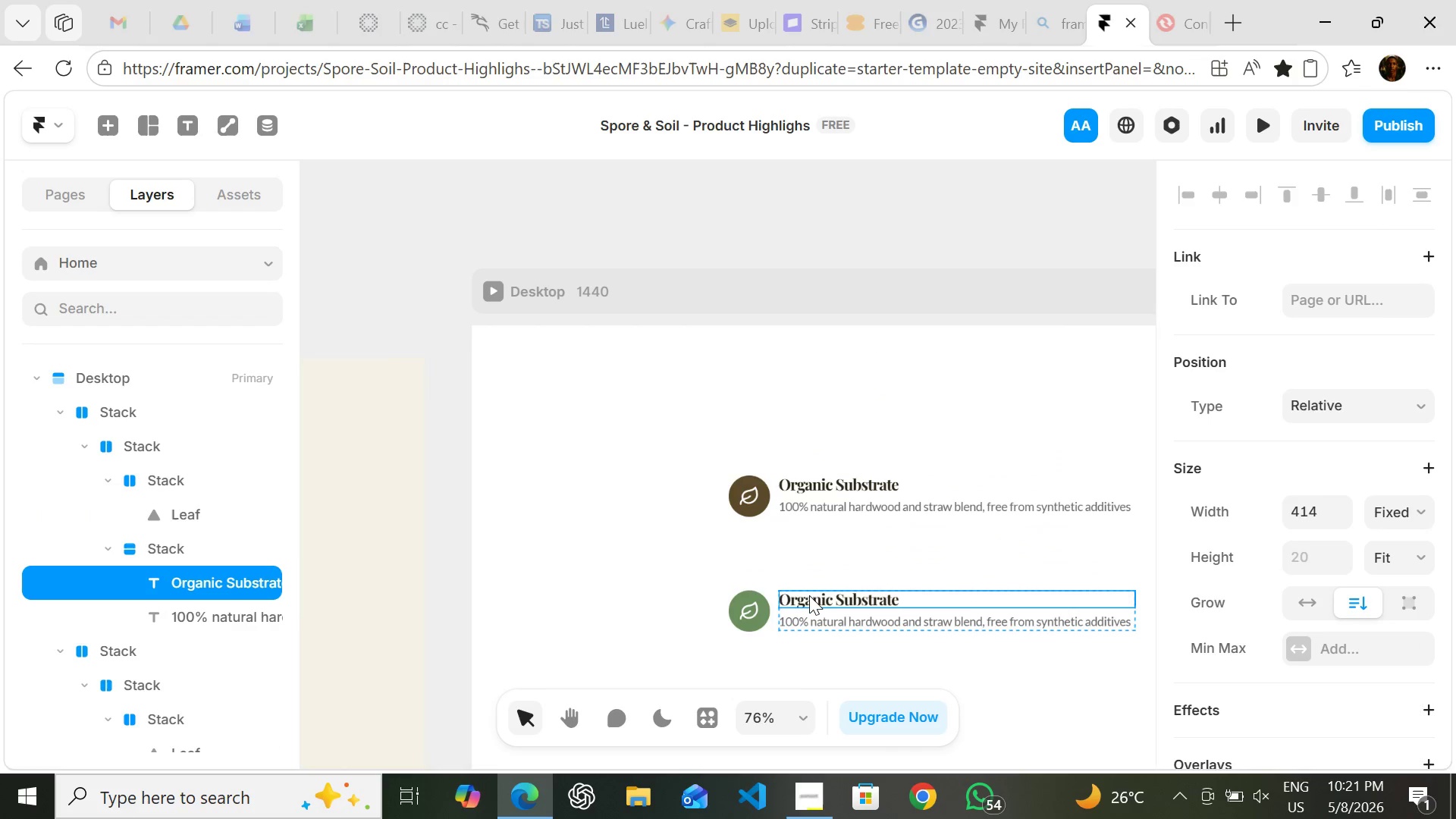 
triple_click([809, 595])
 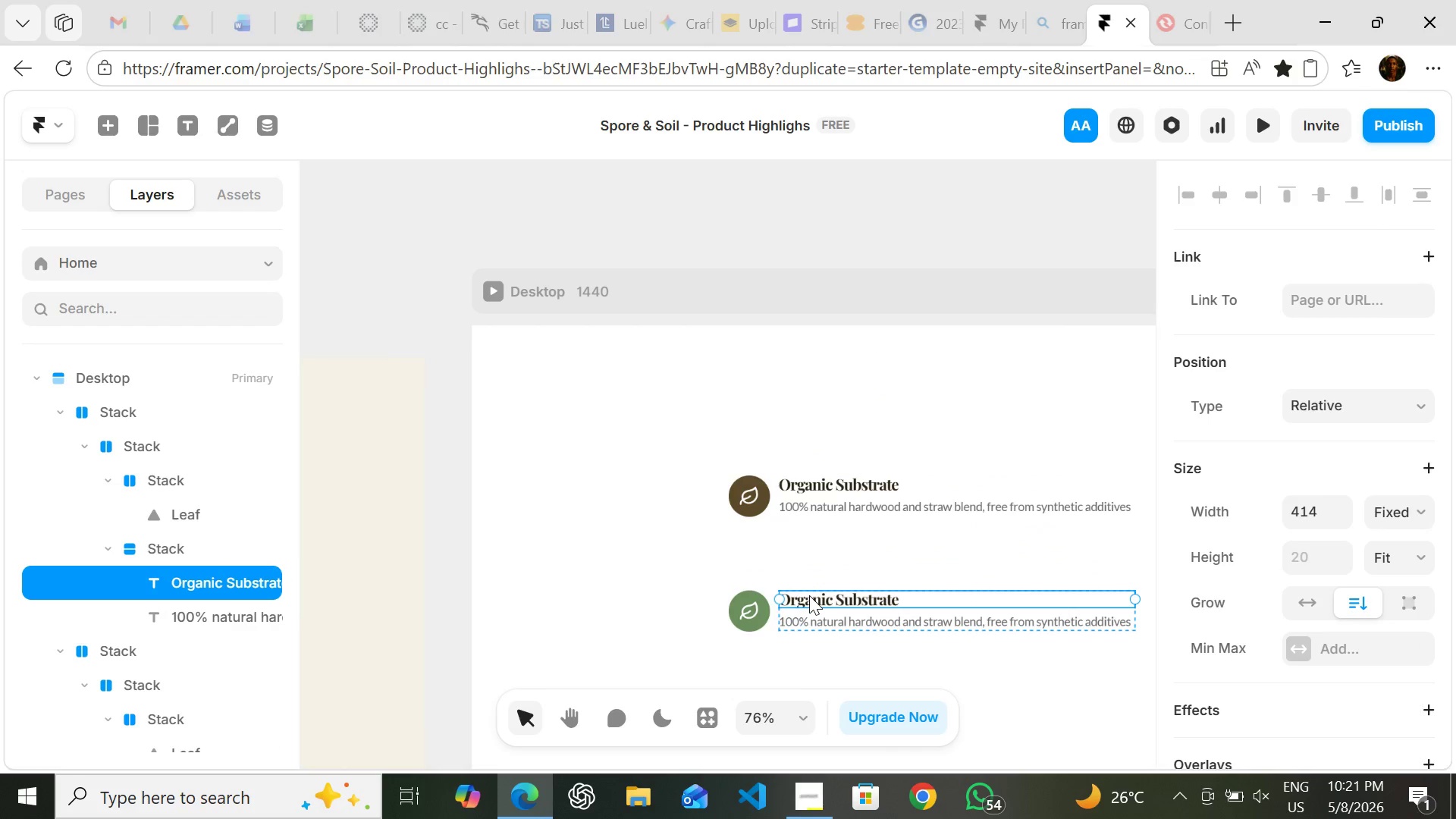 
double_click([809, 595])
 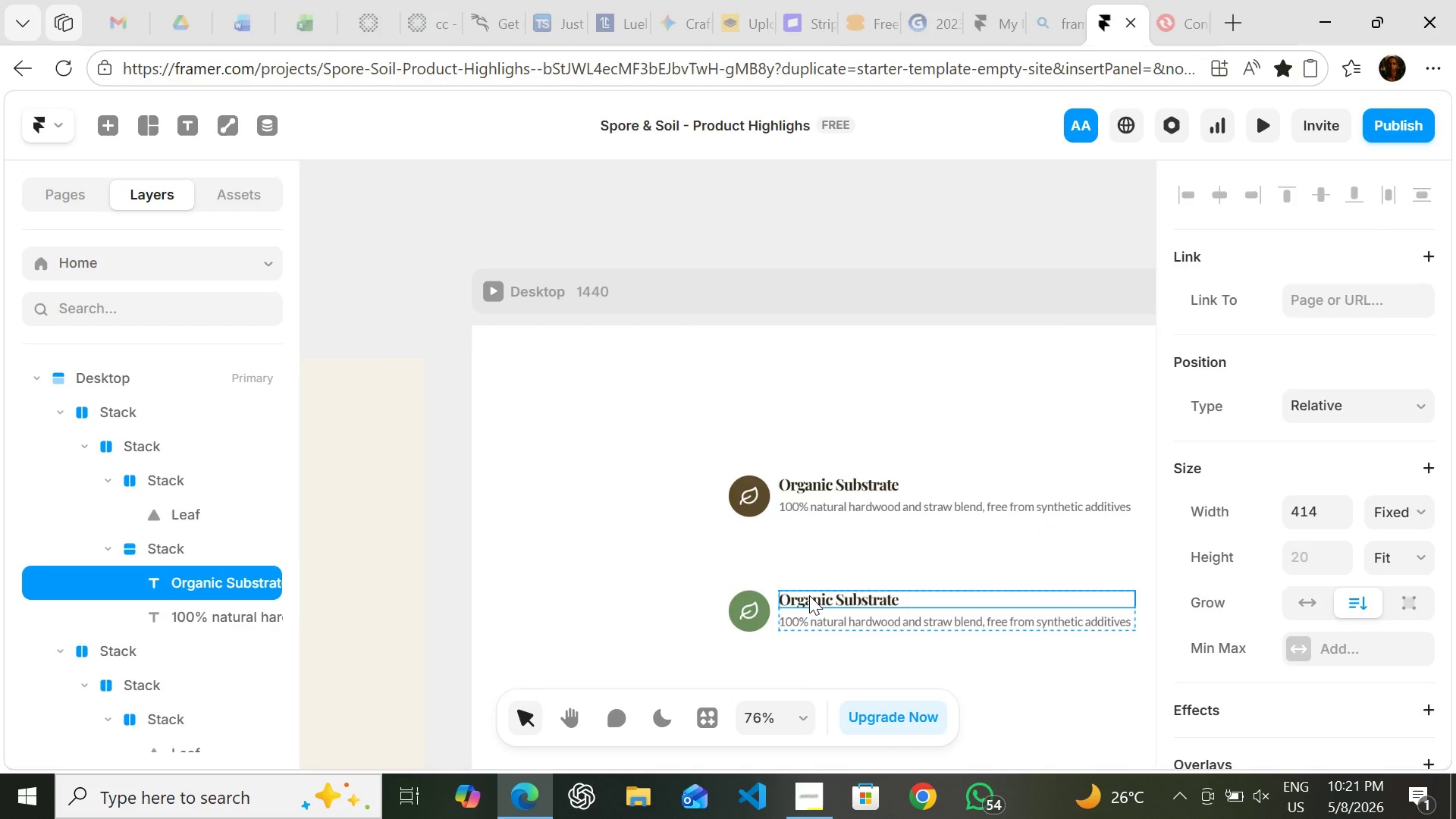 
triple_click([809, 595])
 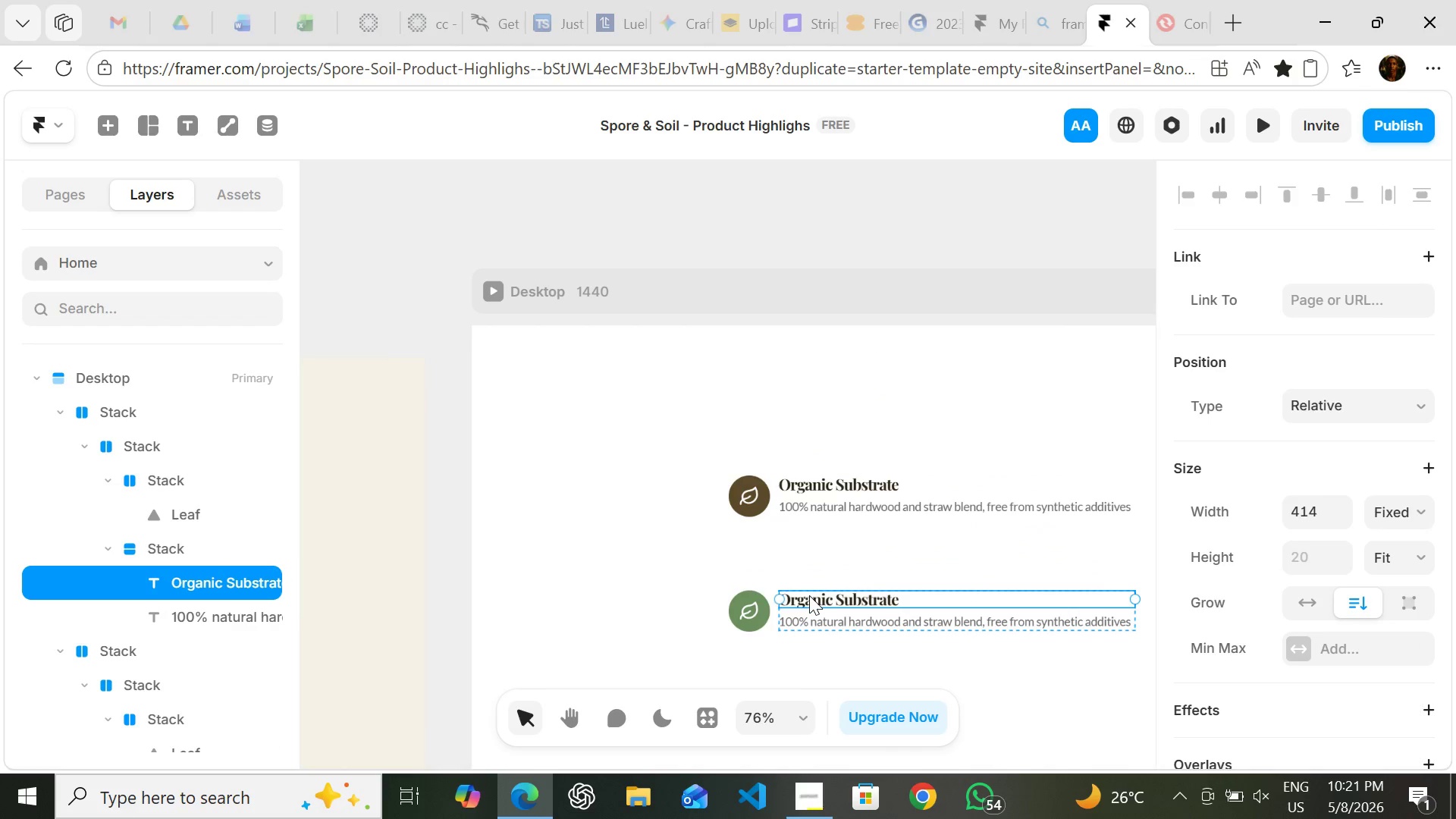 
triple_click([809, 595])
 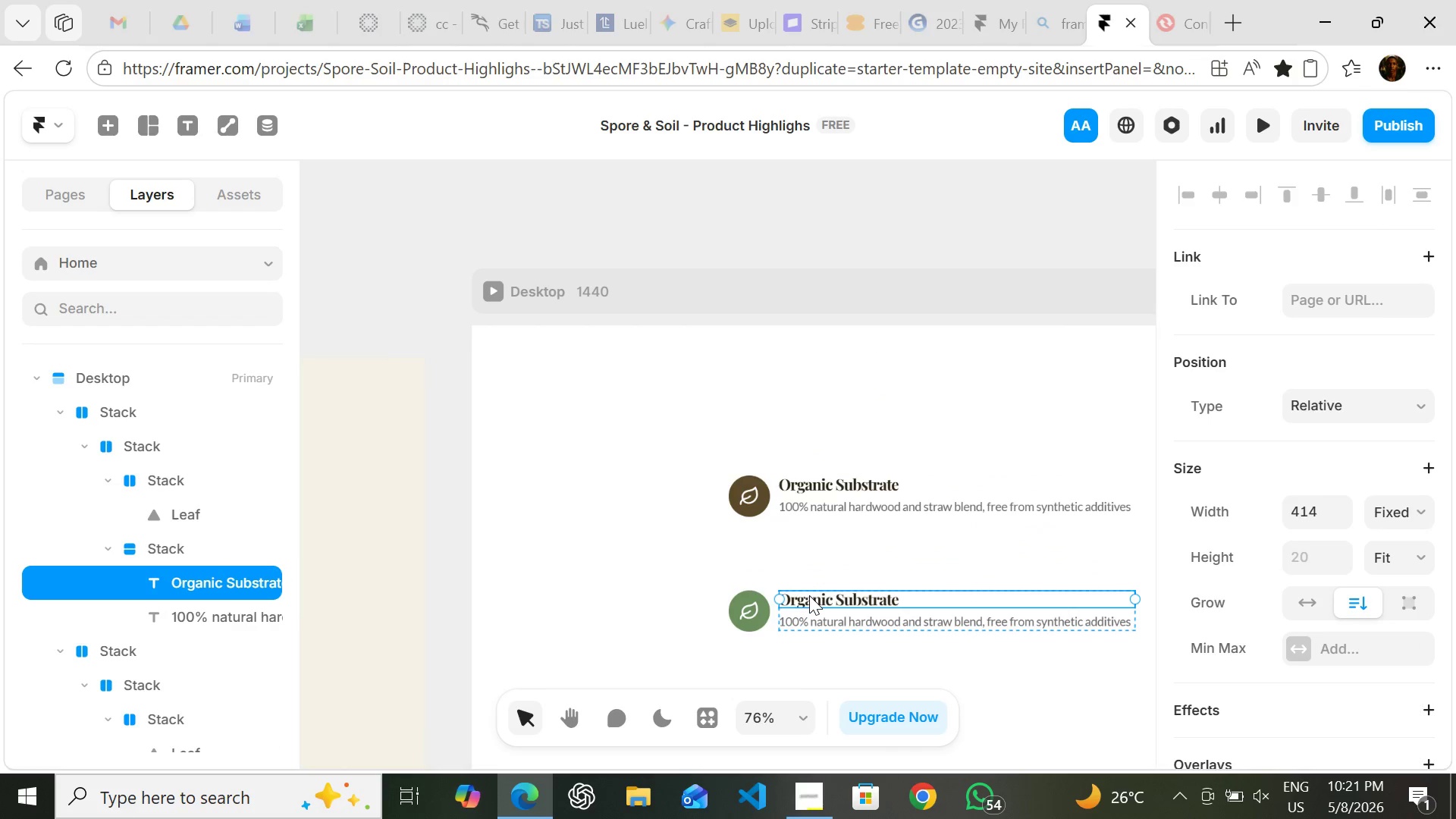 
triple_click([809, 595])
 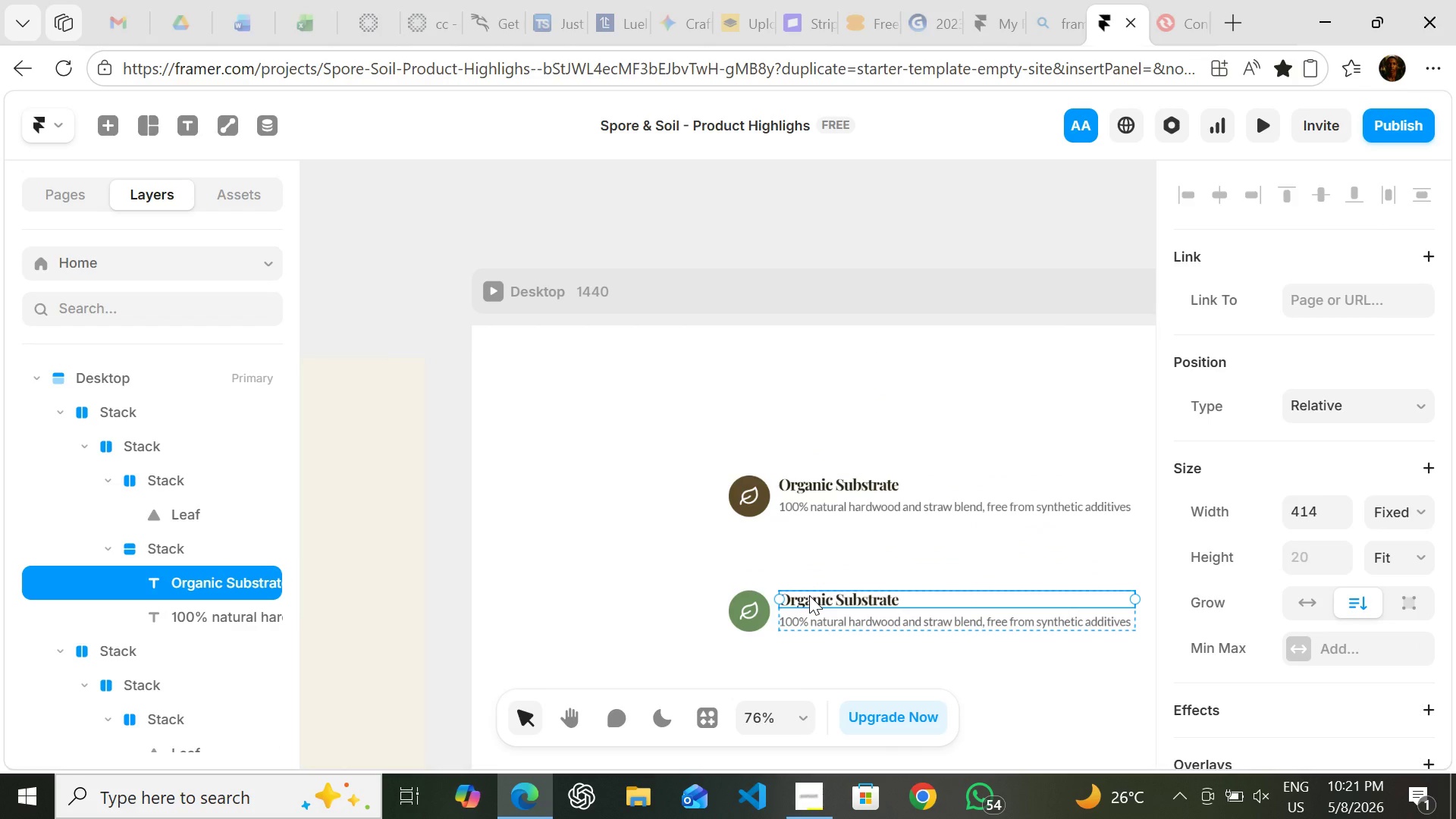 
triple_click([809, 595])
 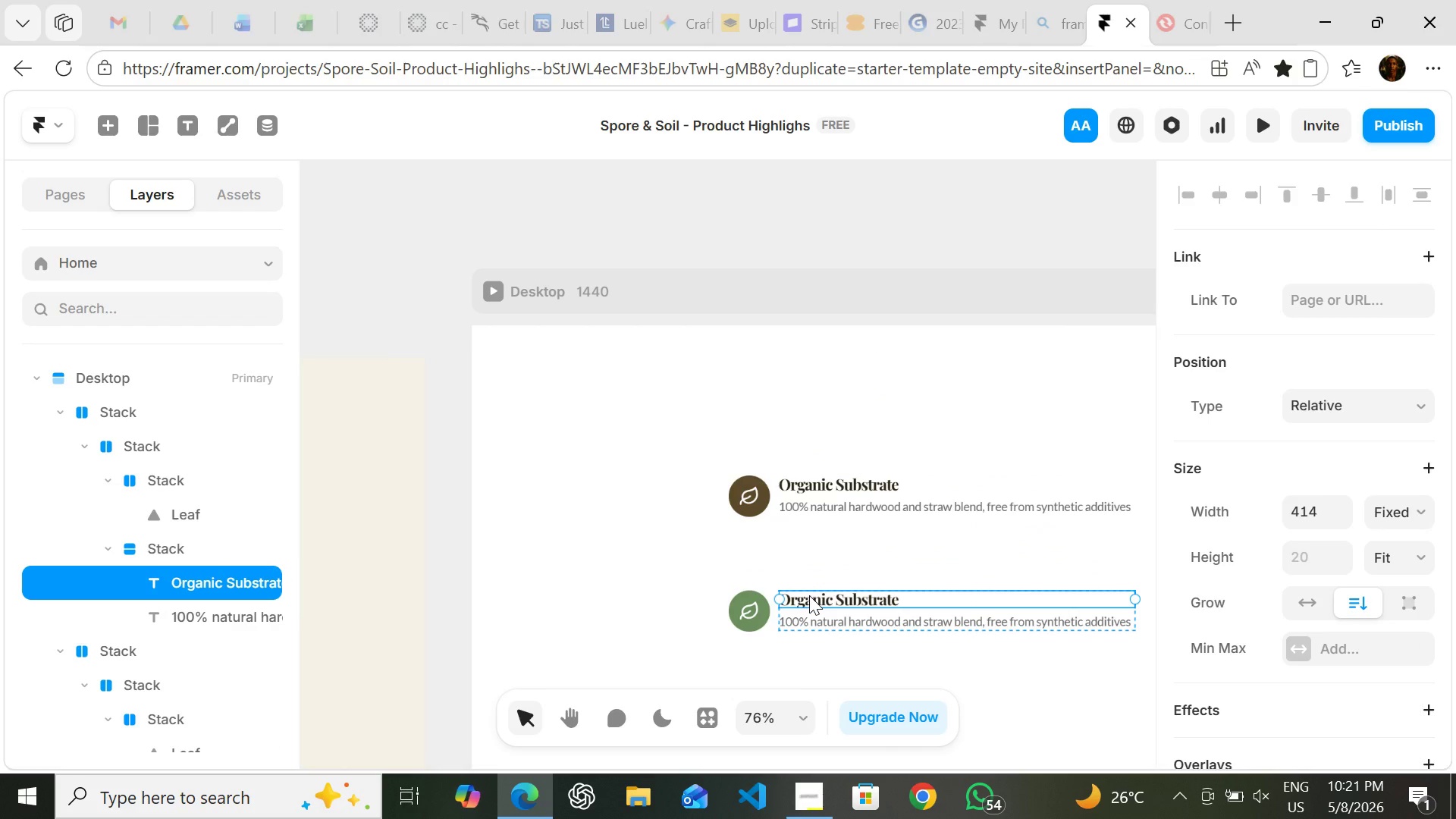 
triple_click([809, 595])
 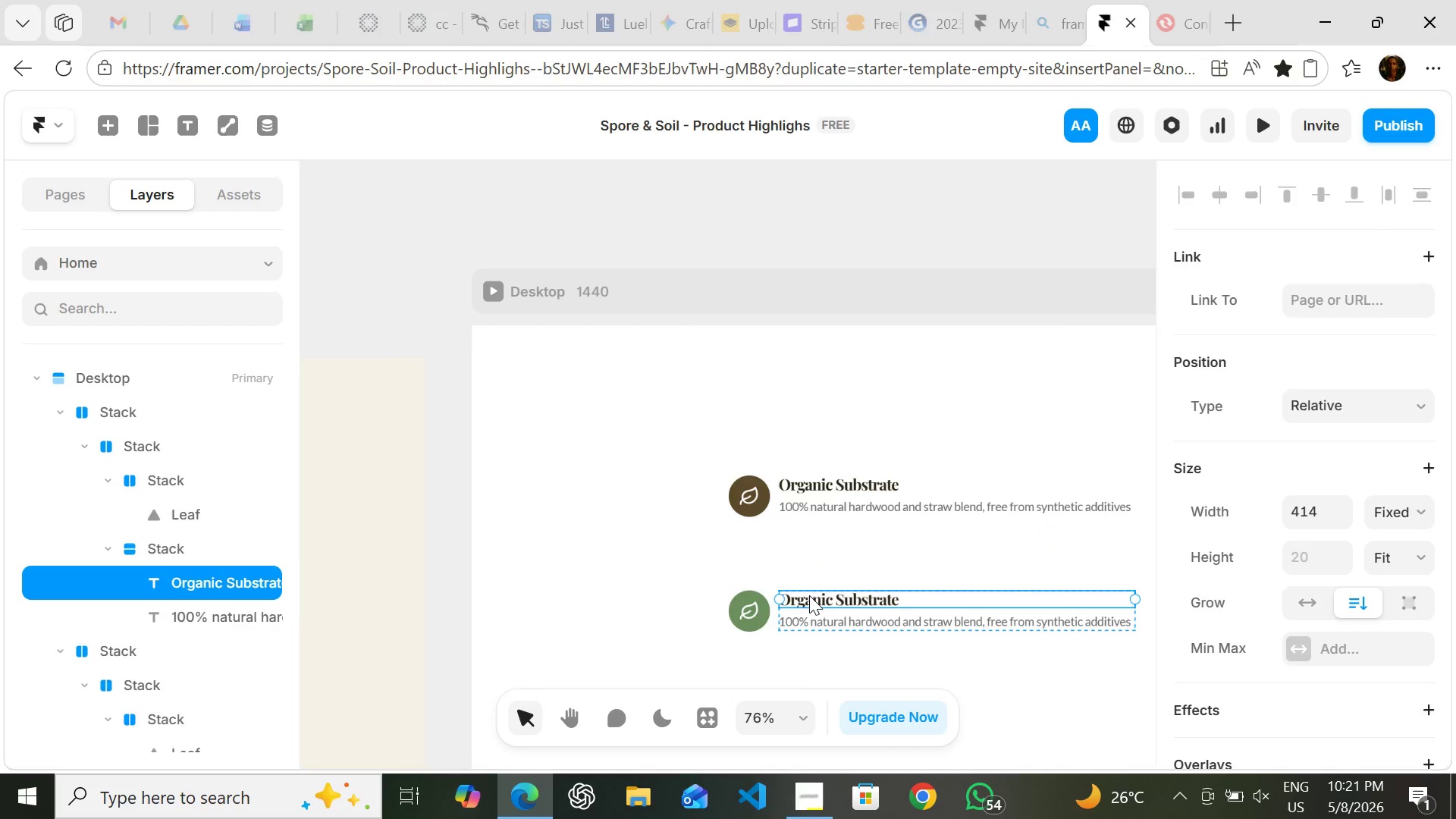 
triple_click([809, 595])
 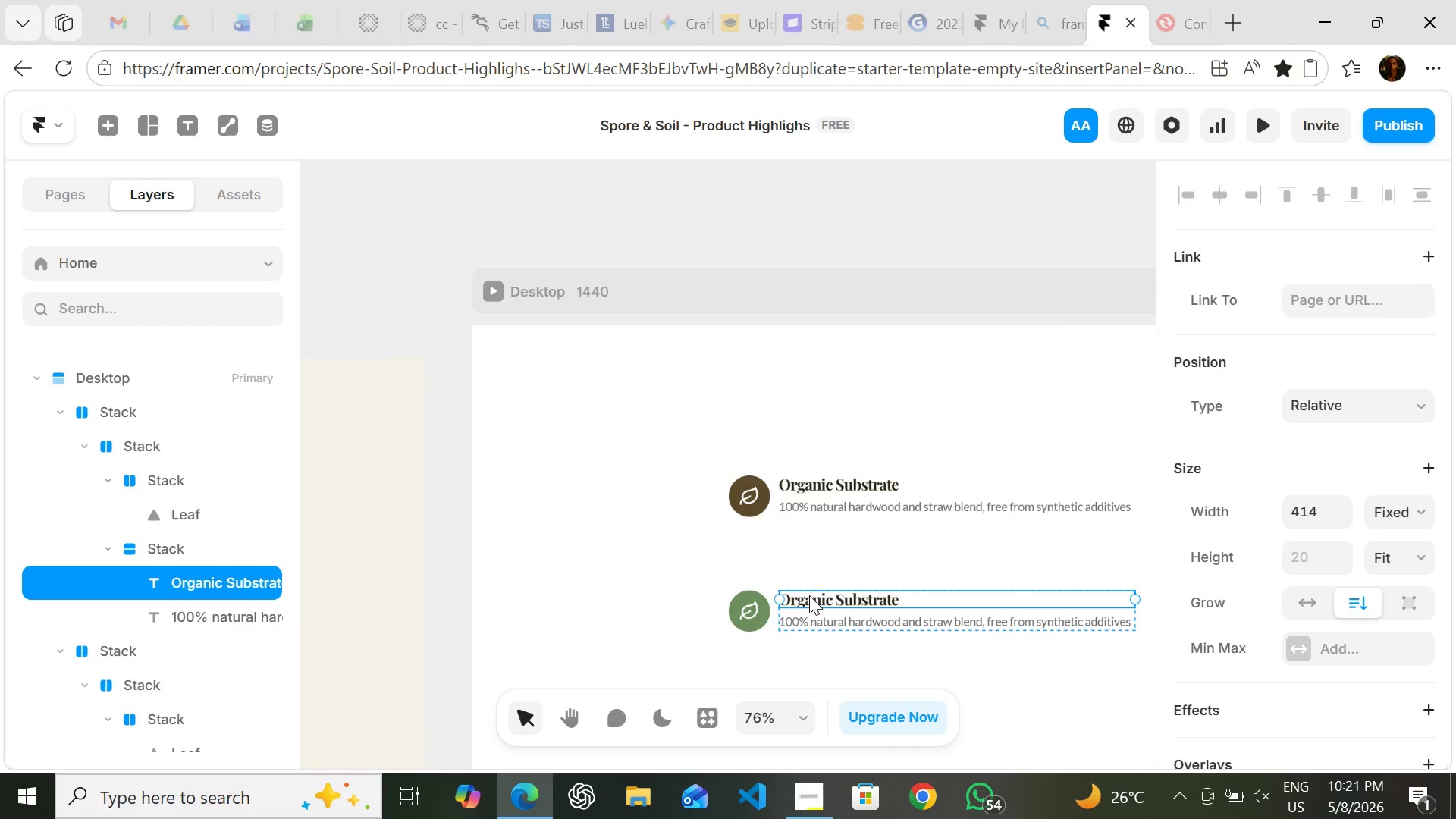 
triple_click([809, 595])
 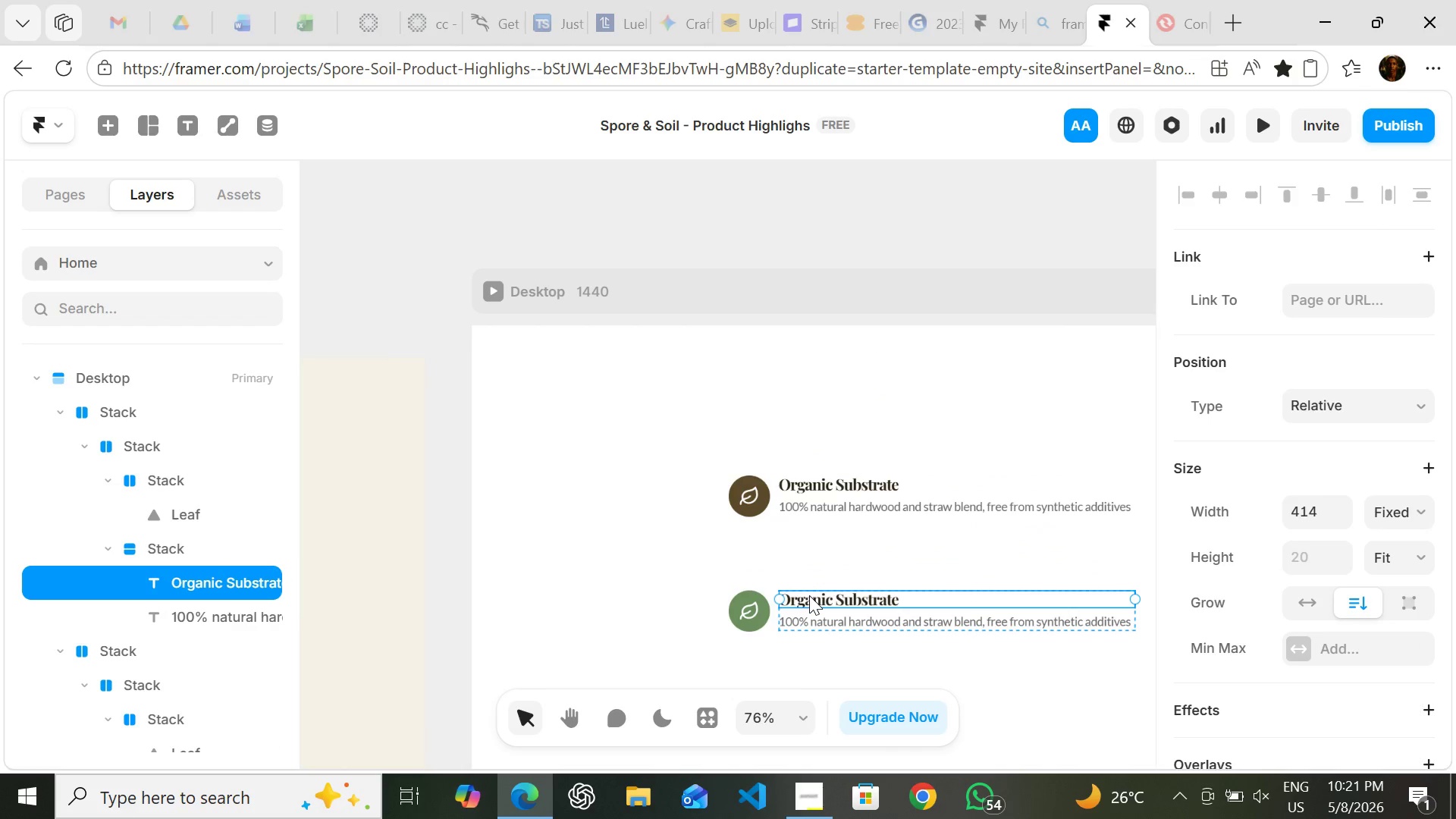 
triple_click([809, 595])
 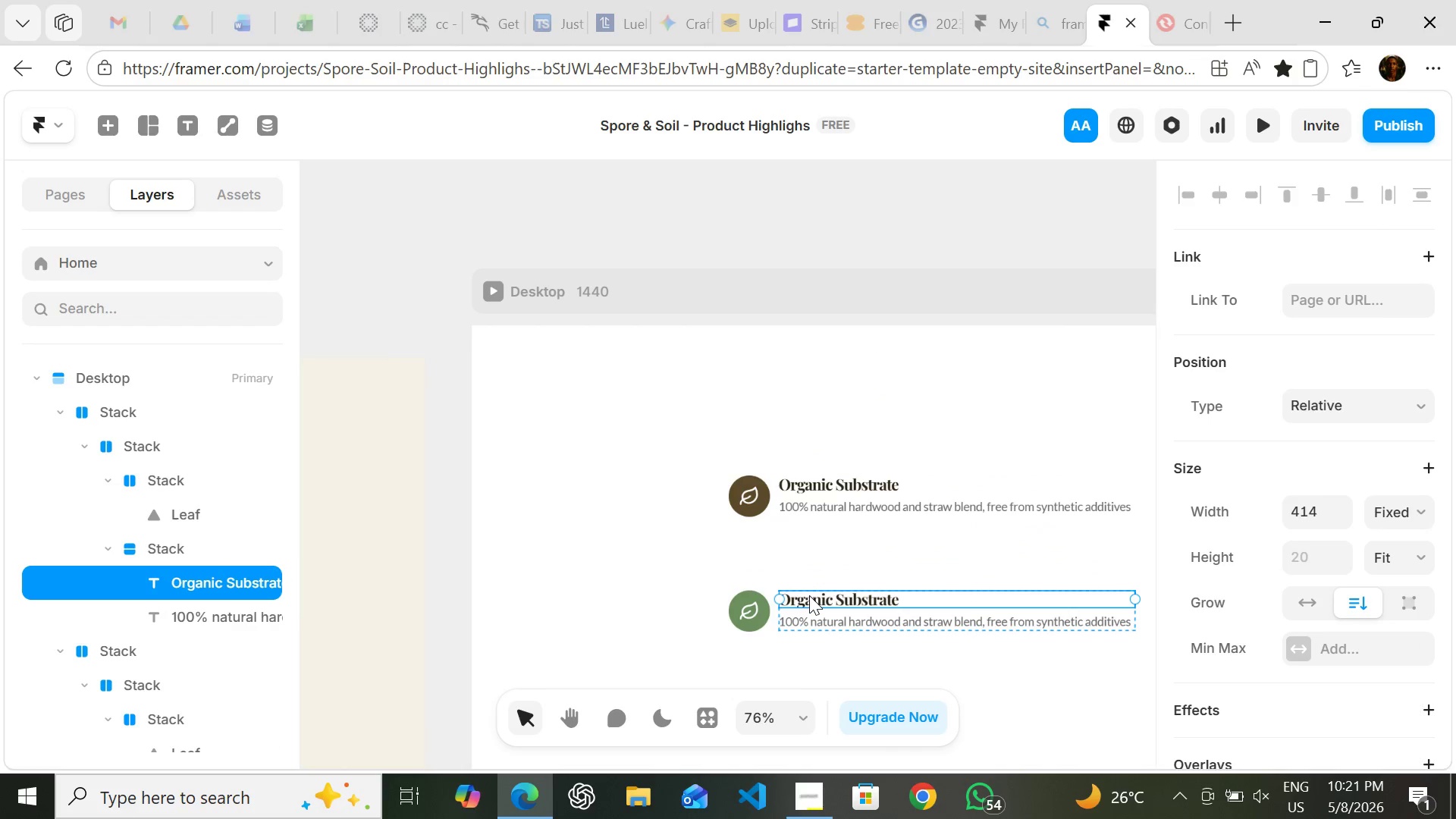 
triple_click([809, 595])
 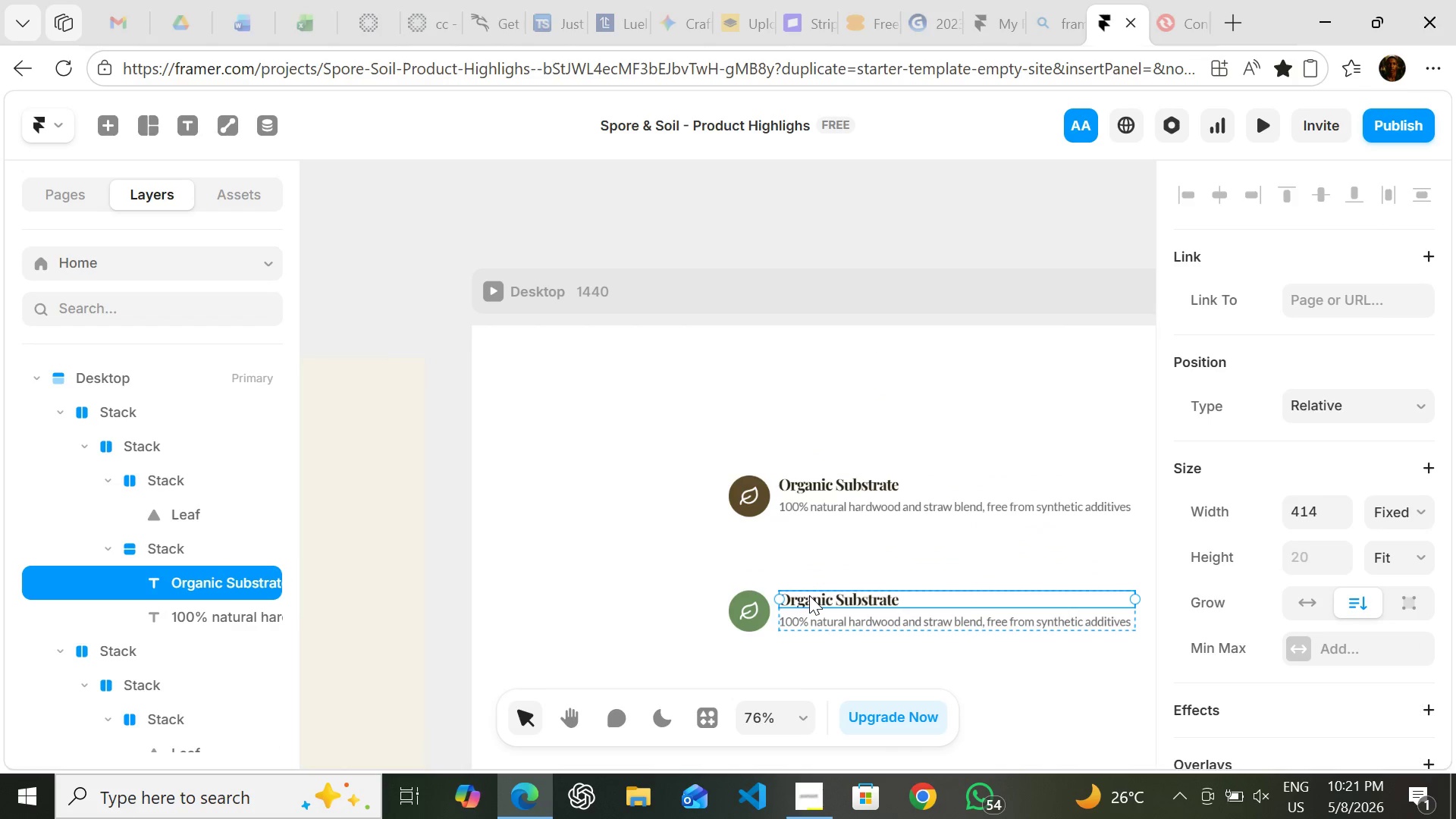 
triple_click([809, 595])
 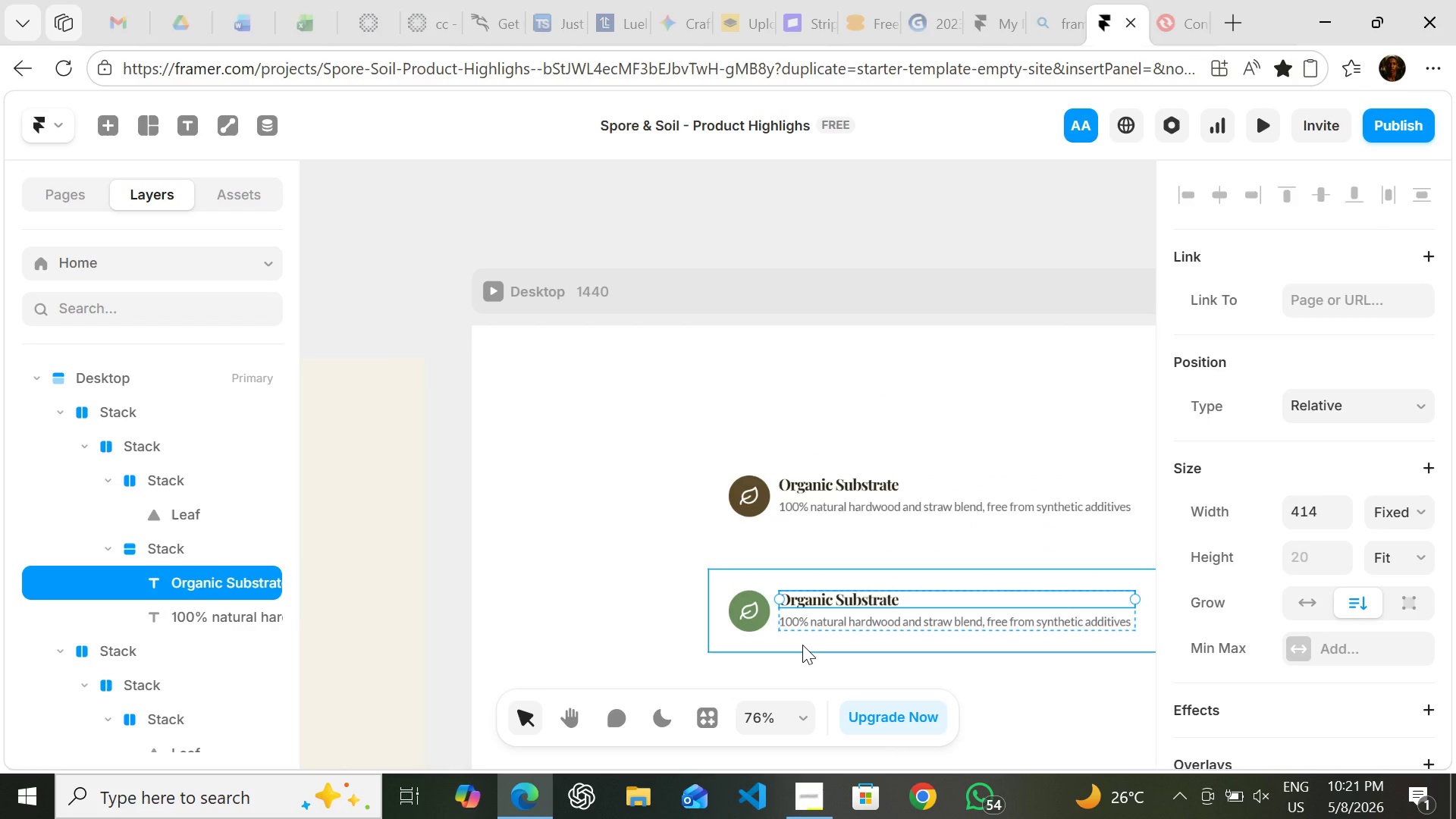 
key(Enter)
 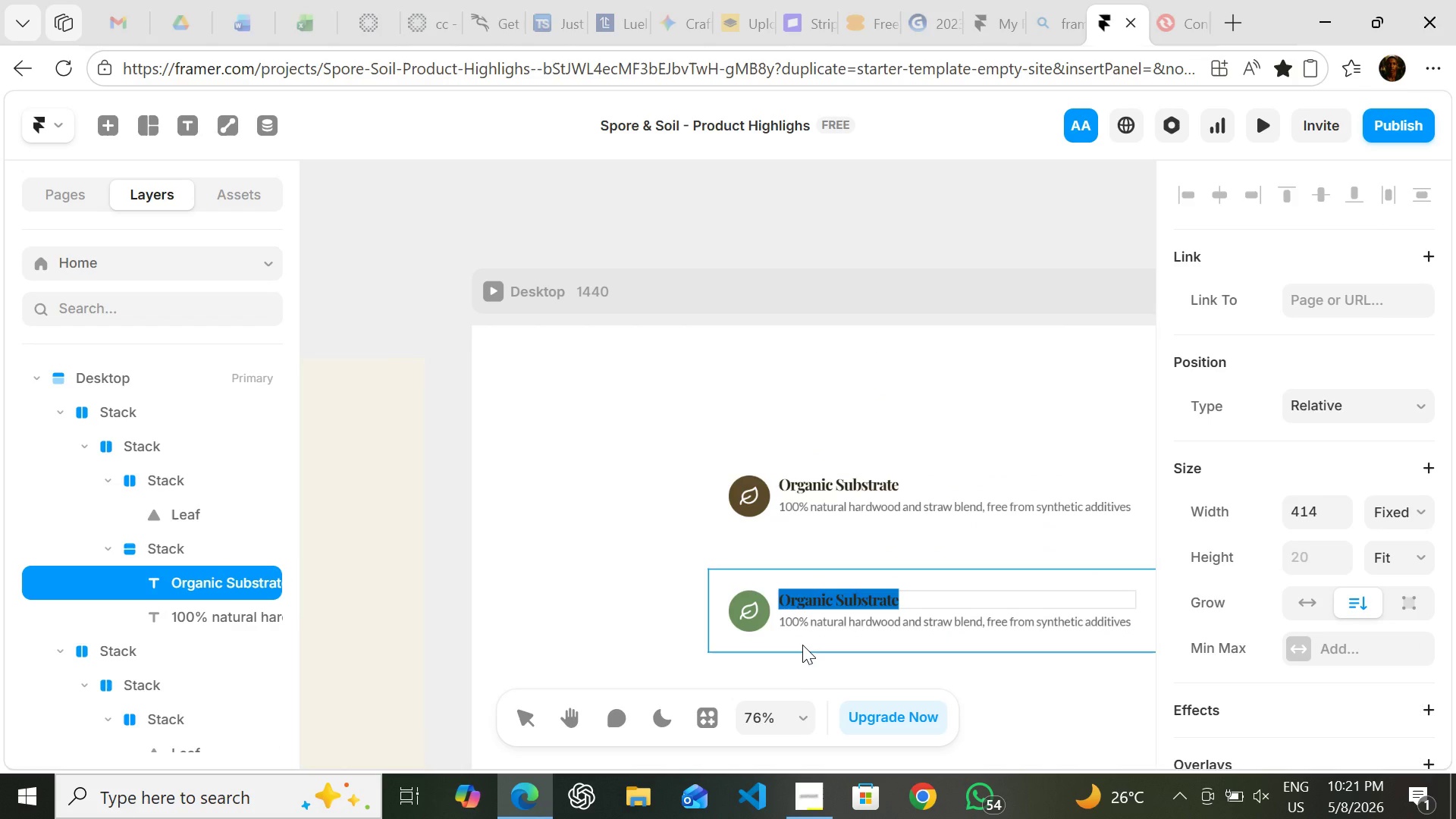 
wait(8.9)
 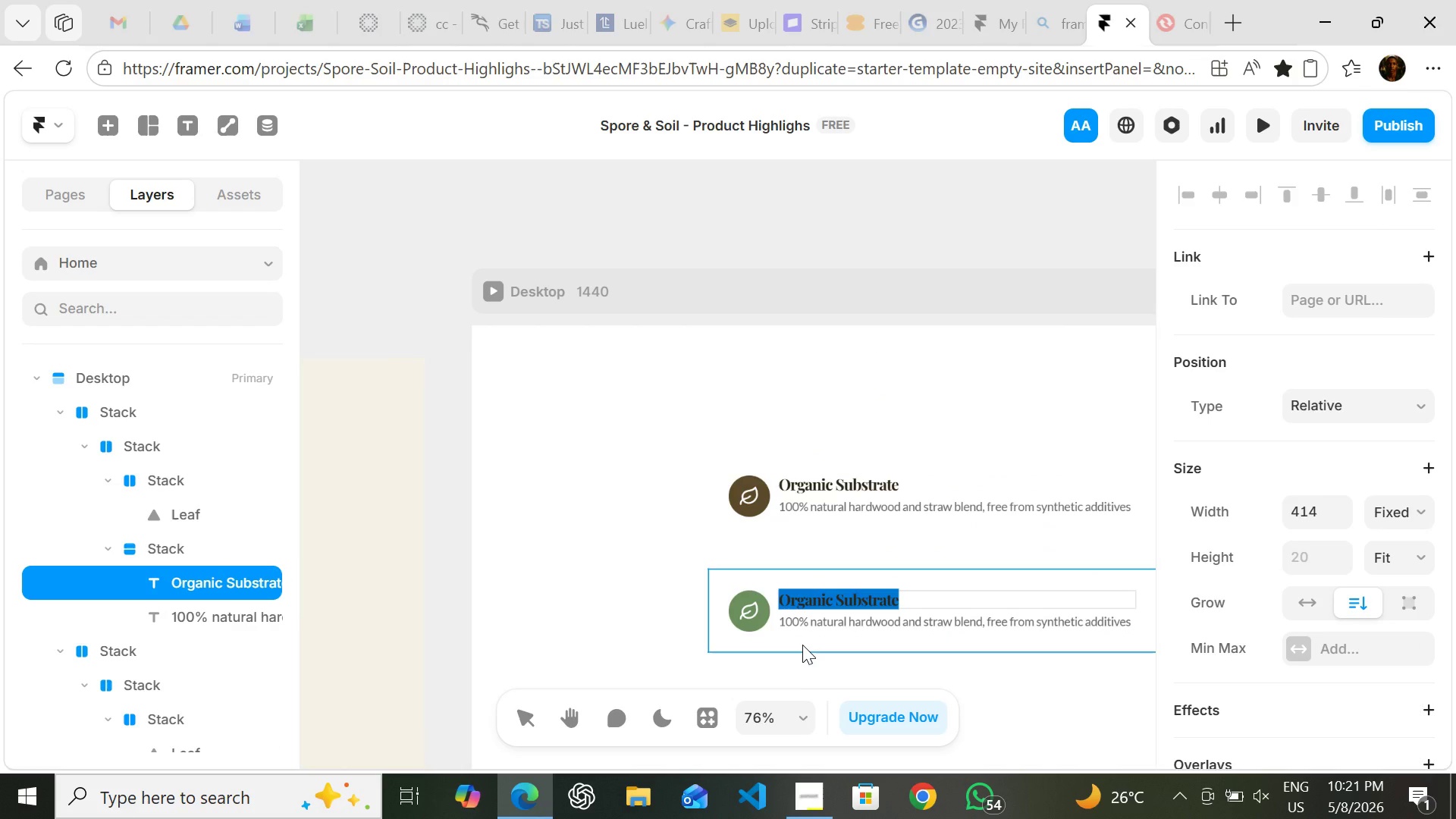 
mouse_move([350, 516])
 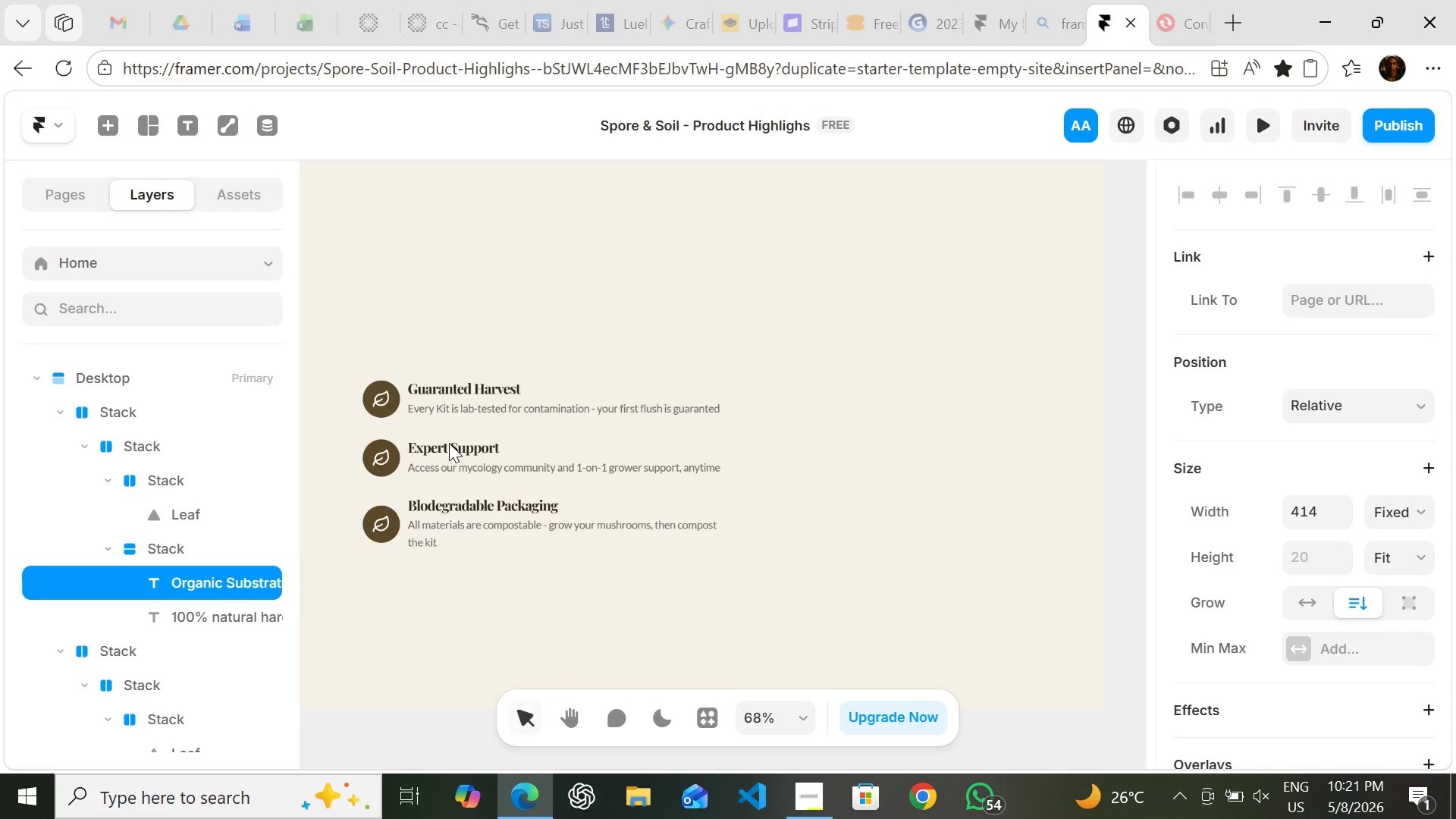 
double_click([449, 443])
 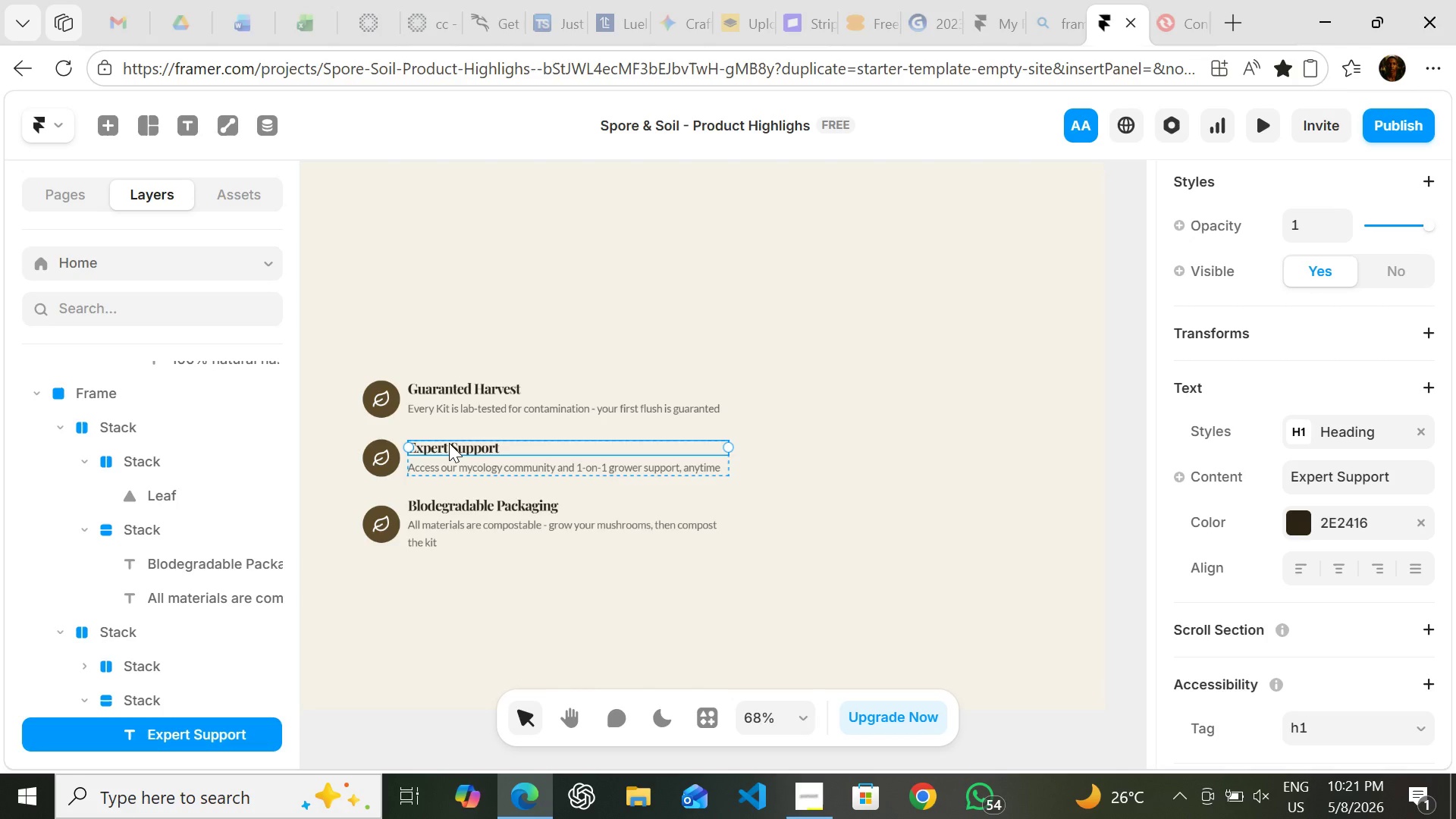 
triple_click([449, 443])
 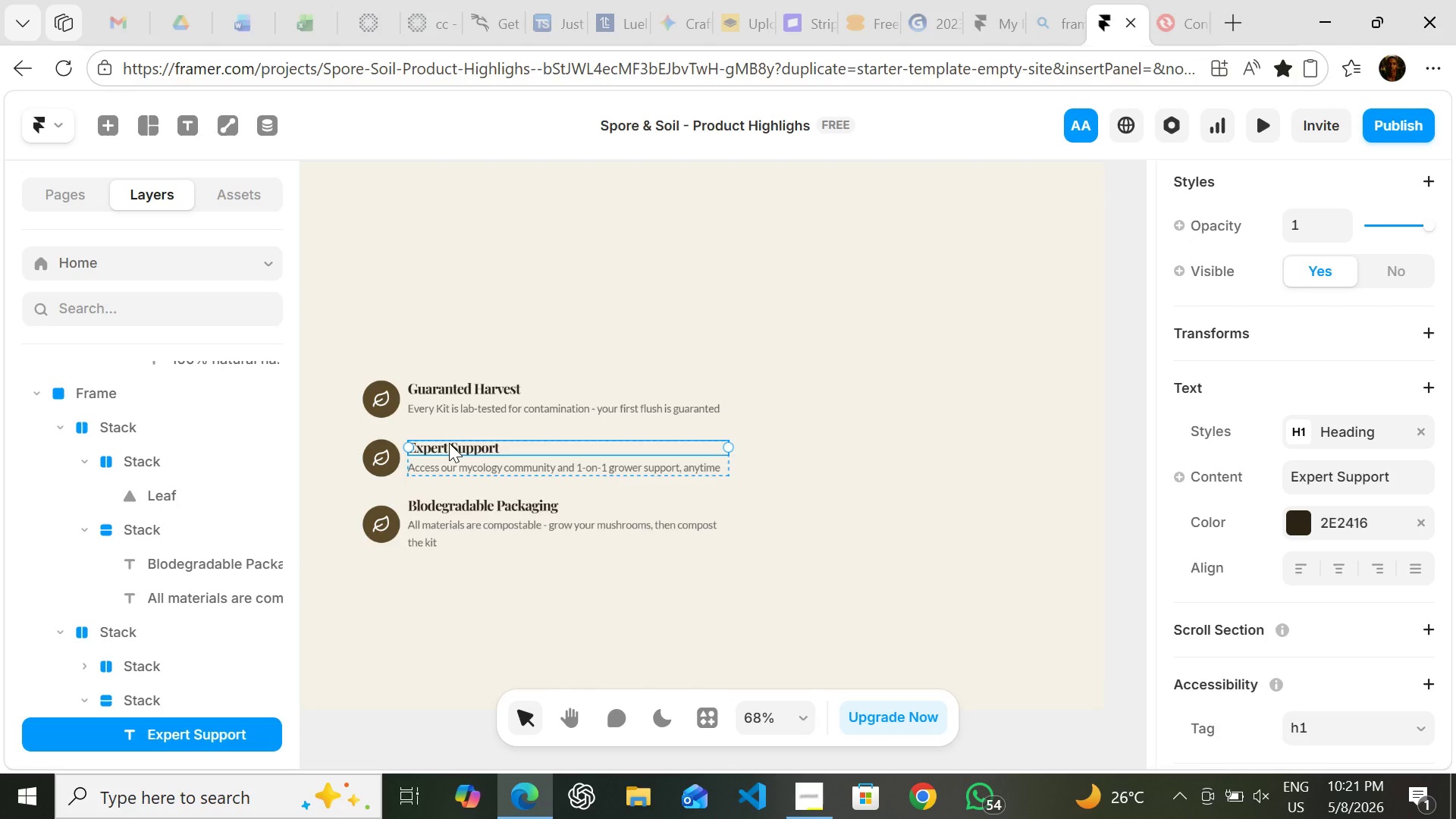 
triple_click([449, 443])
 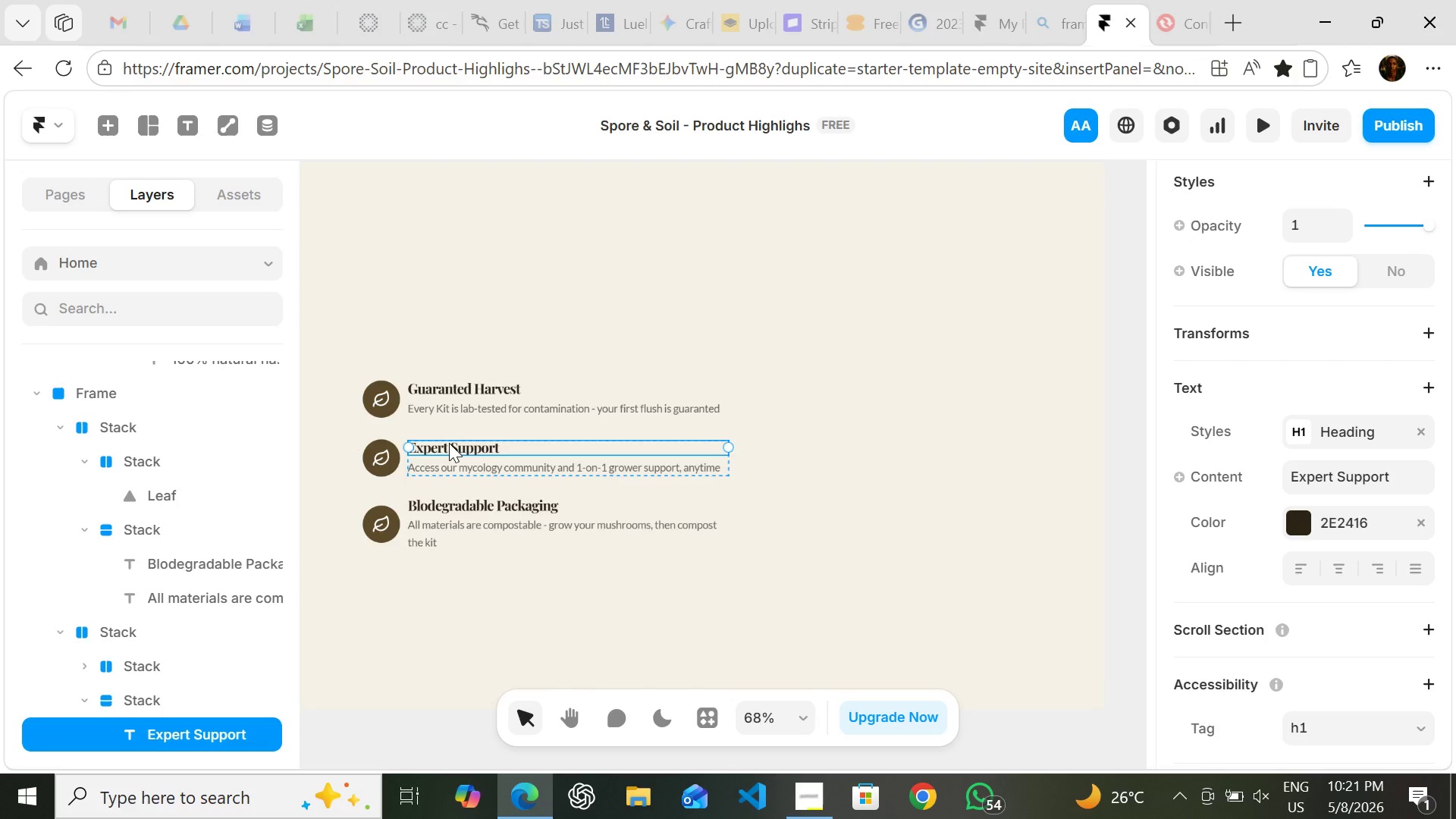 
triple_click([449, 443])
 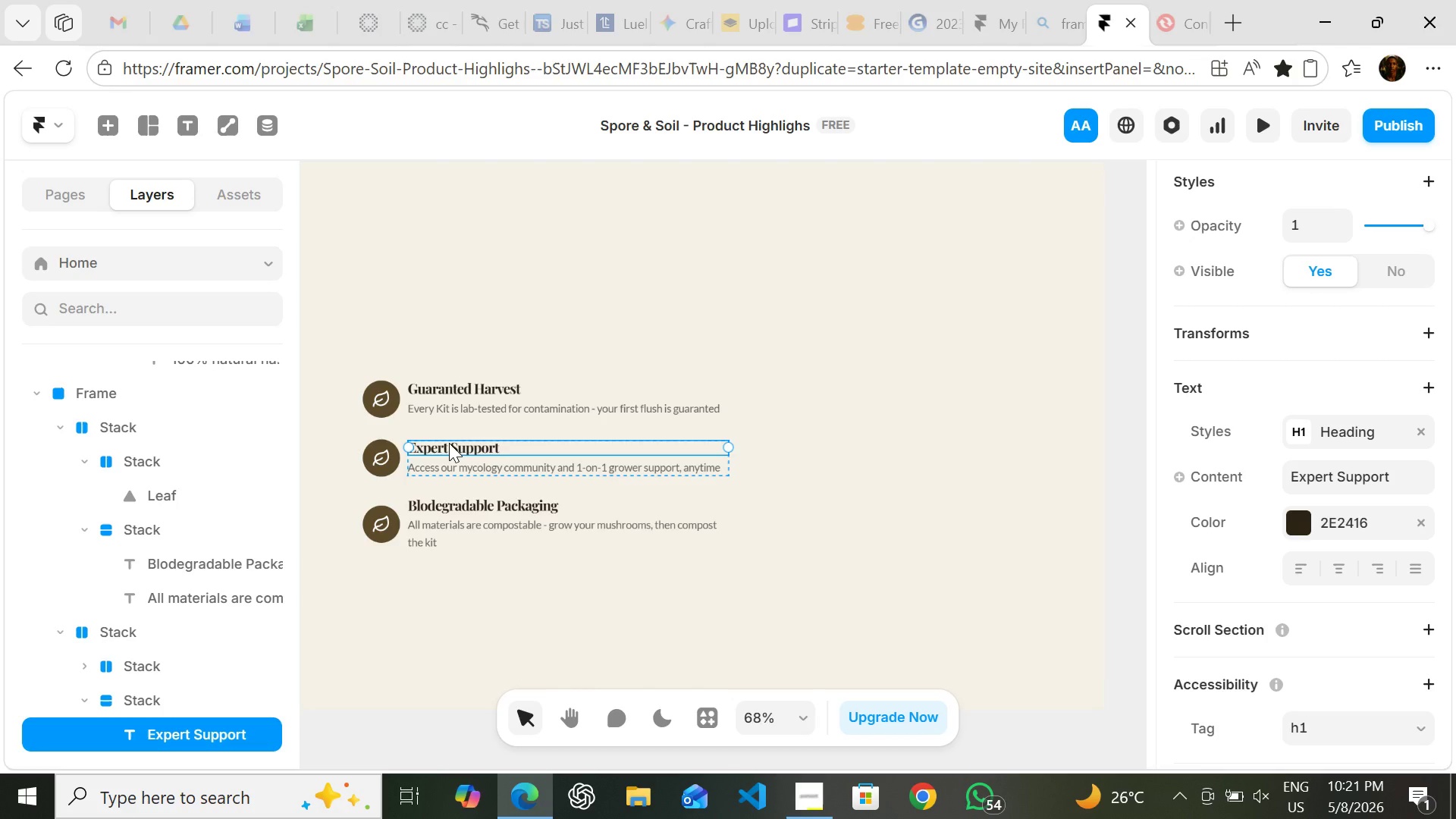 
triple_click([449, 443])
 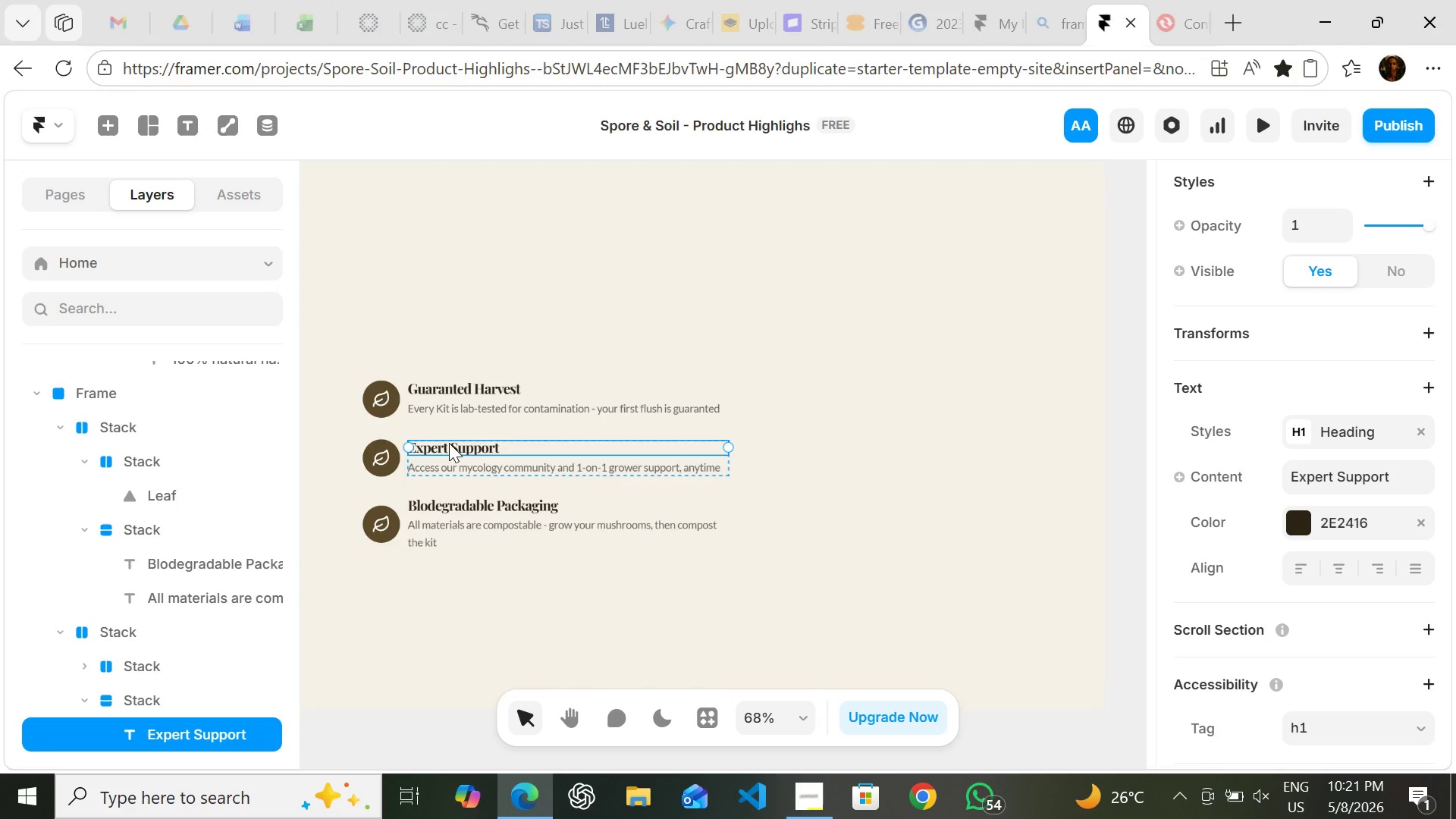 
triple_click([449, 443])
 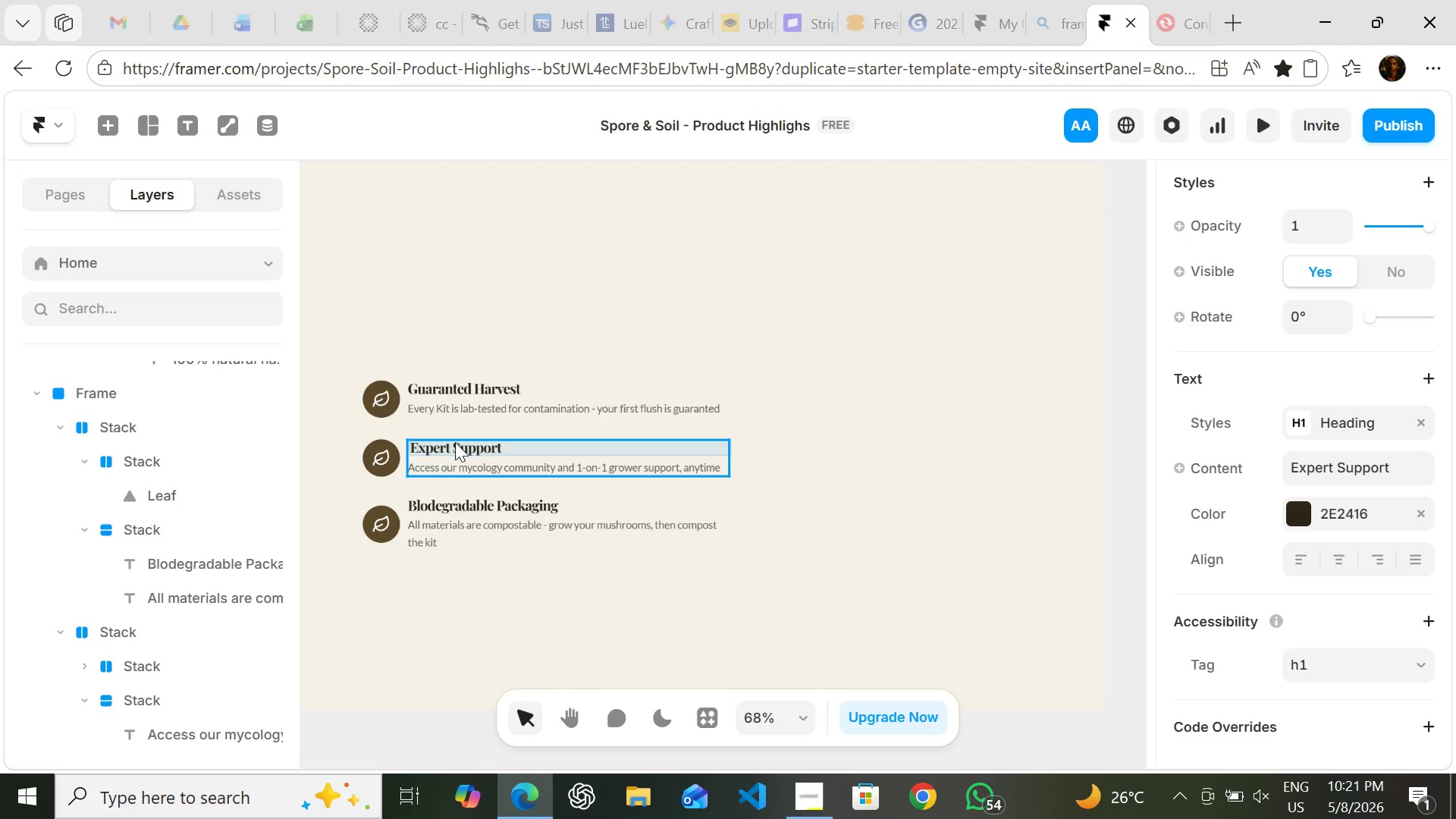 
wait(5.31)
 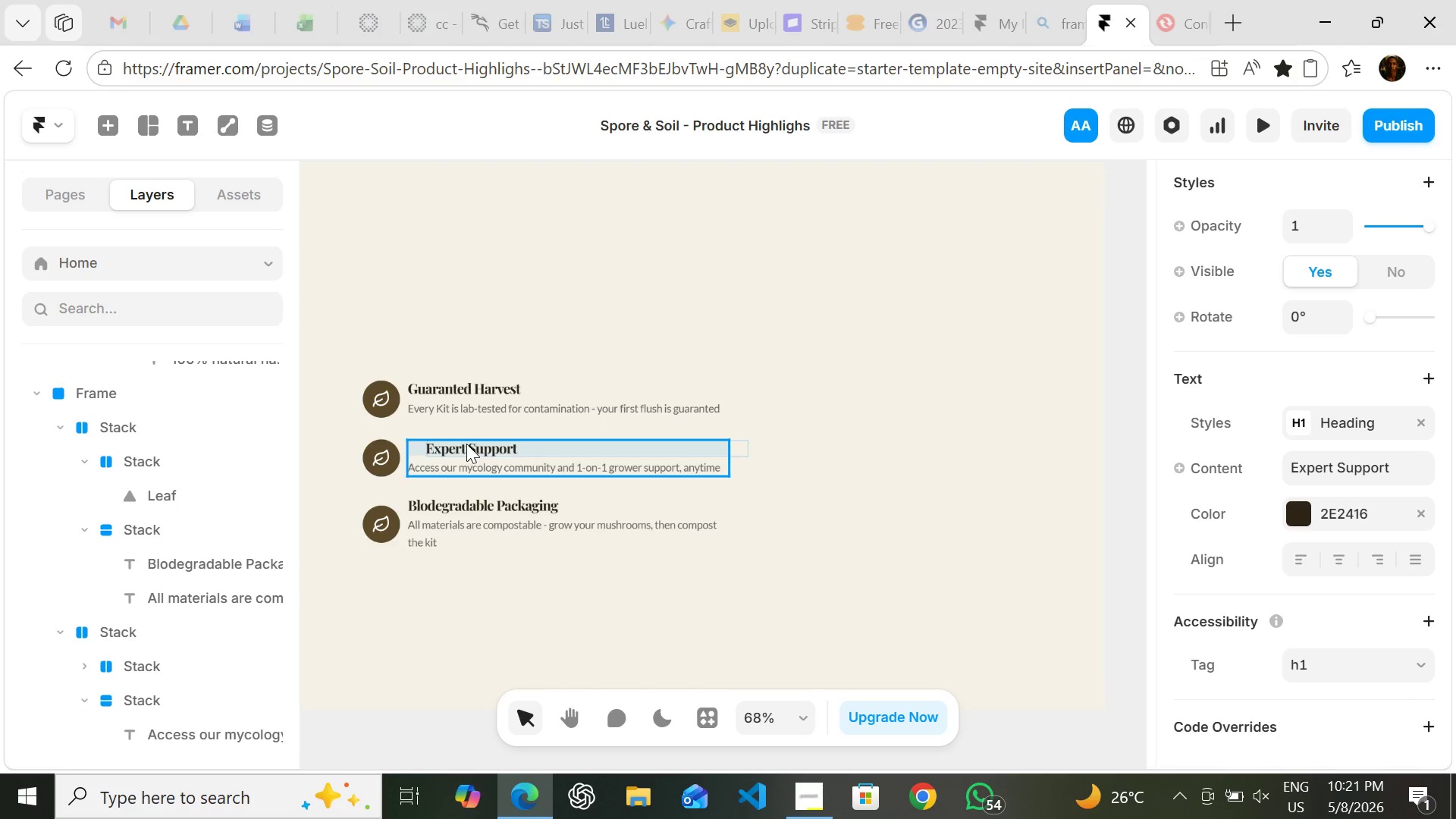 
key(Control+Z)
 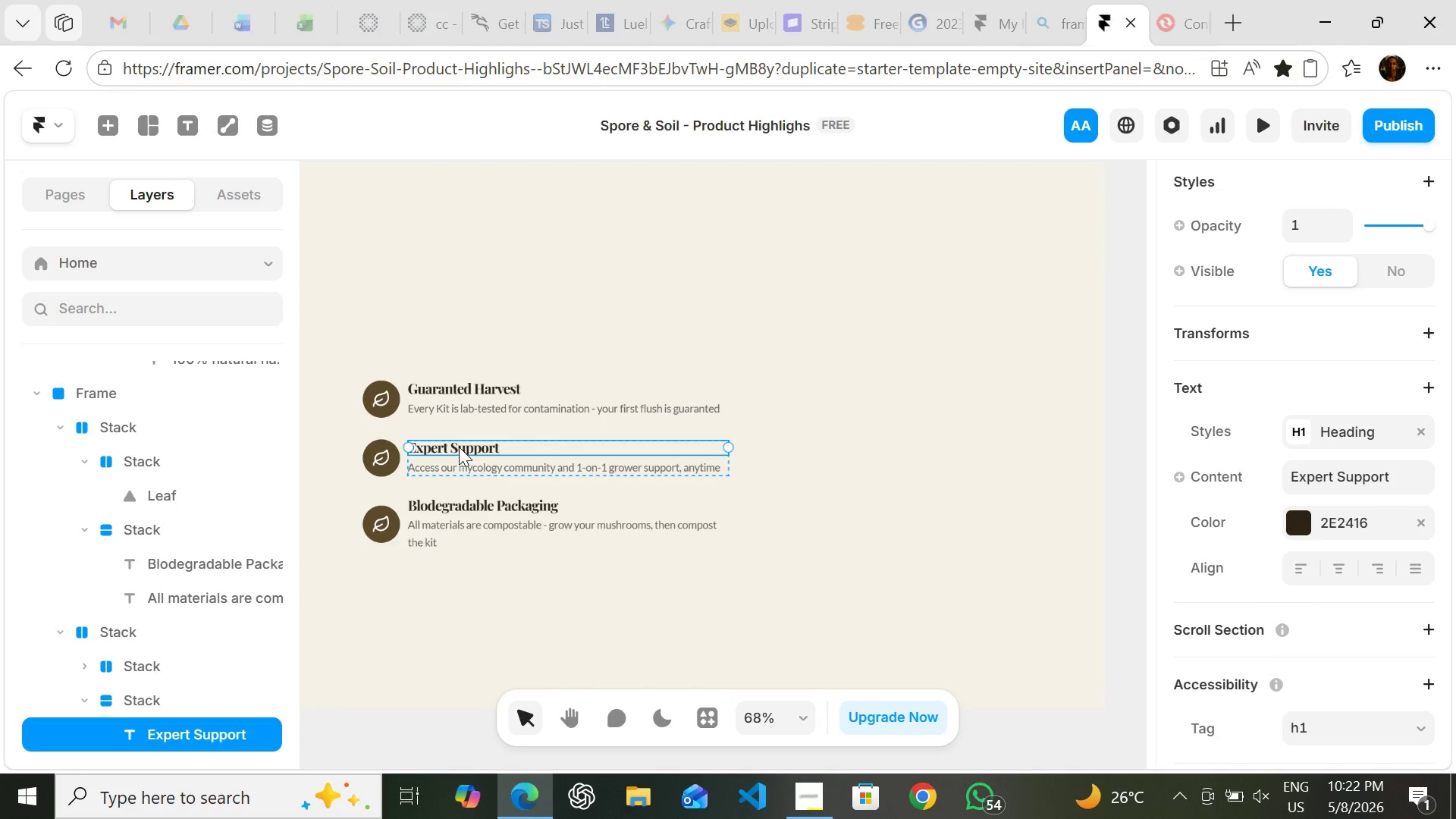 
double_click([459, 445])
 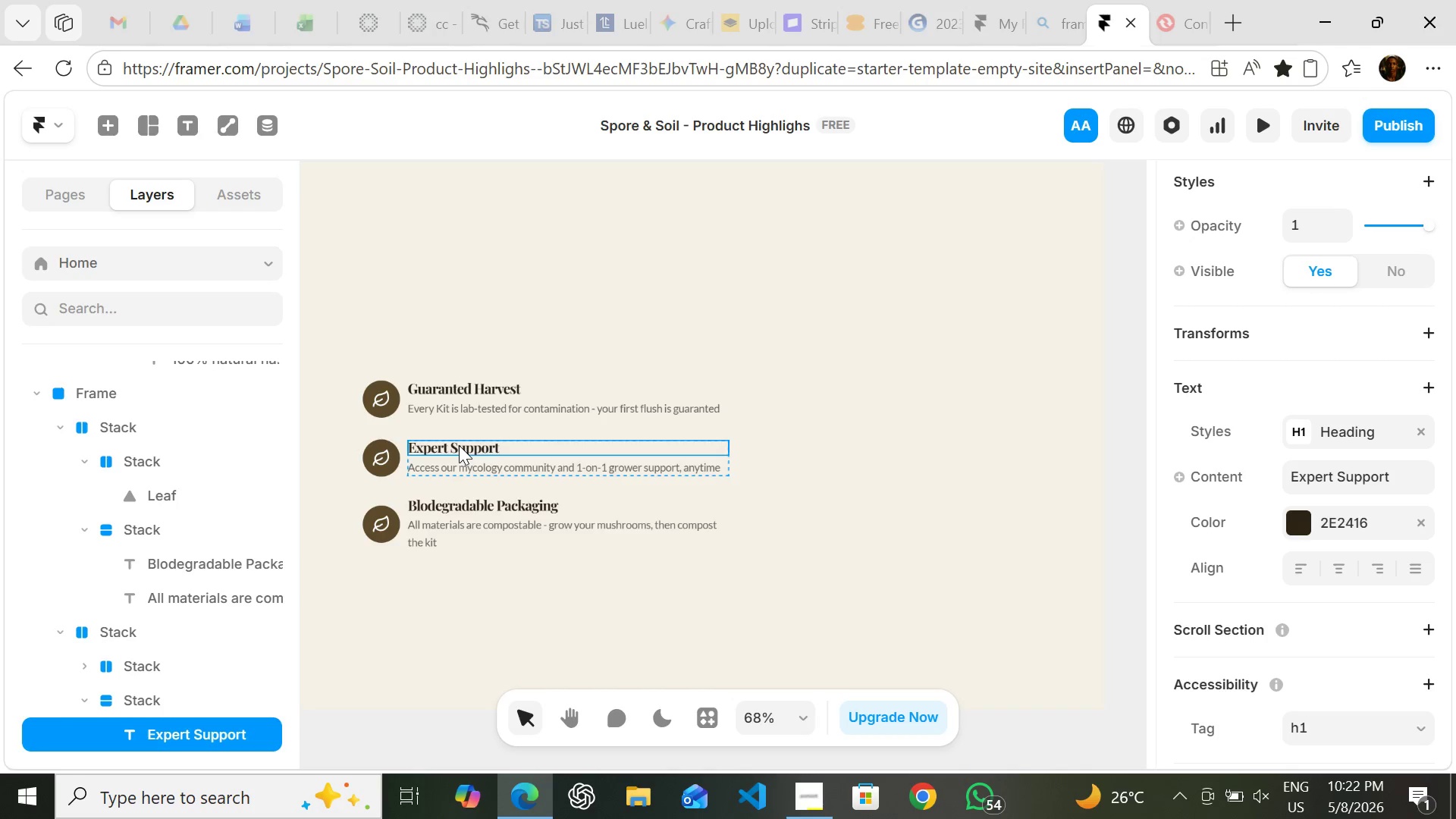 
triple_click([459, 445])
 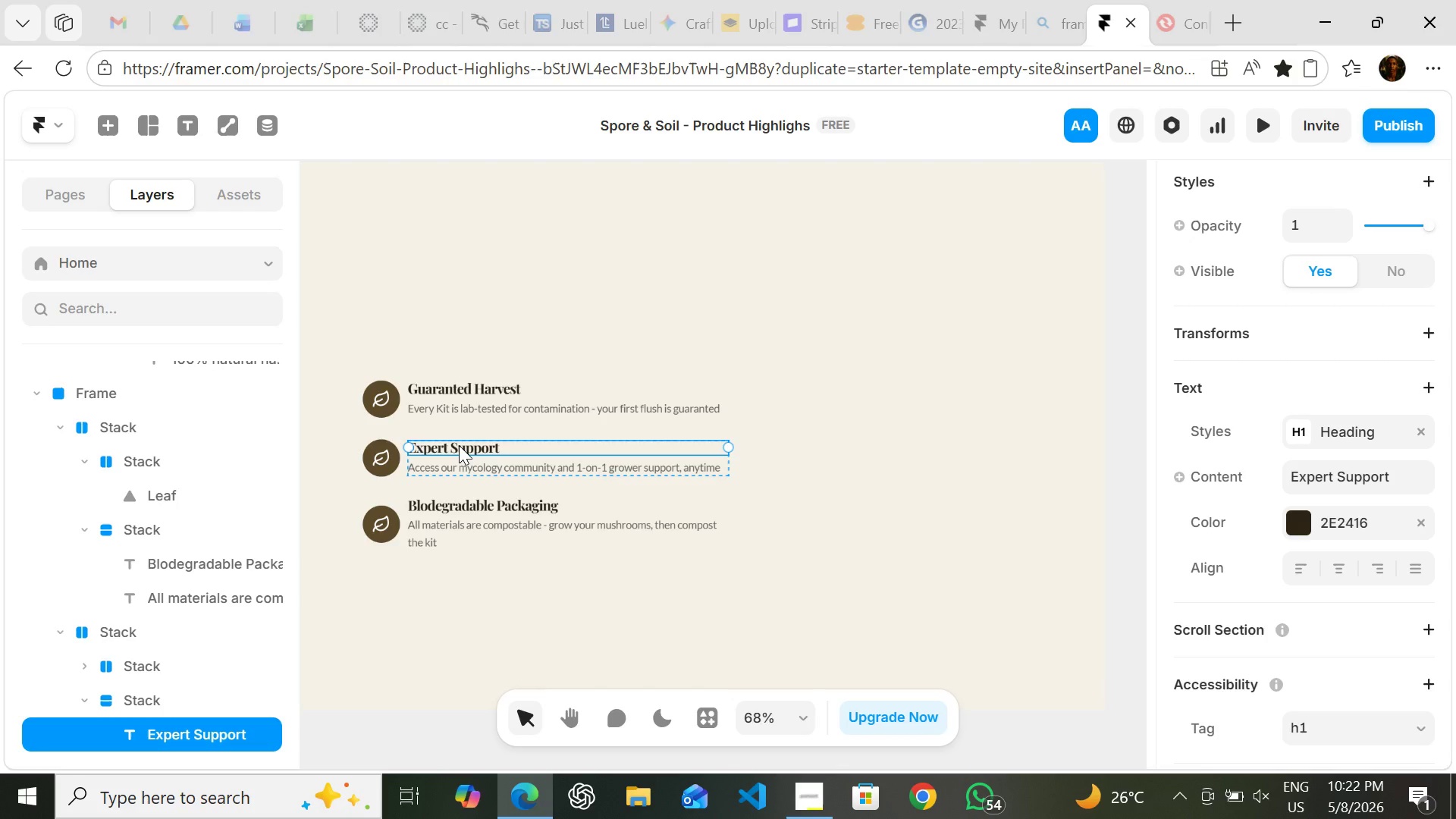 
triple_click([459, 445])
 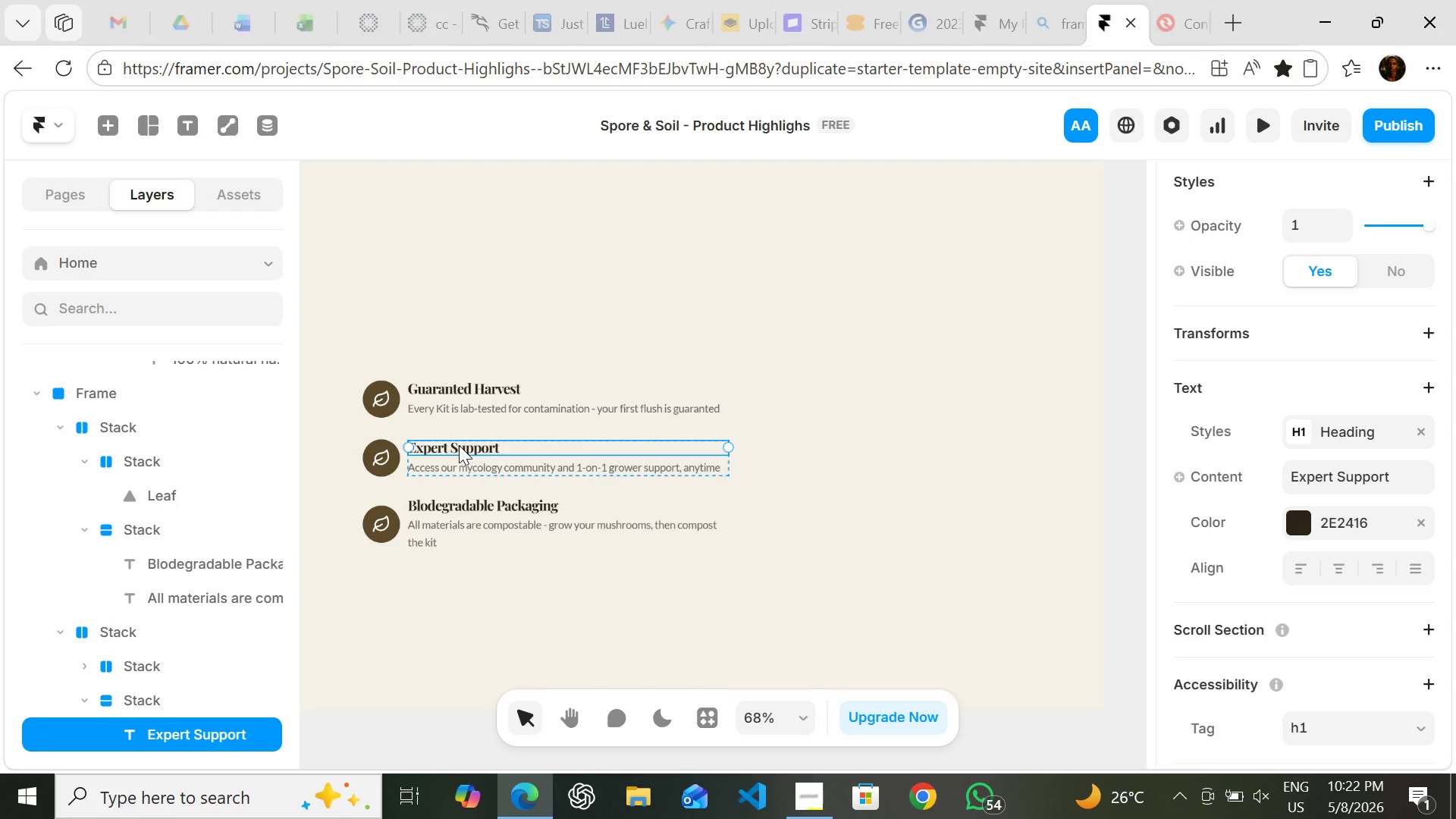 
triple_click([459, 445])
 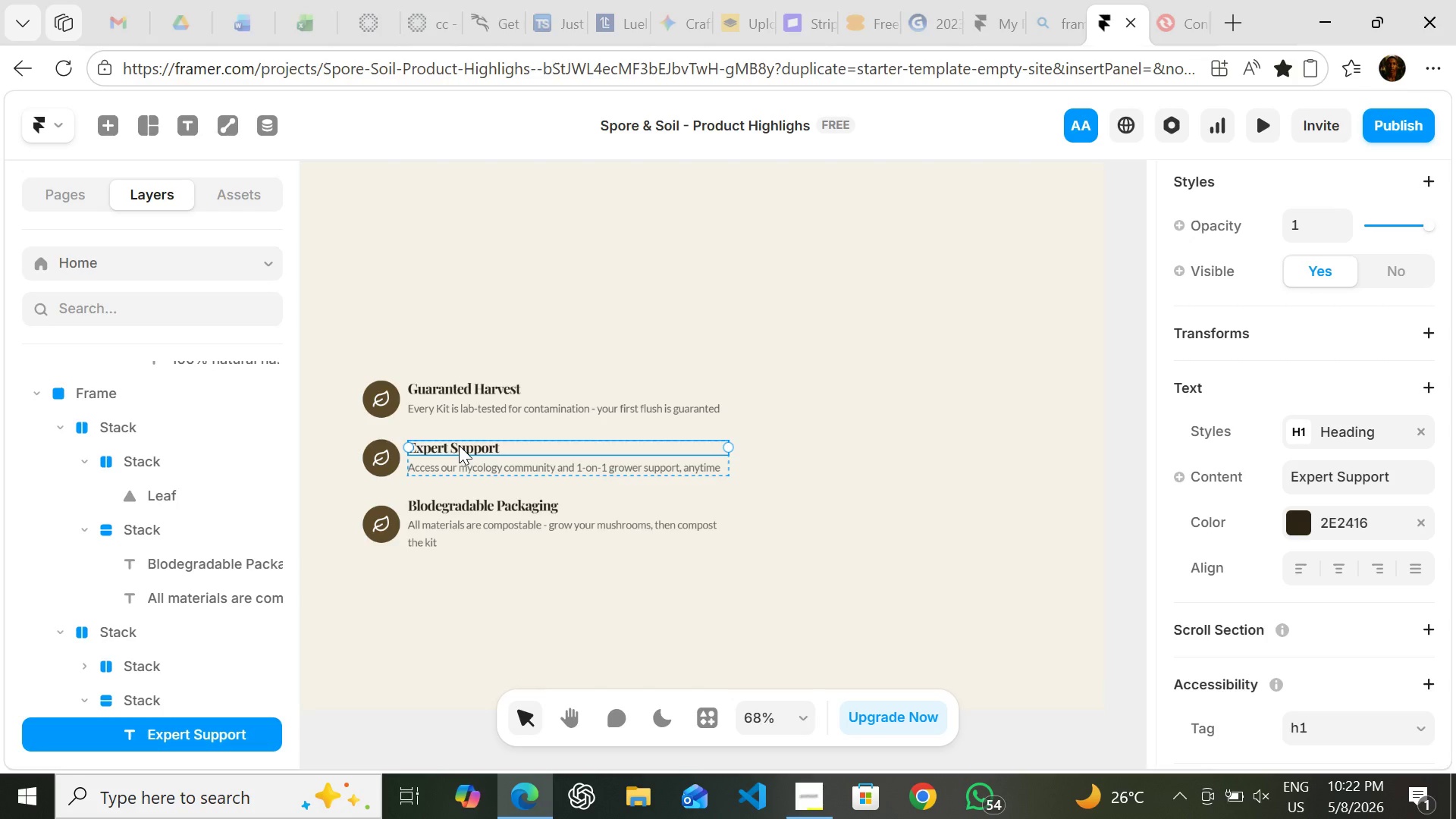 
triple_click([459, 445])
 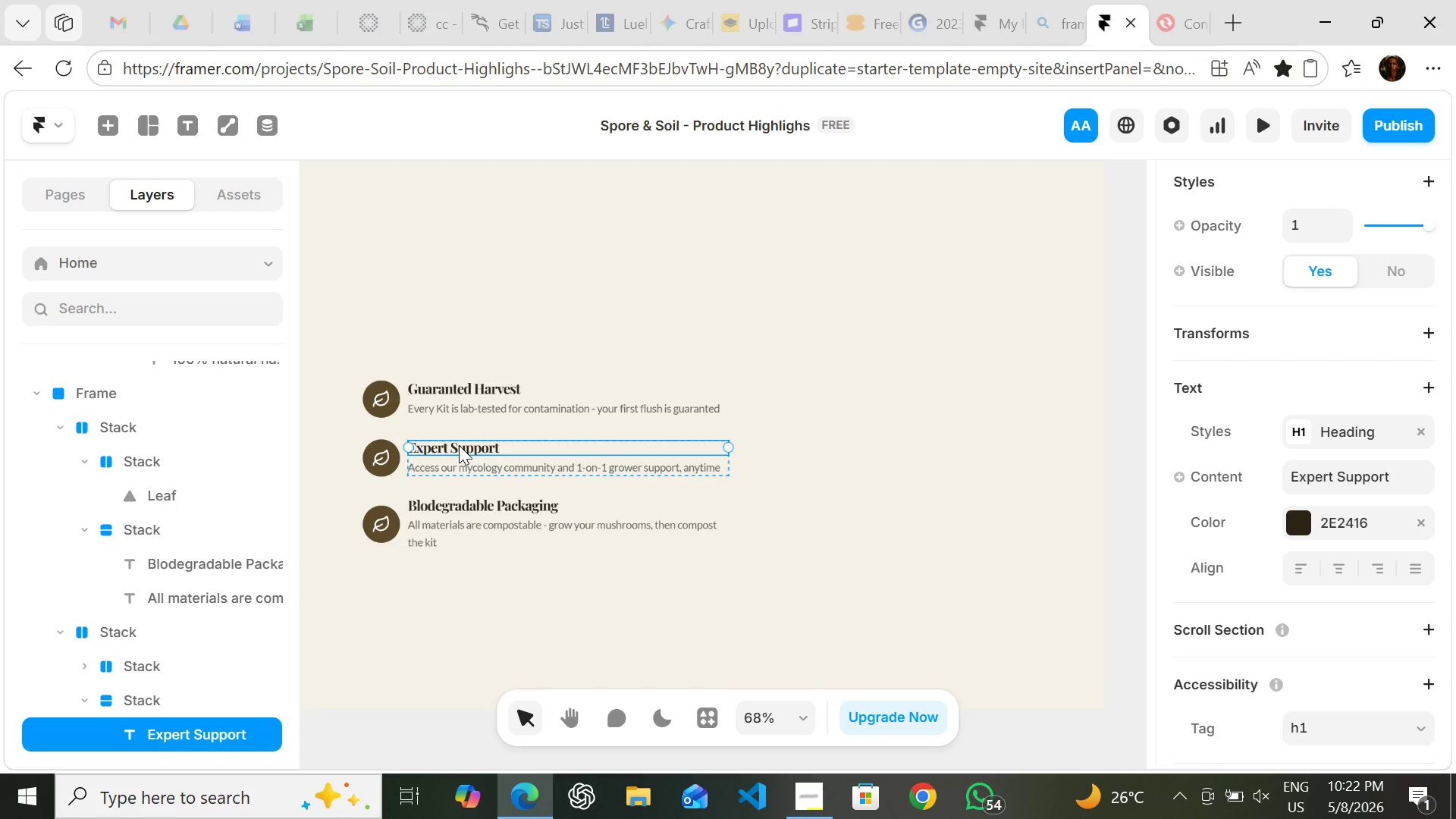 
triple_click([459, 445])
 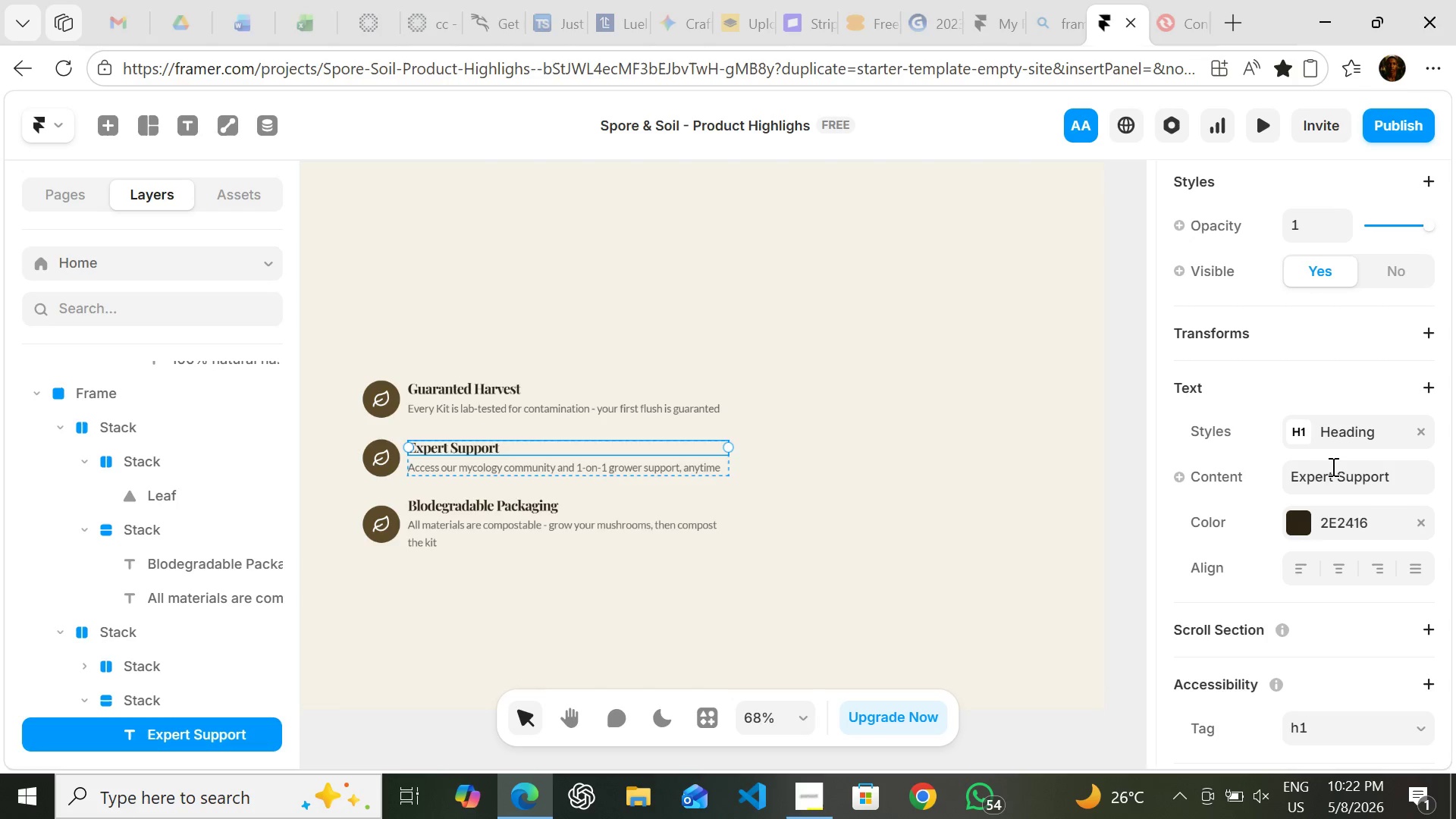 
left_click([1335, 471])
 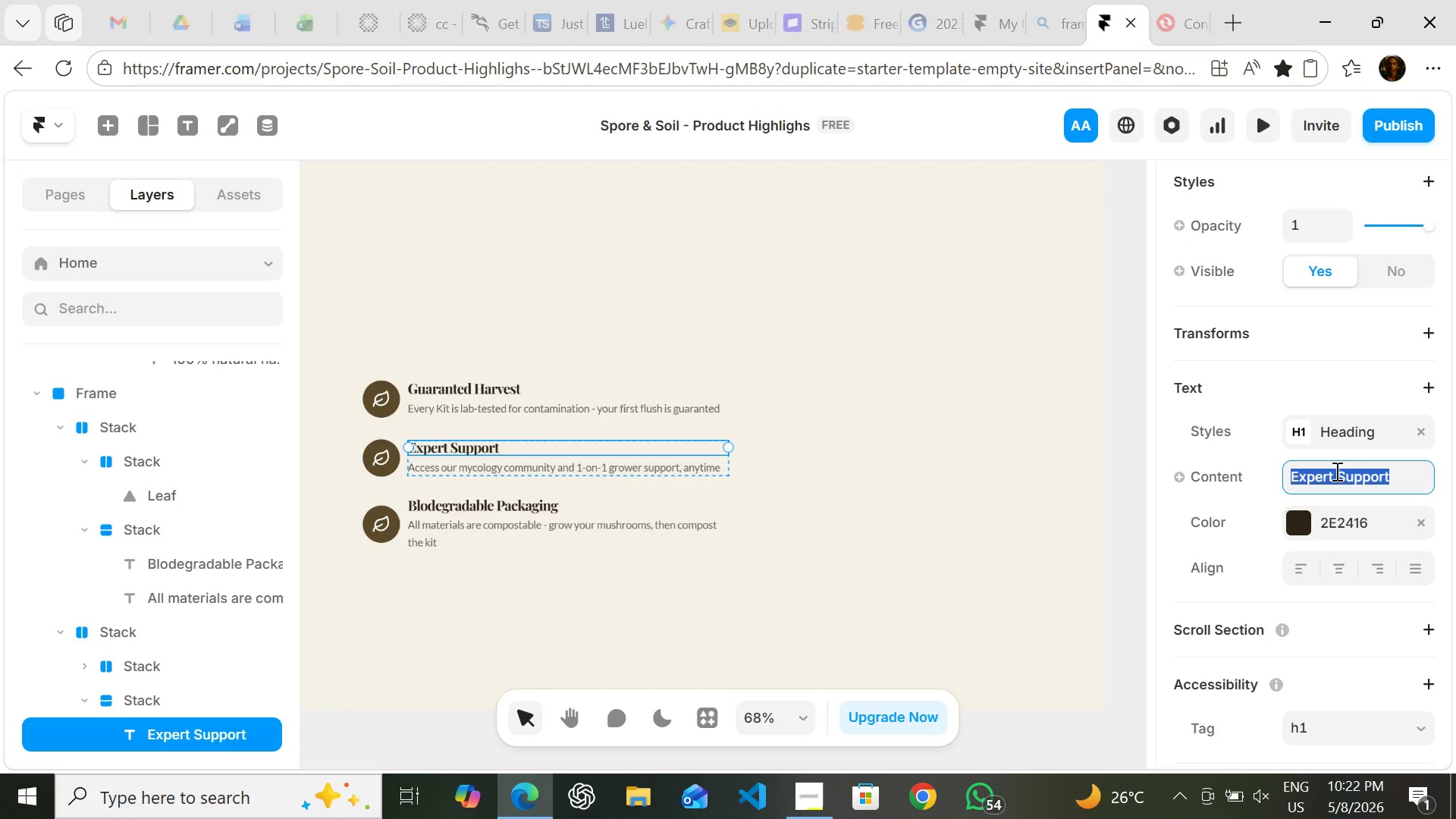 
key(Control+C)
 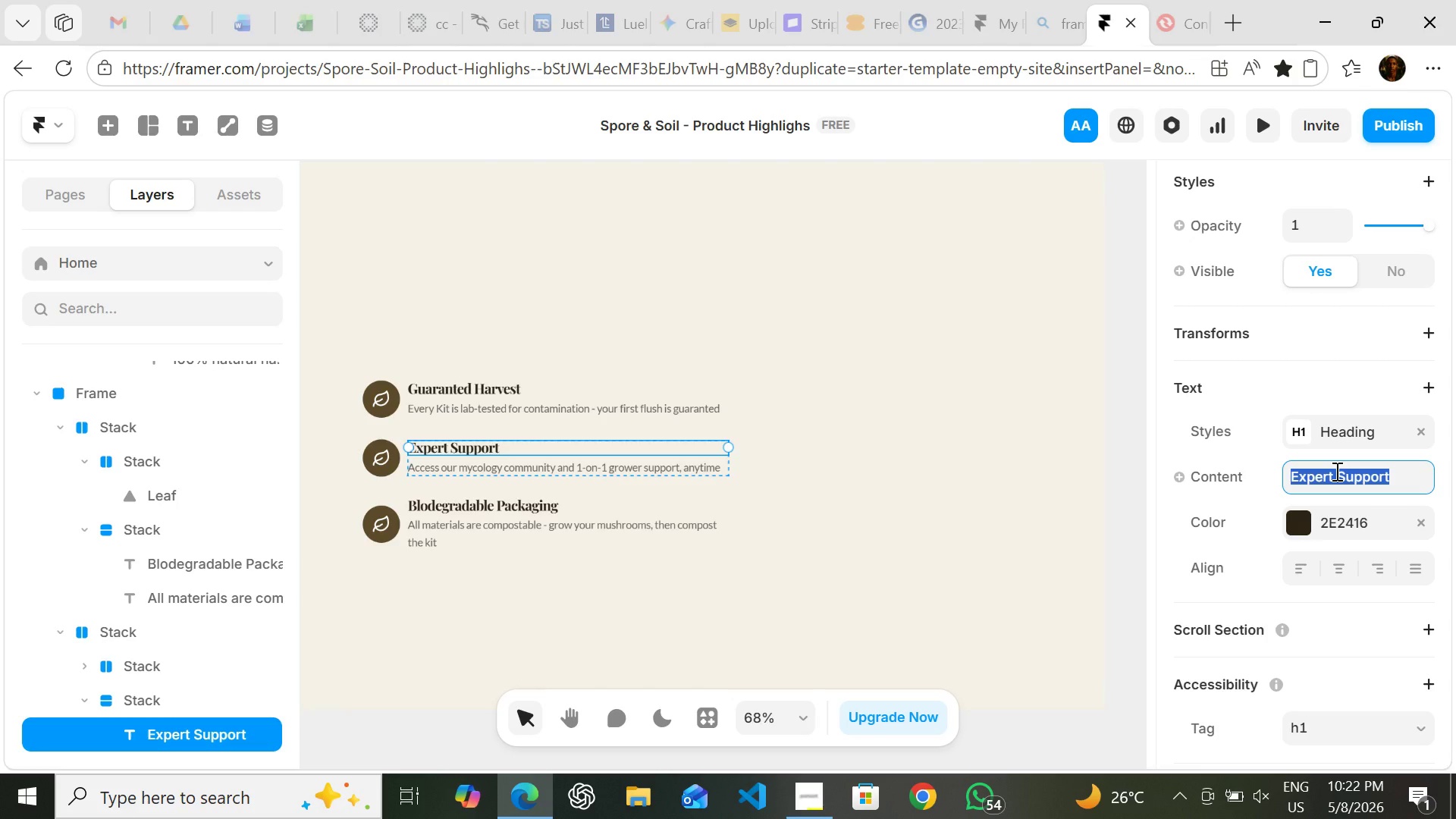 
key(Control+C)
 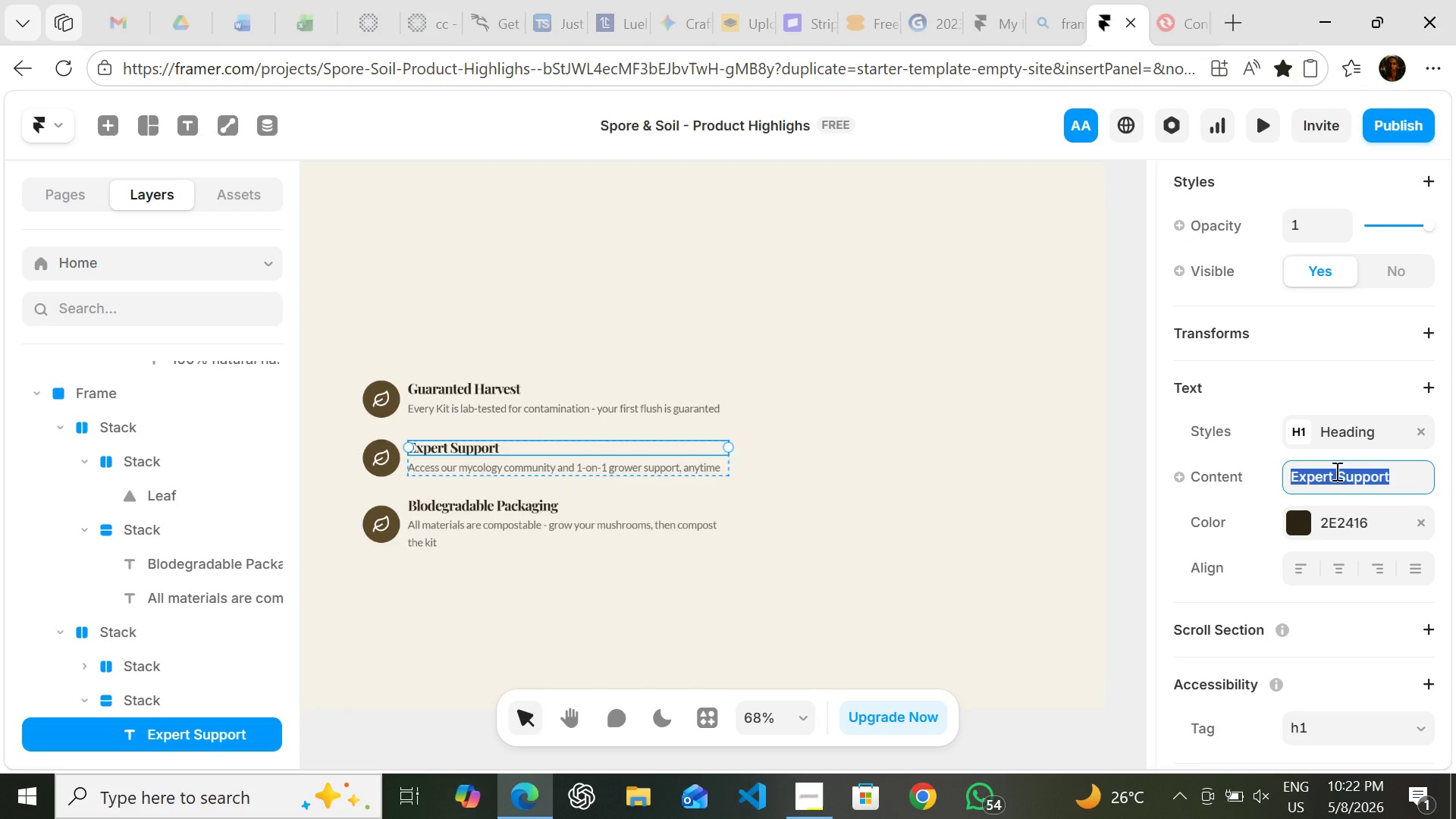 
key(Control+C)
 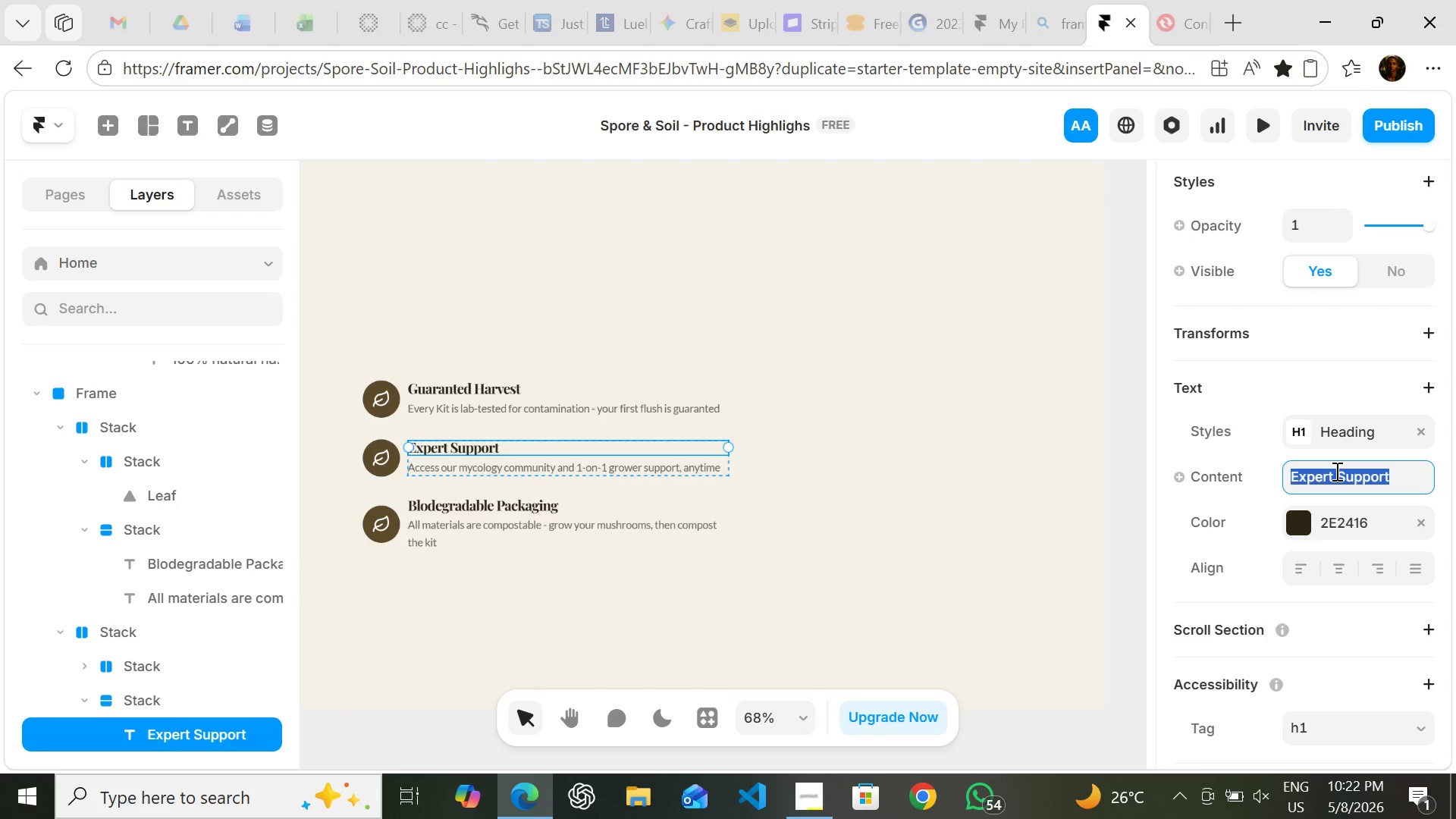 
key(Control+C)
 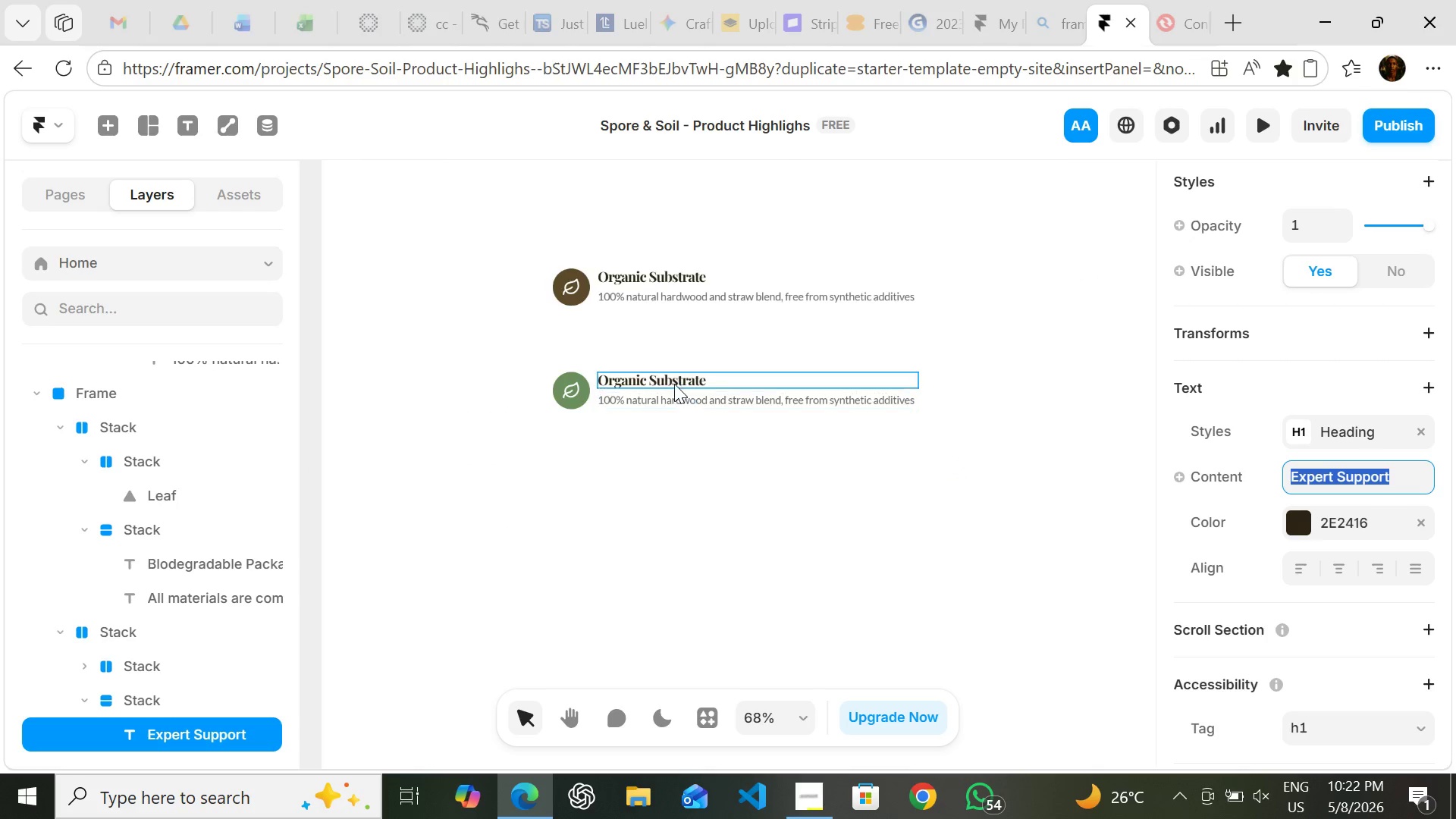 
left_click([673, 378])
 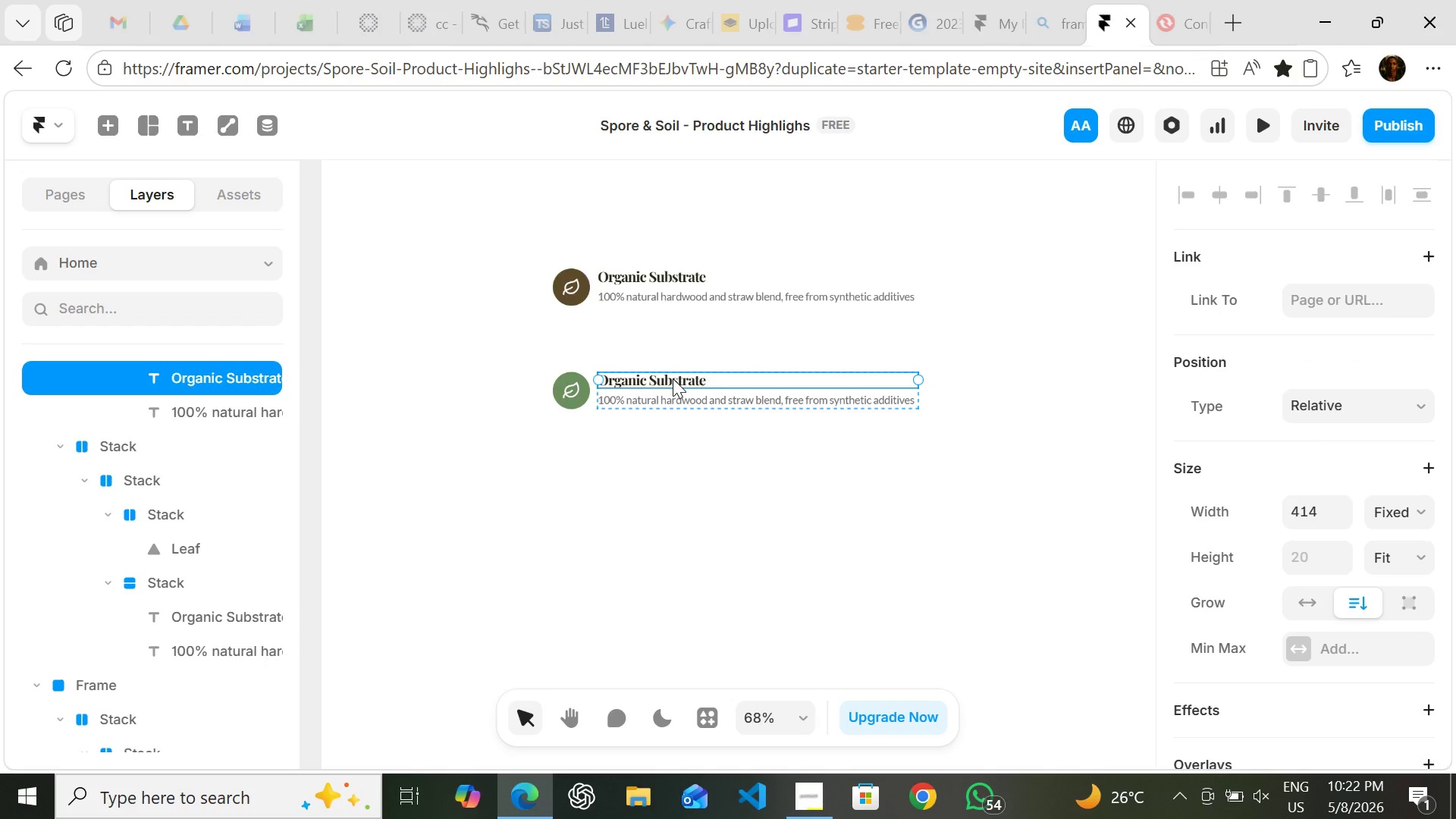 
double_click([673, 378])
 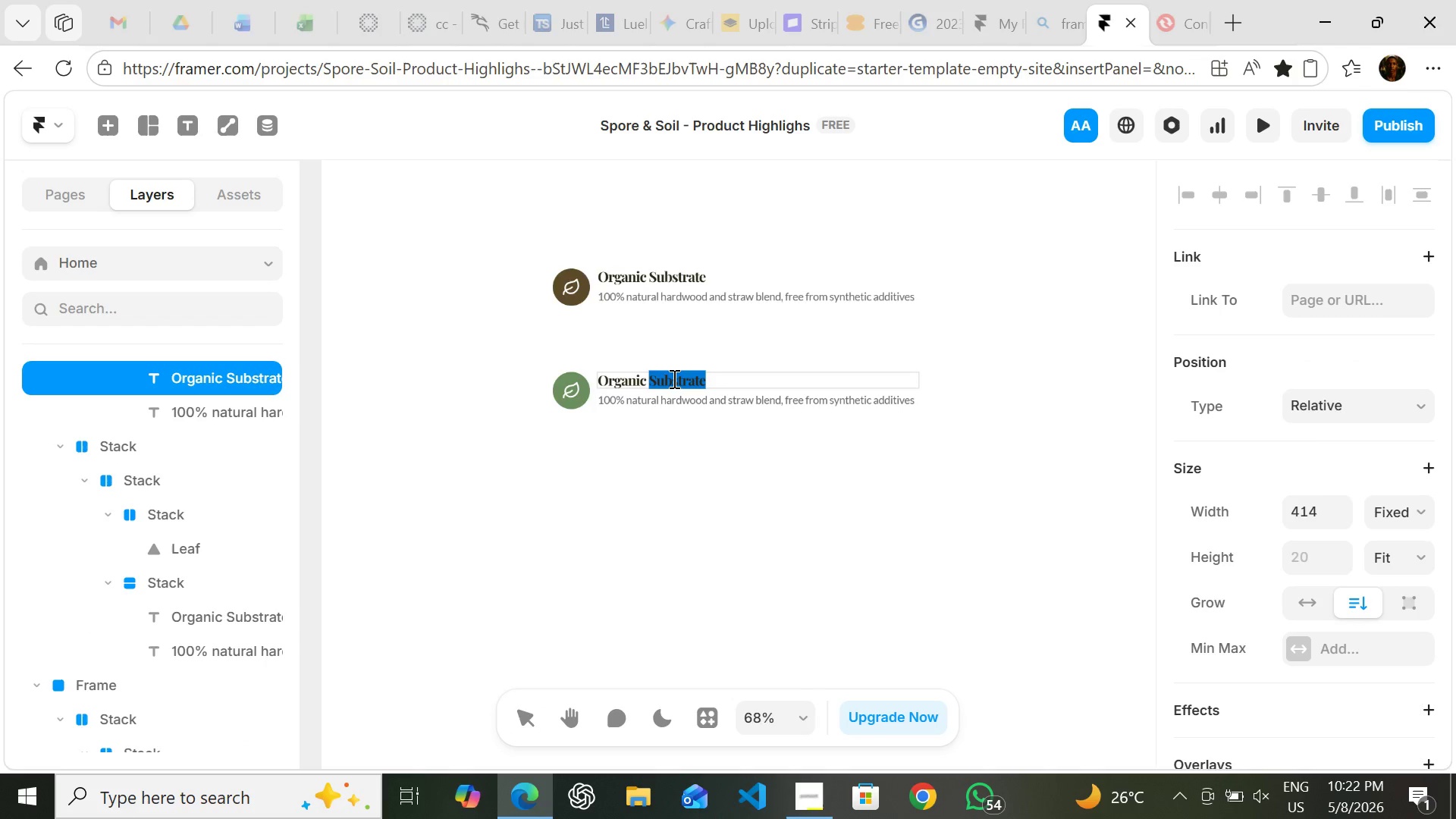 
double_click([673, 378])
 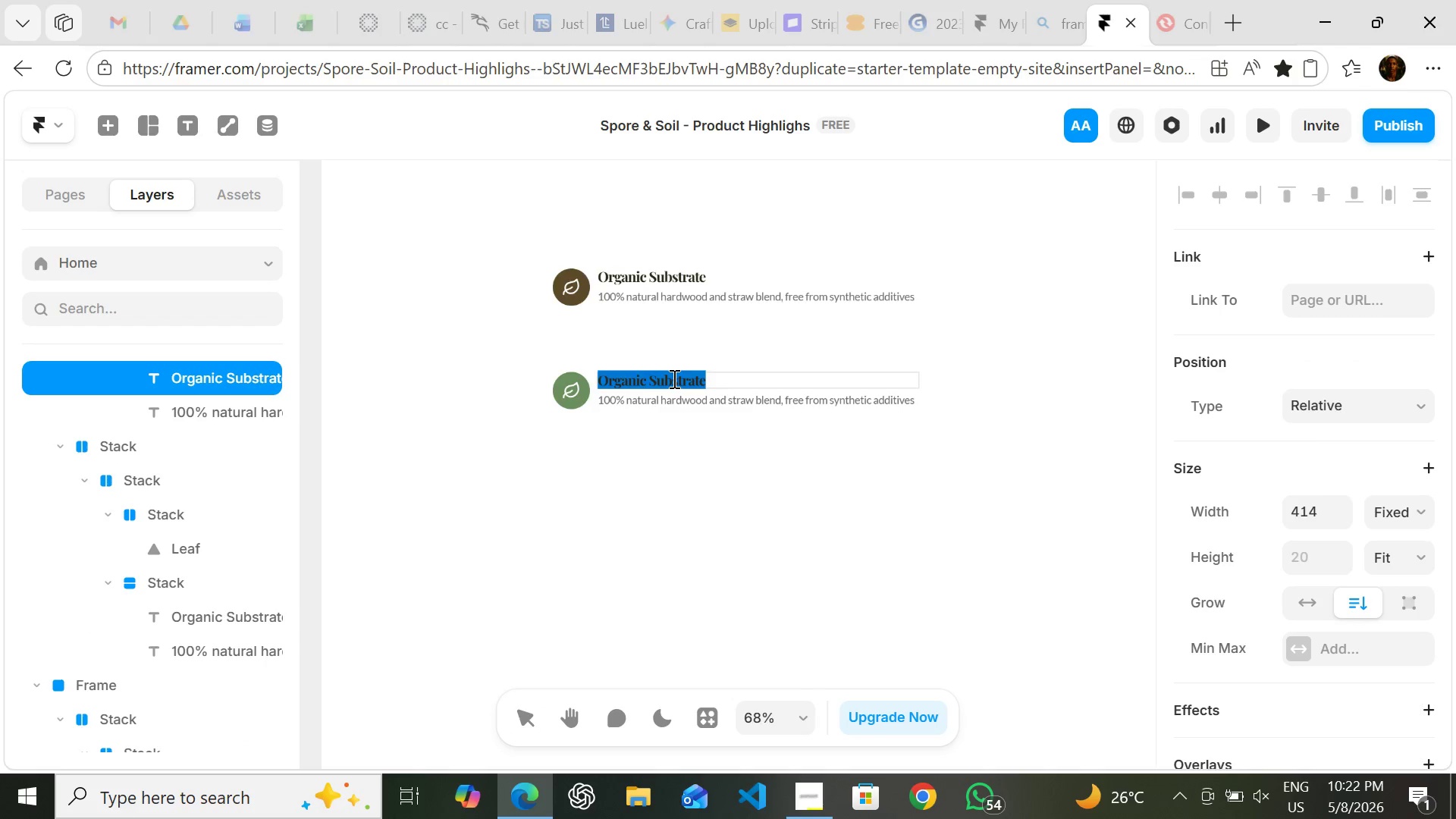 
triple_click([673, 378])
 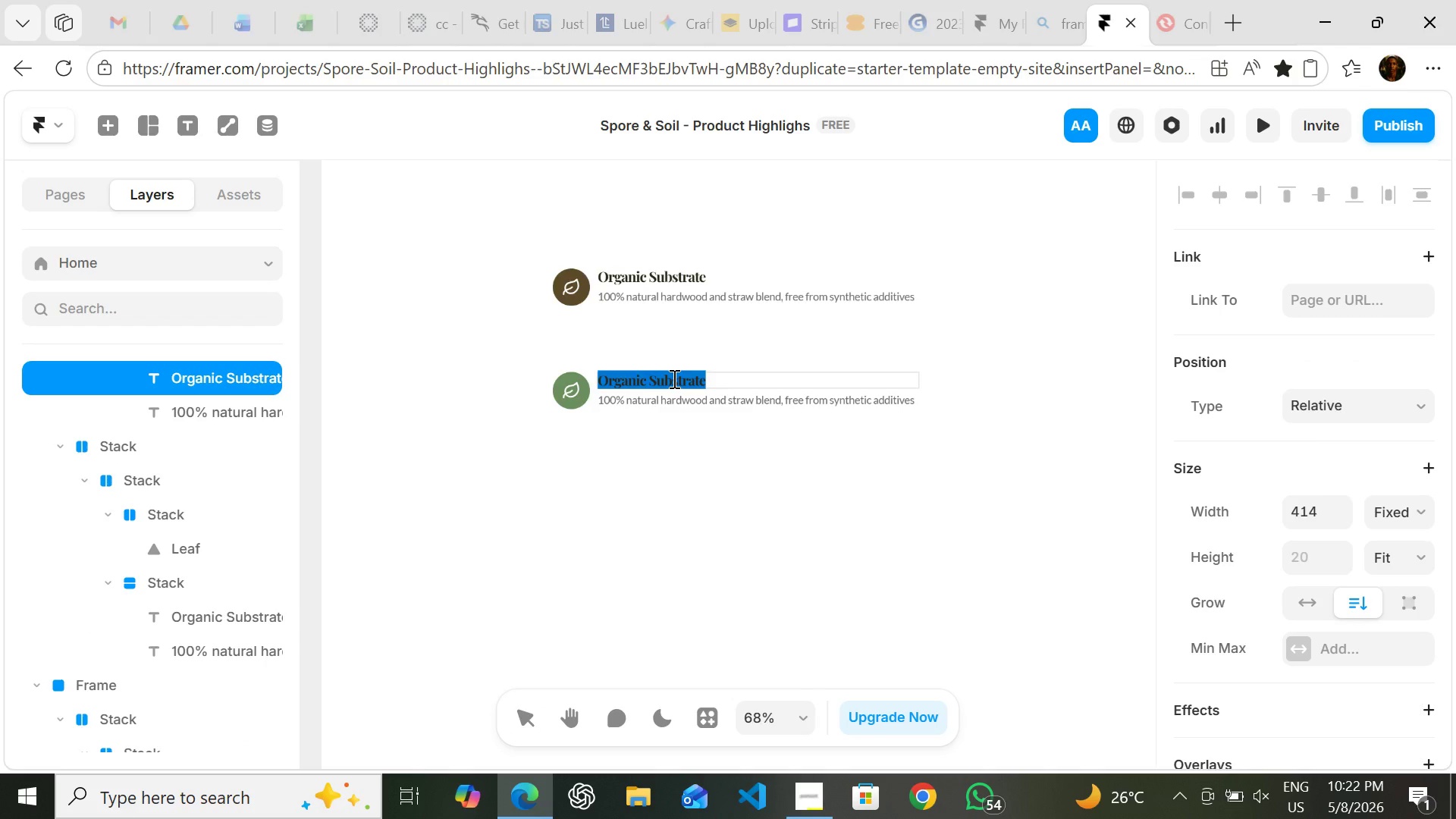 
key(Control+V)
 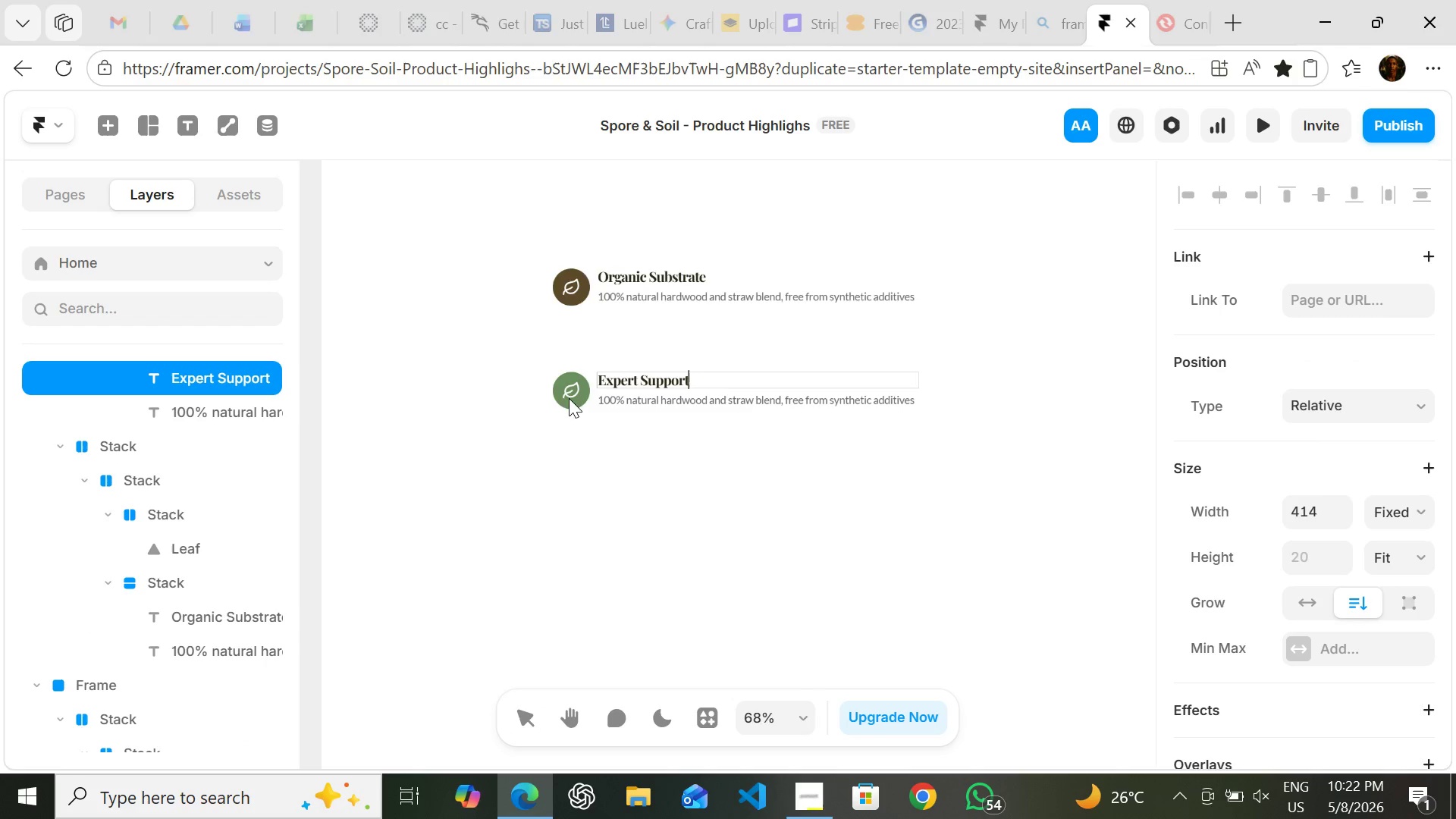 
mouse_move([447, 434])
 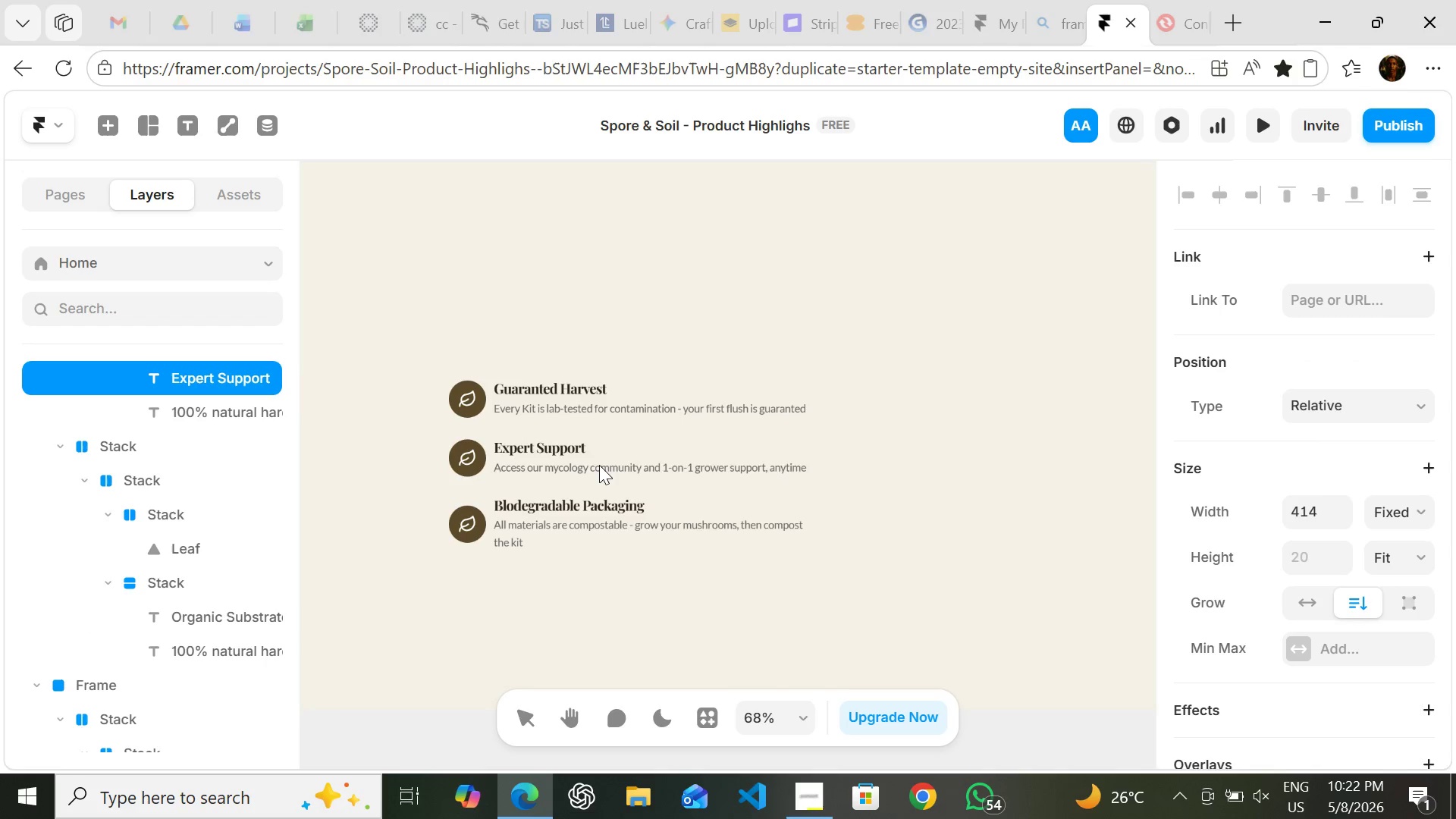 
left_click([599, 465])
 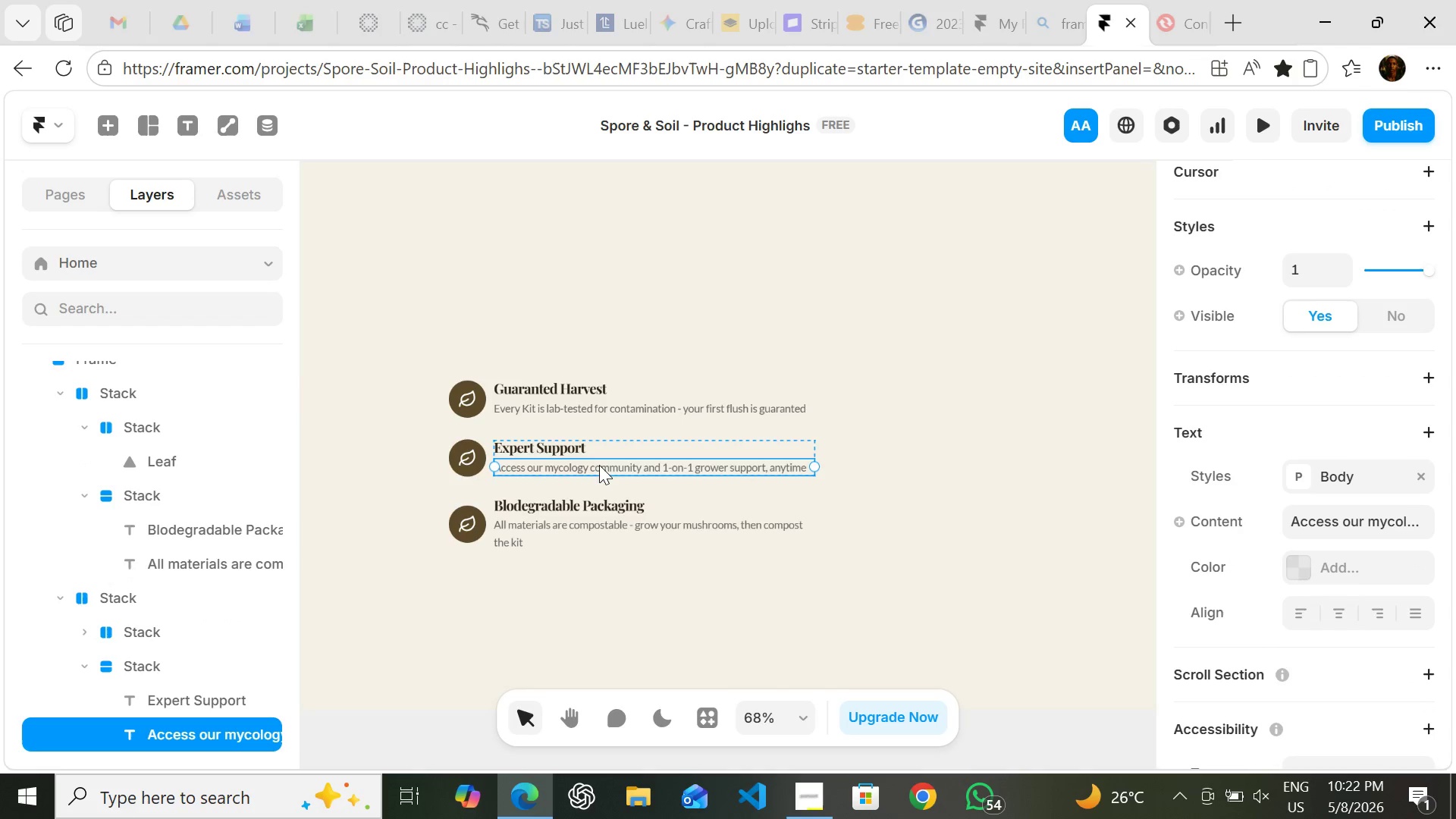 
double_click([599, 465])
 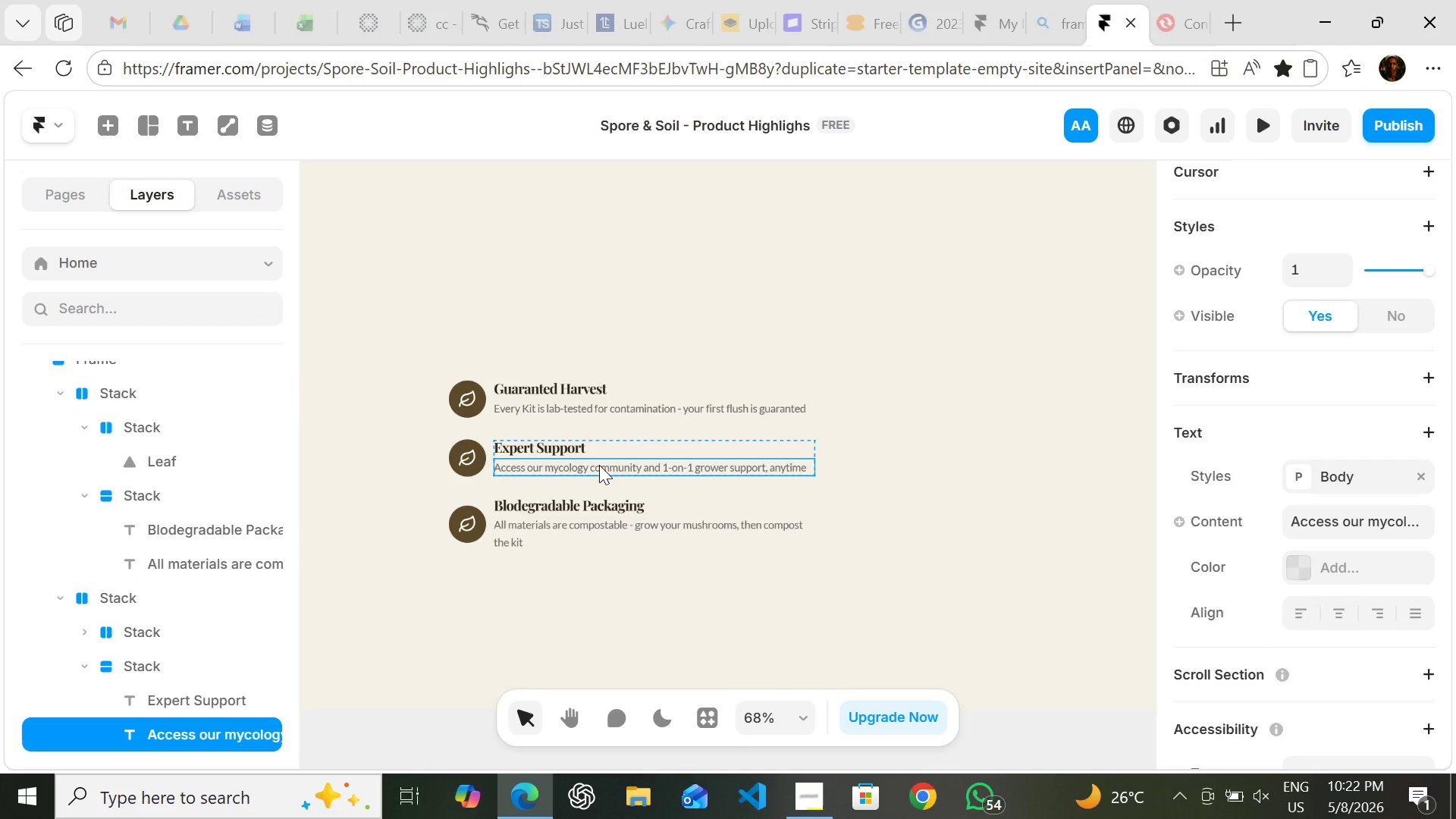 
triple_click([599, 465])
 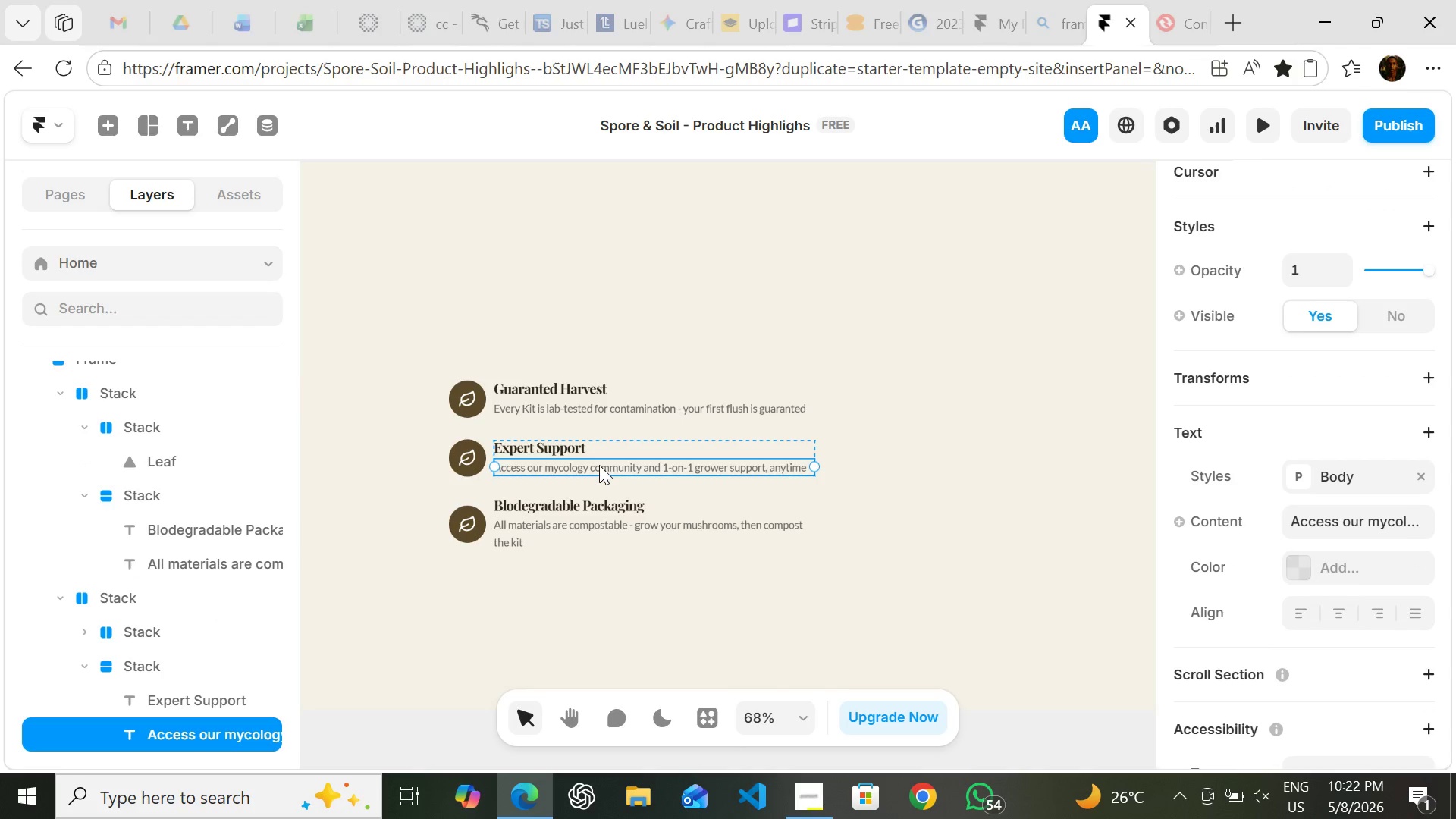 
triple_click([599, 465])
 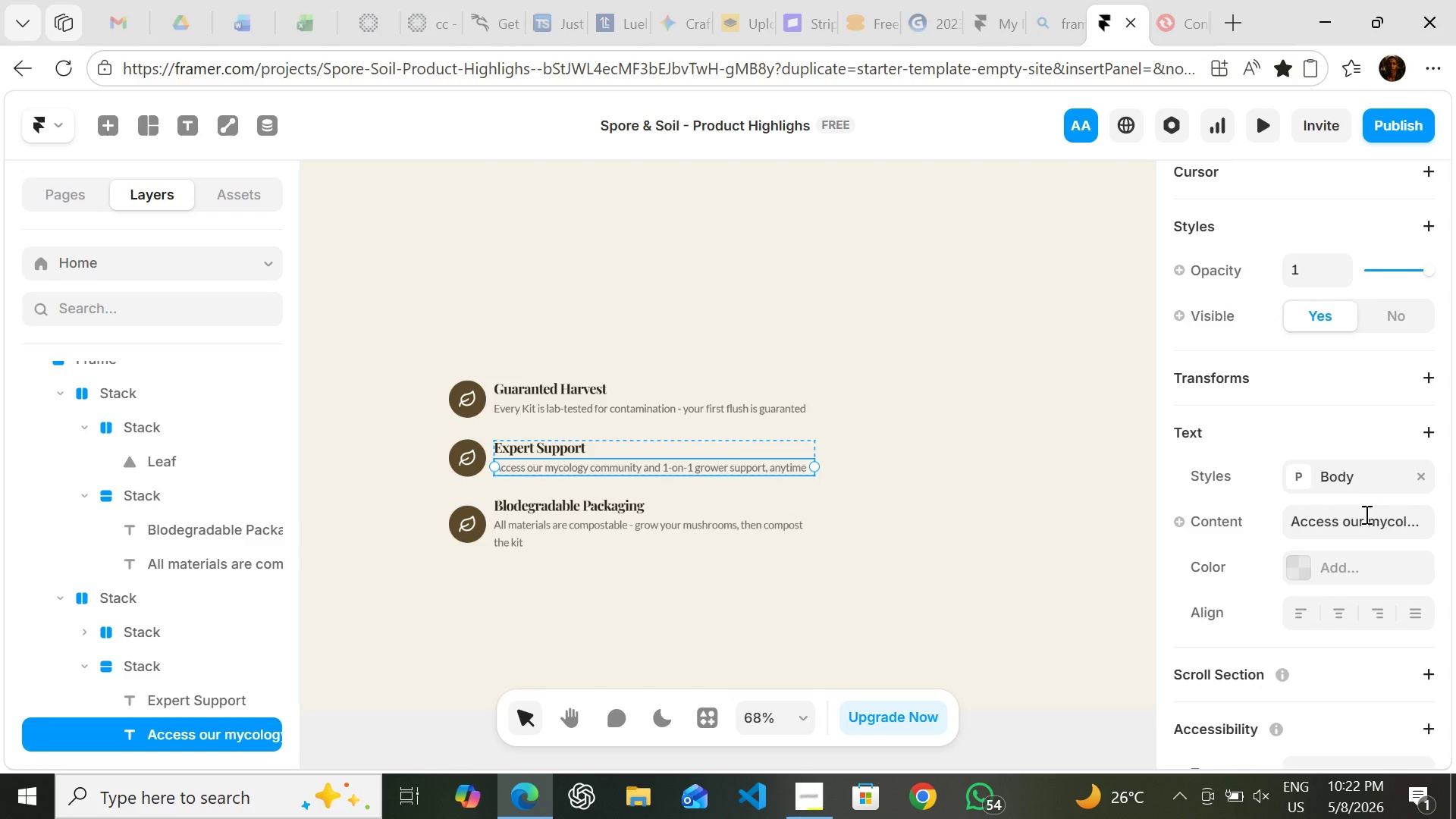 
left_click([1364, 523])
 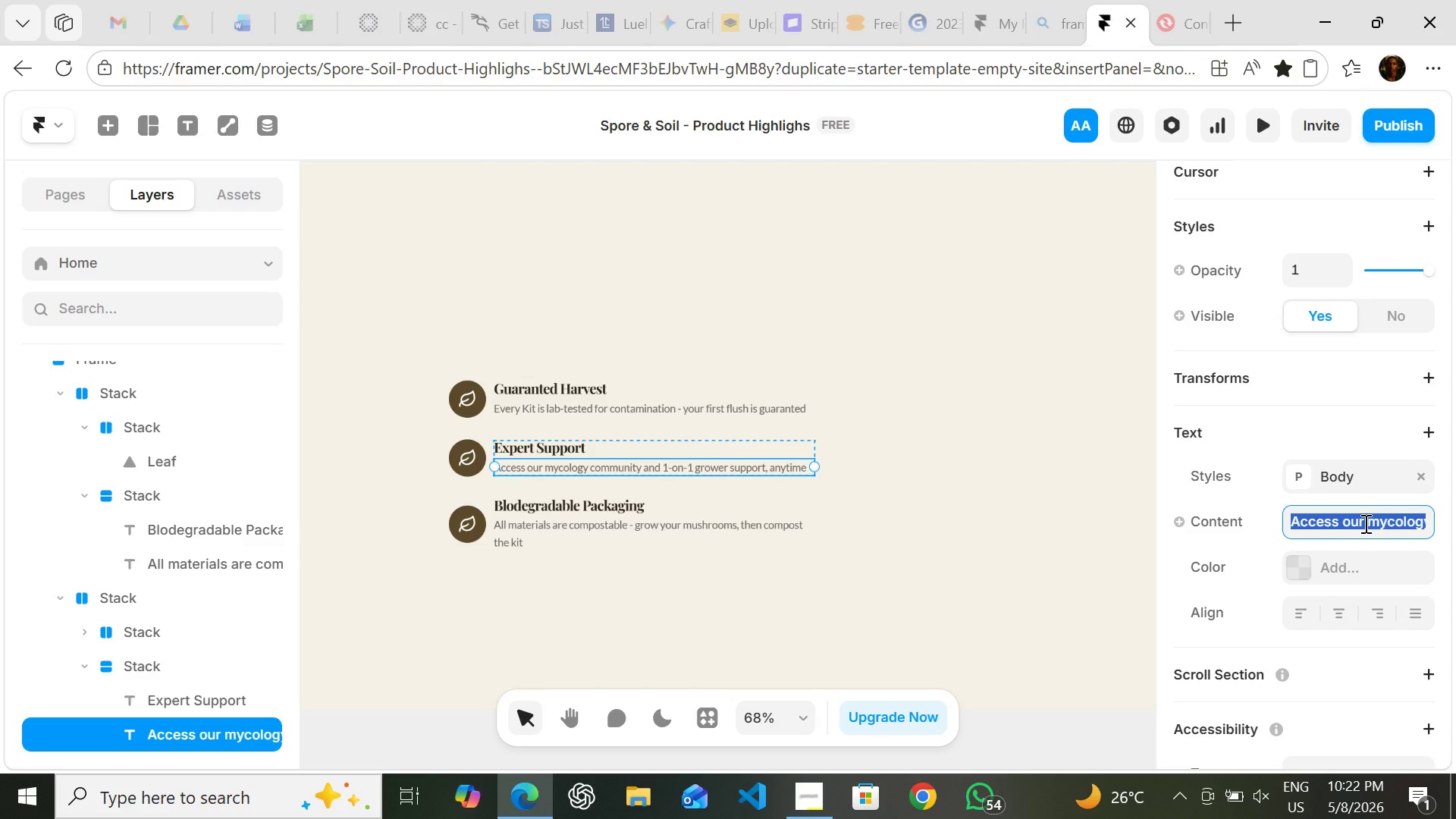 
key(Control+C)
 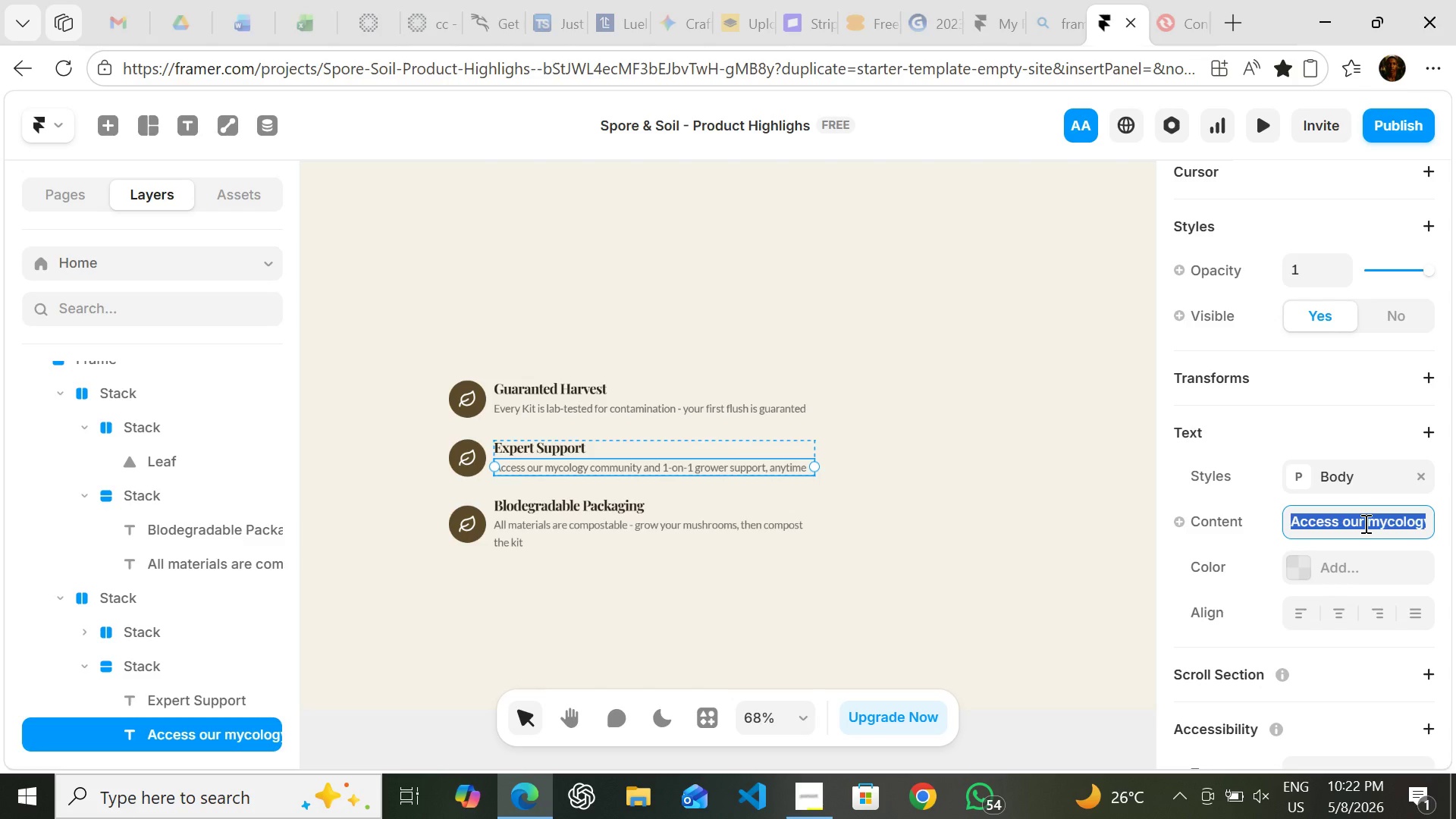 
hold_key(key=C, duration=0.44)
 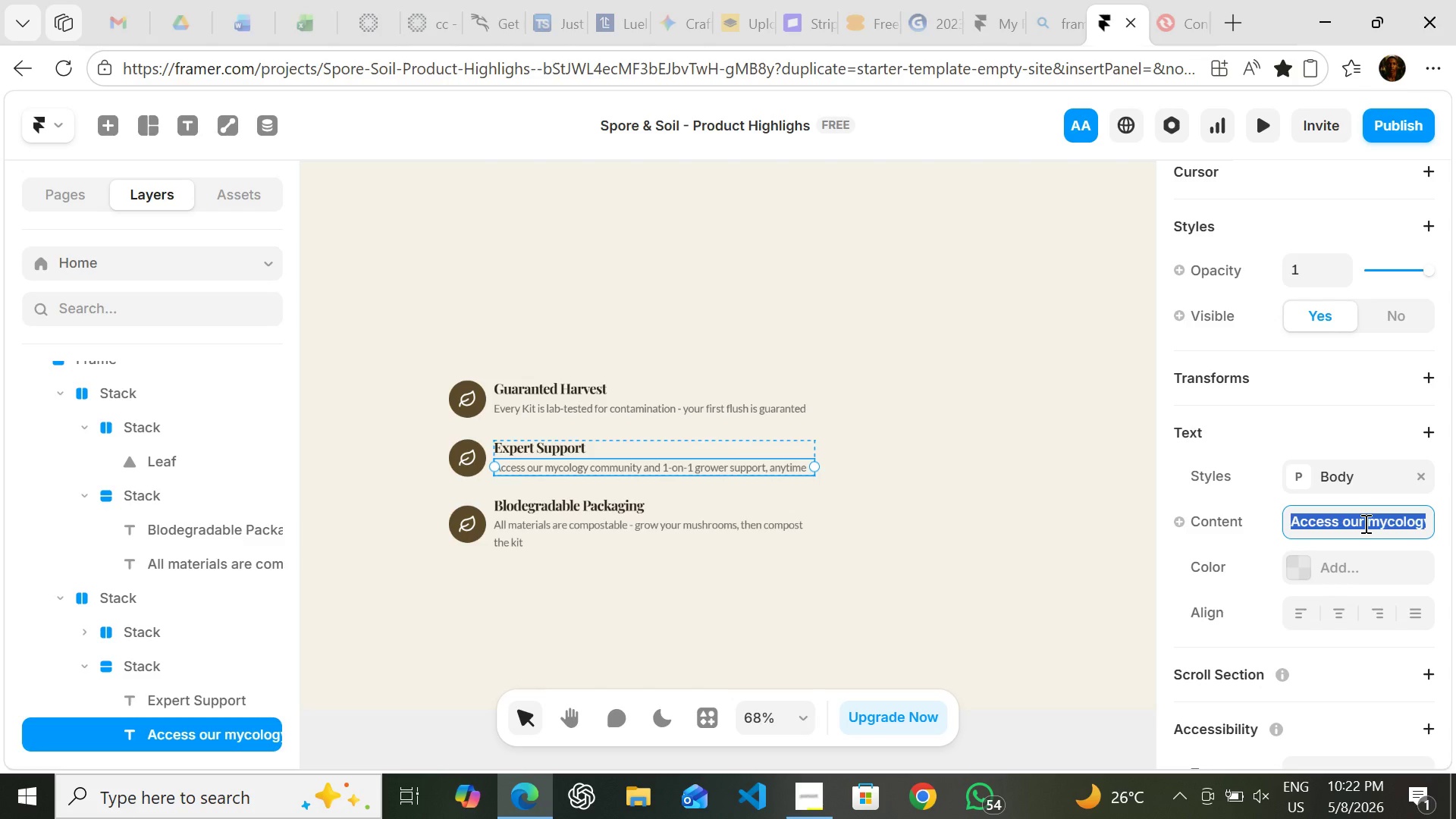 
key(Control+C)
 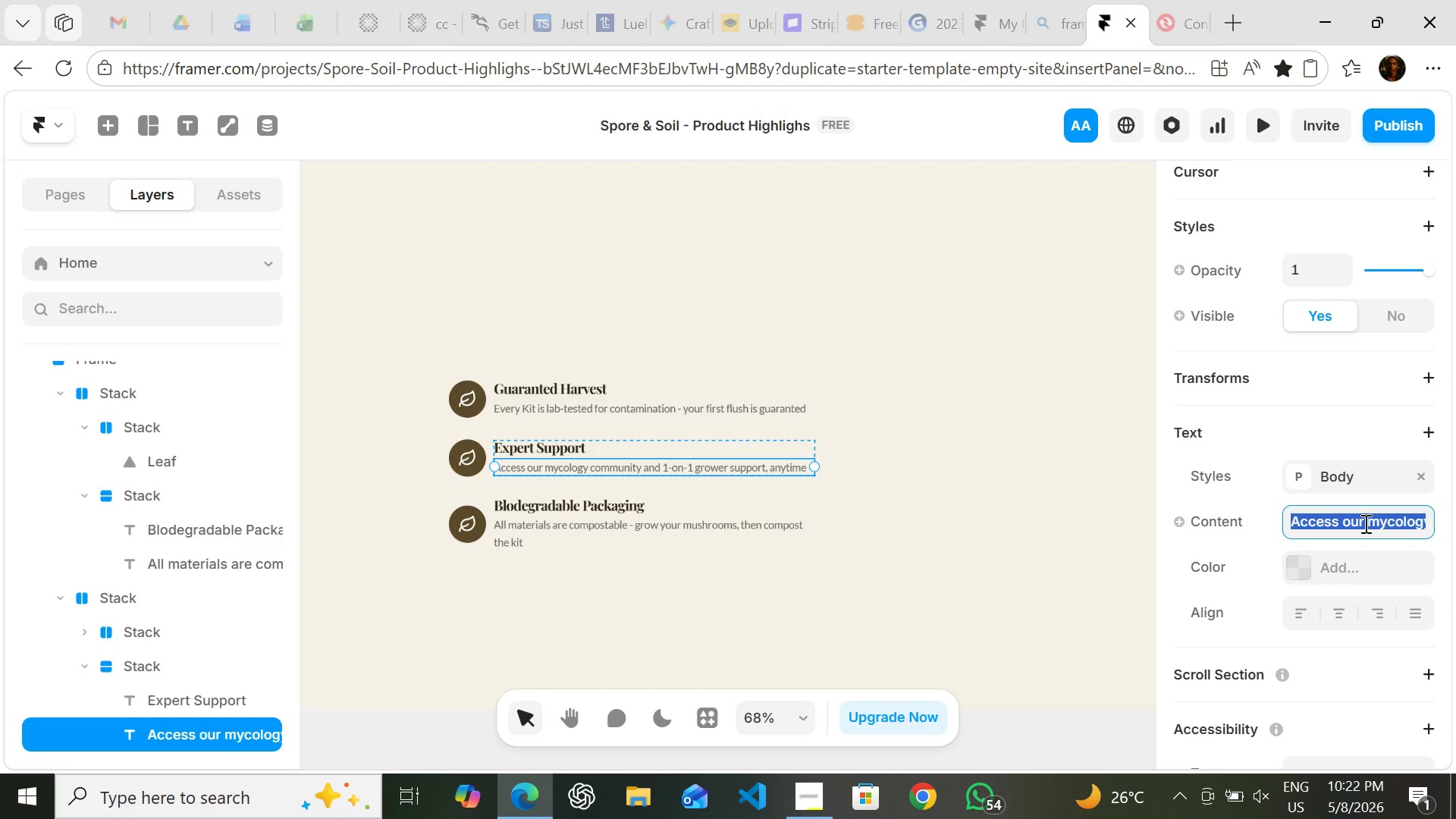 
key(Control+C)
 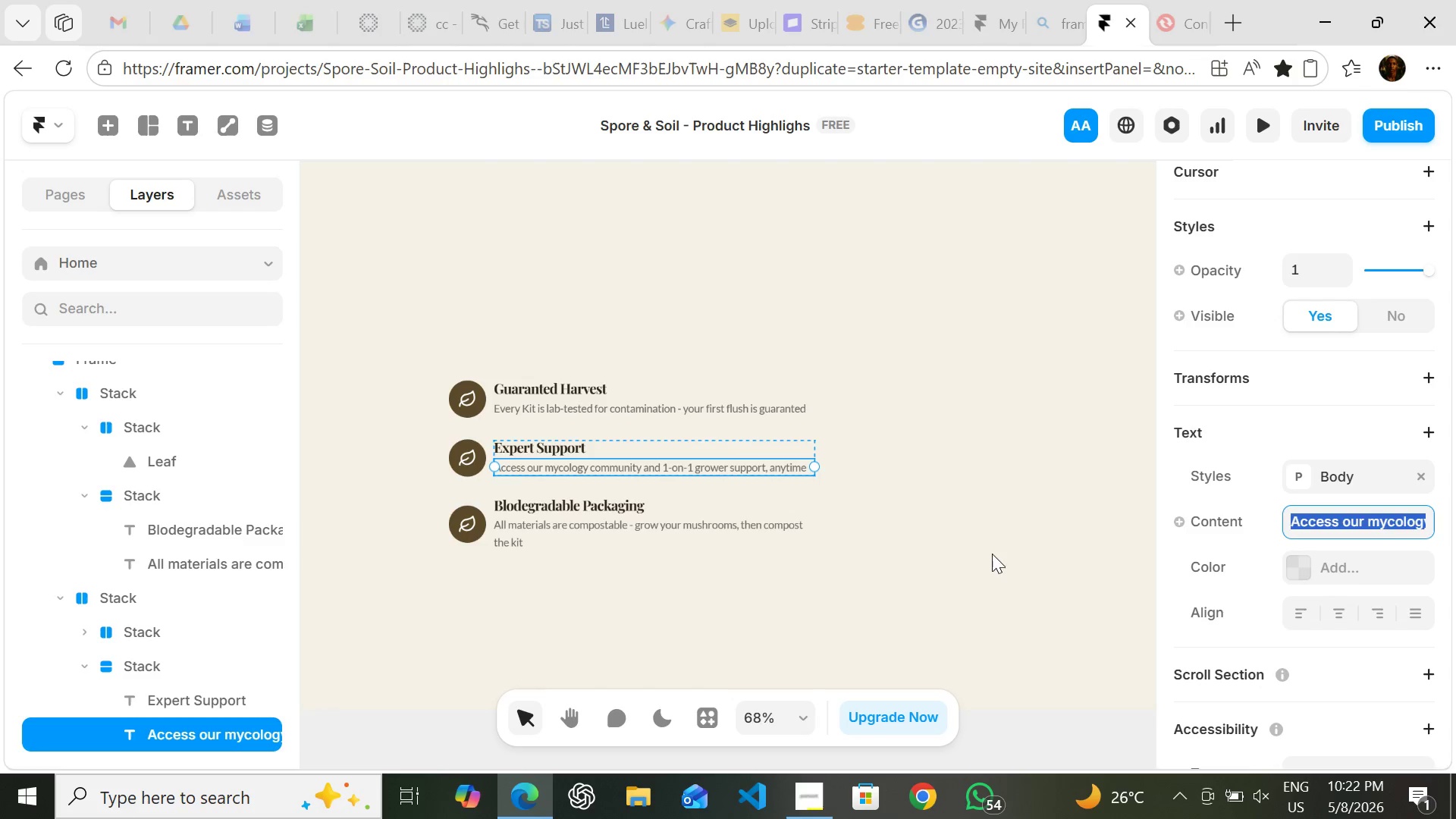 
left_click([982, 552])
 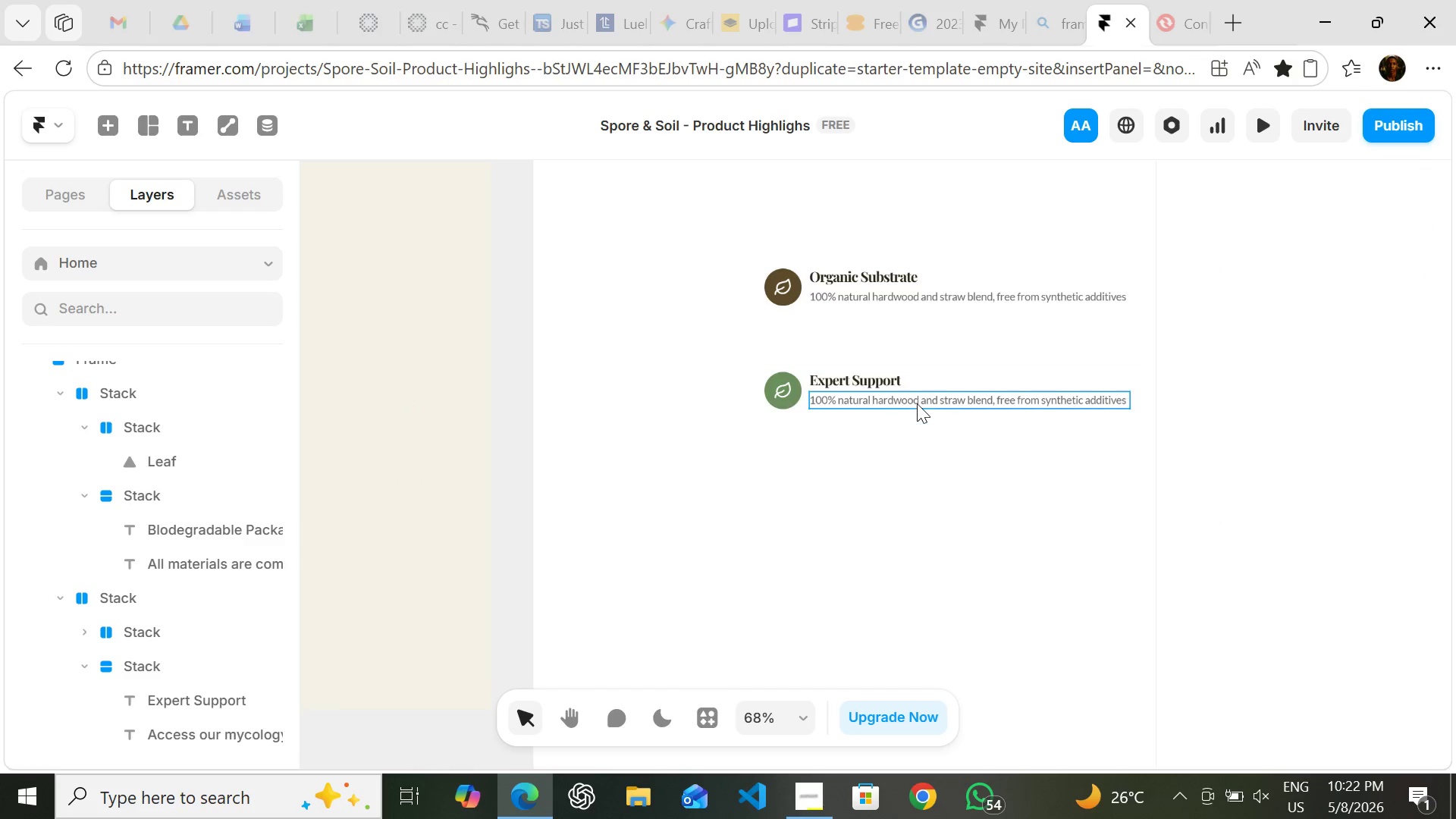 
left_click([917, 400])
 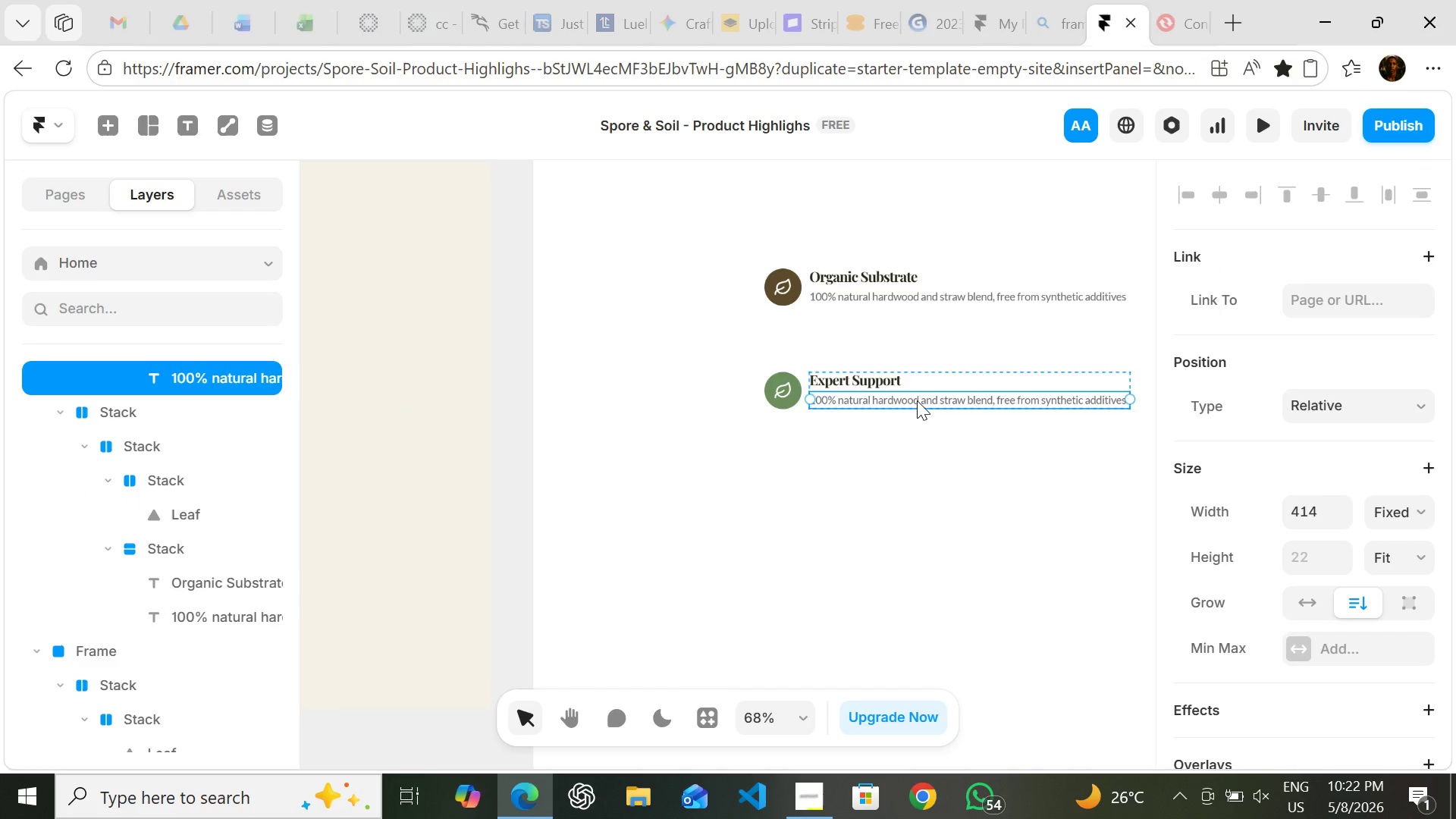 
double_click([917, 400])
 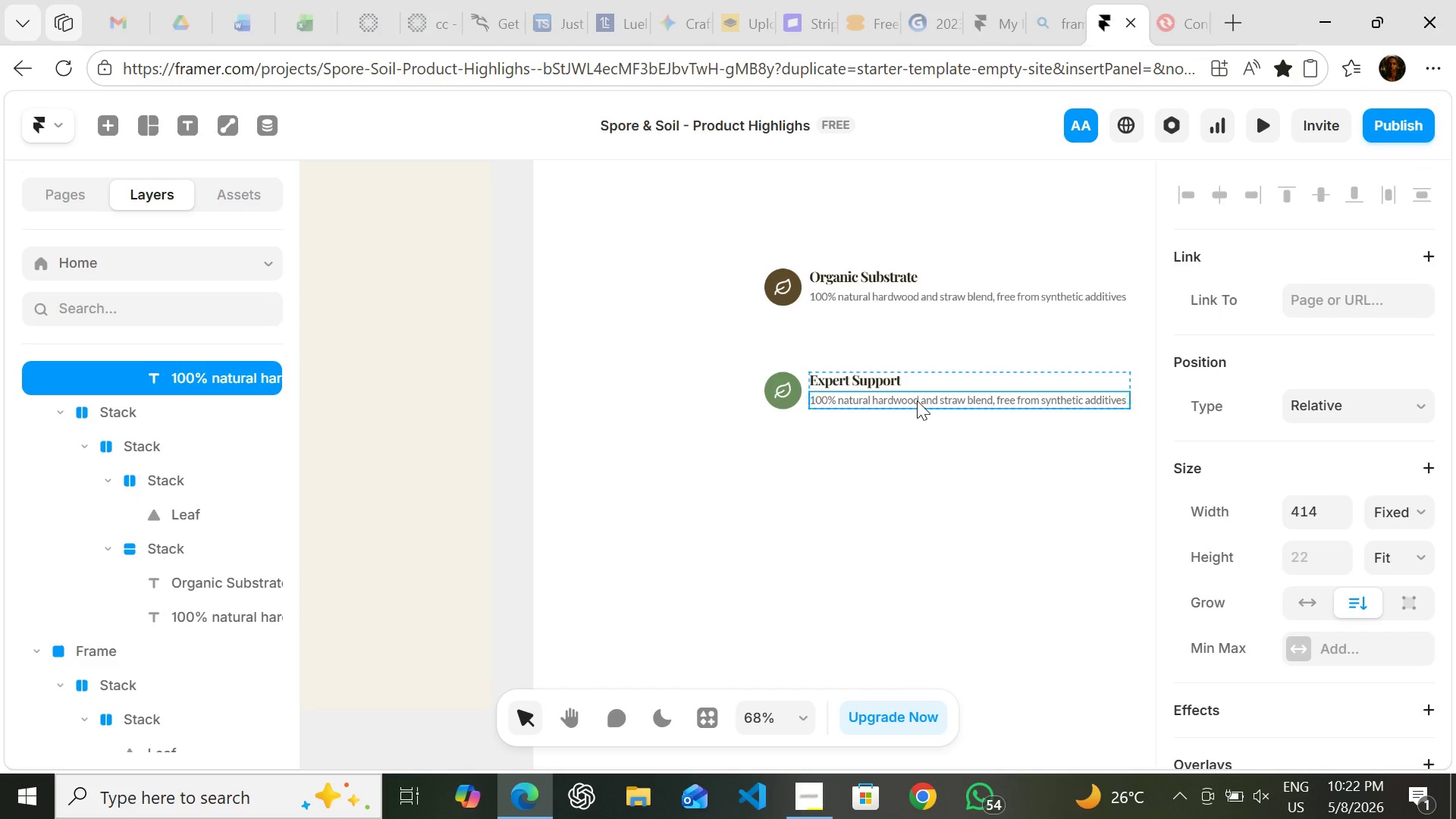 
triple_click([917, 400])
 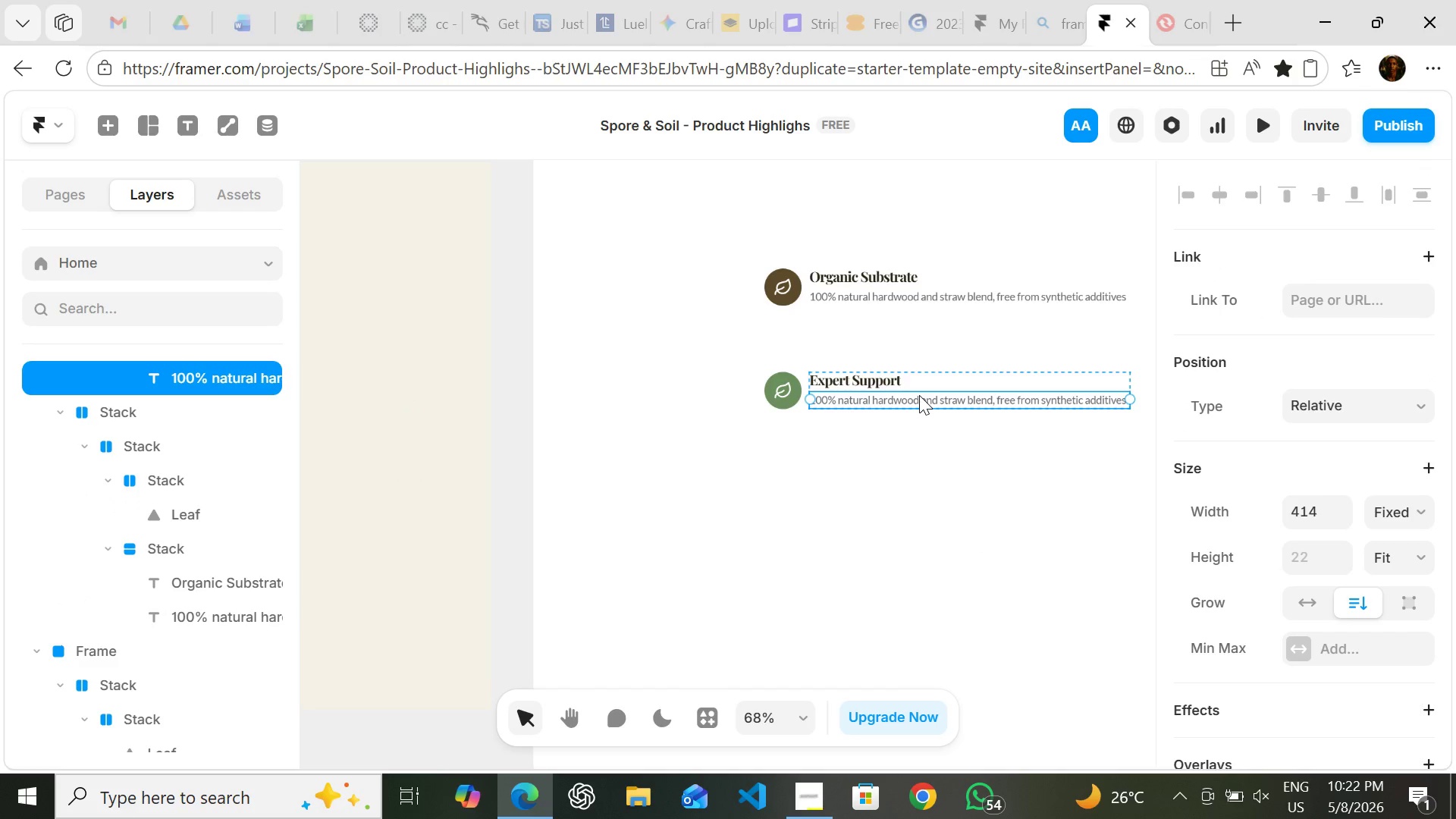 
double_click([919, 395])
 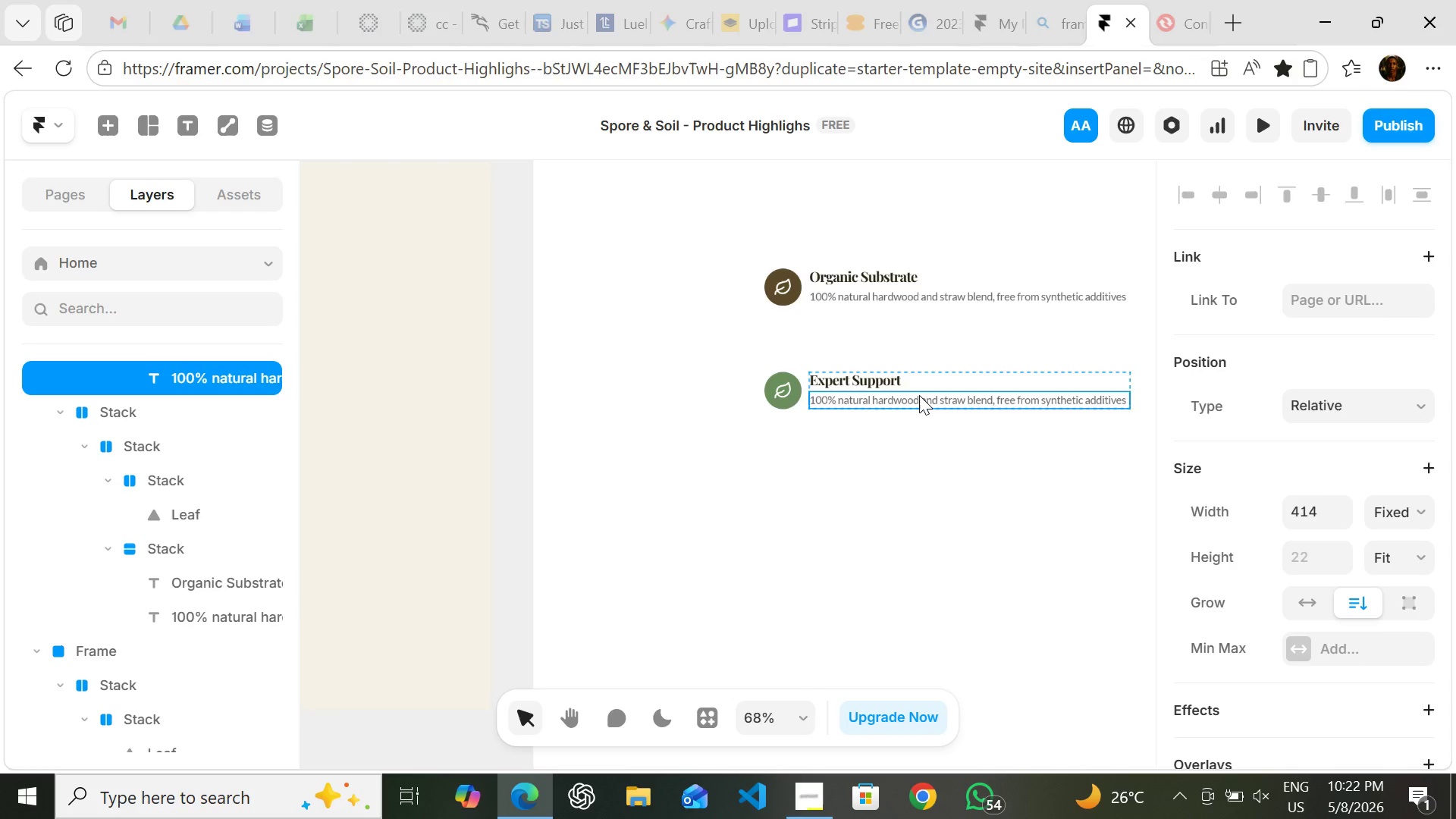 
triple_click([919, 395])
 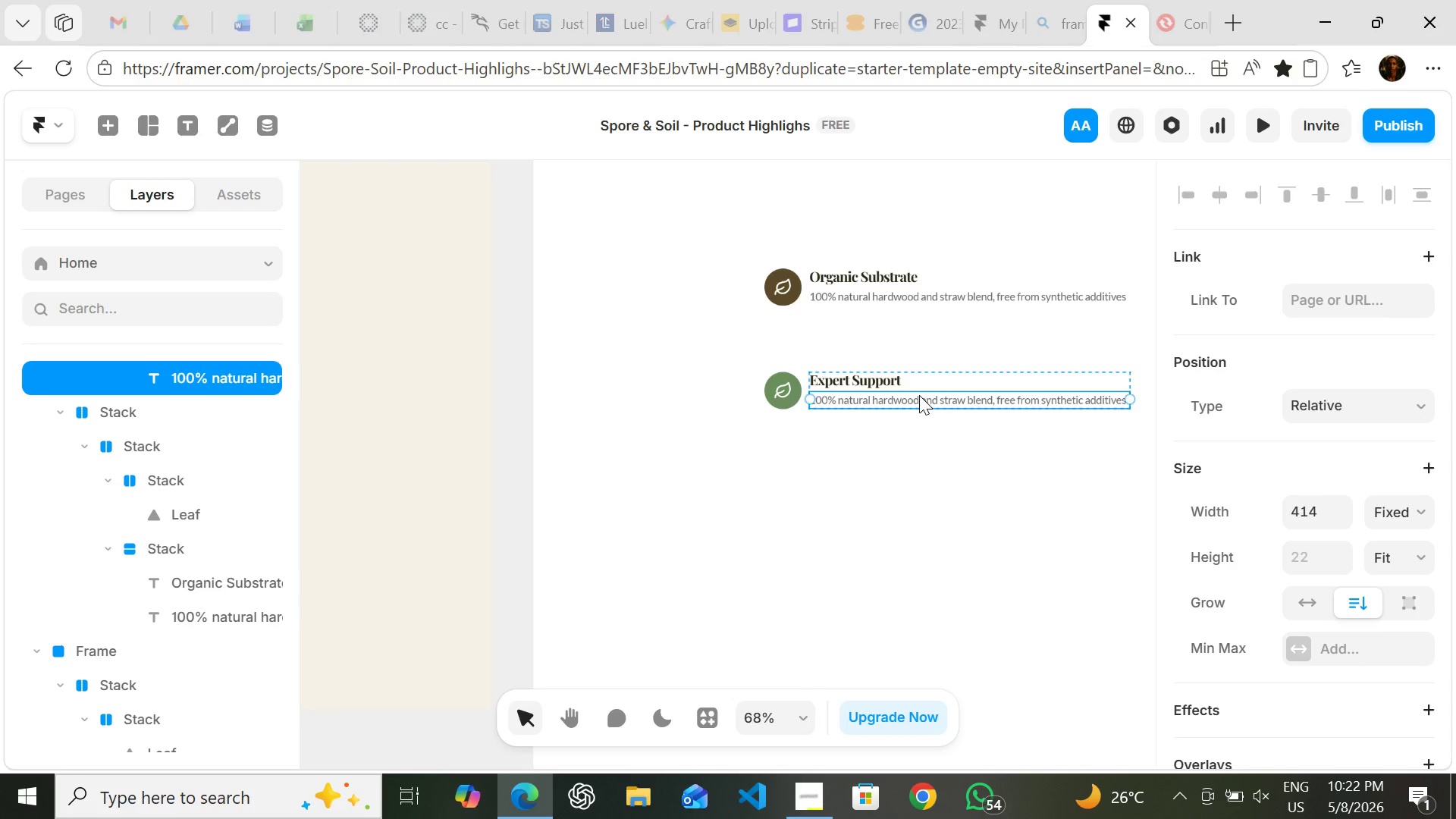 
triple_click([919, 395])
 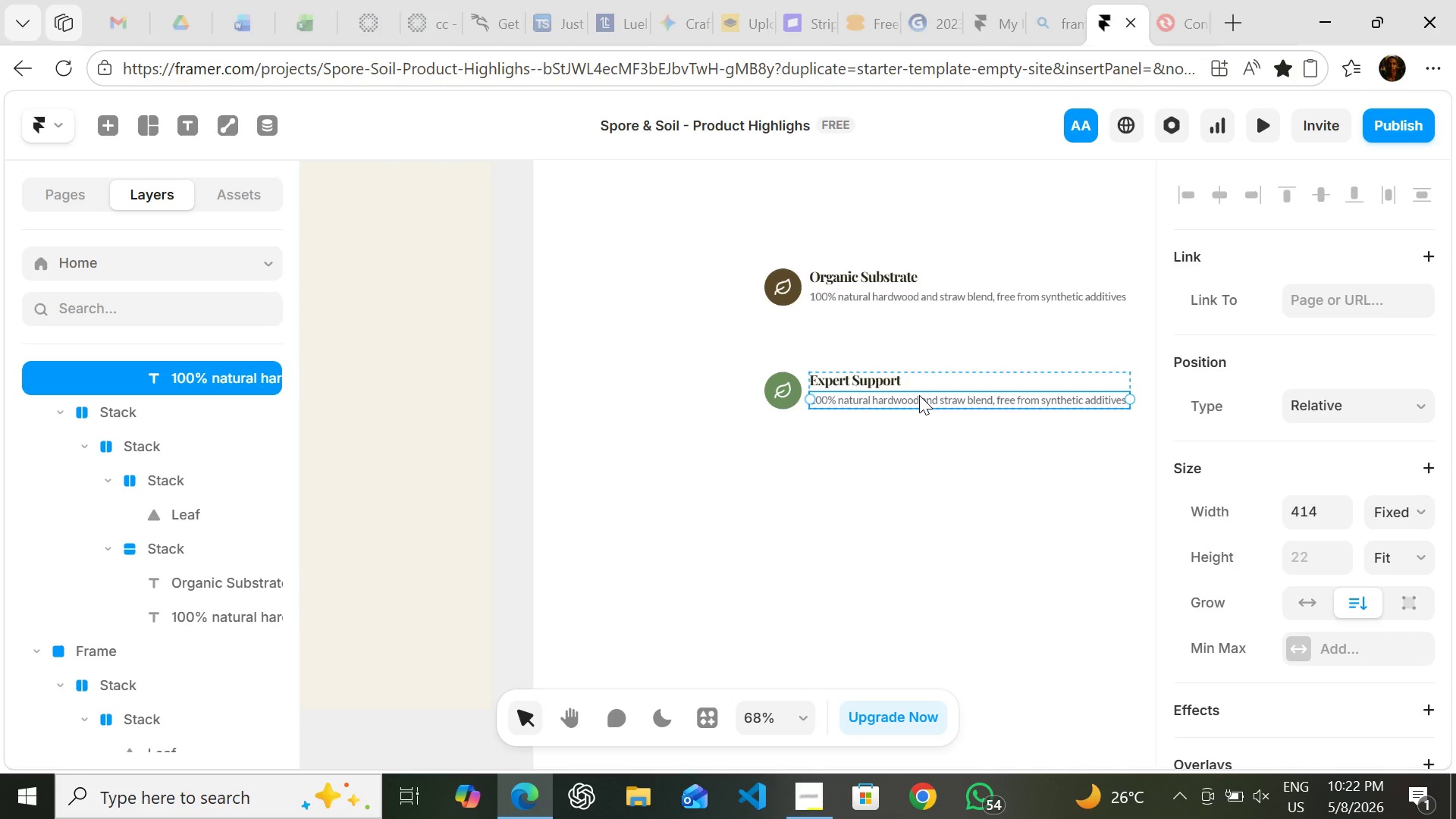 
double_click([919, 395])
 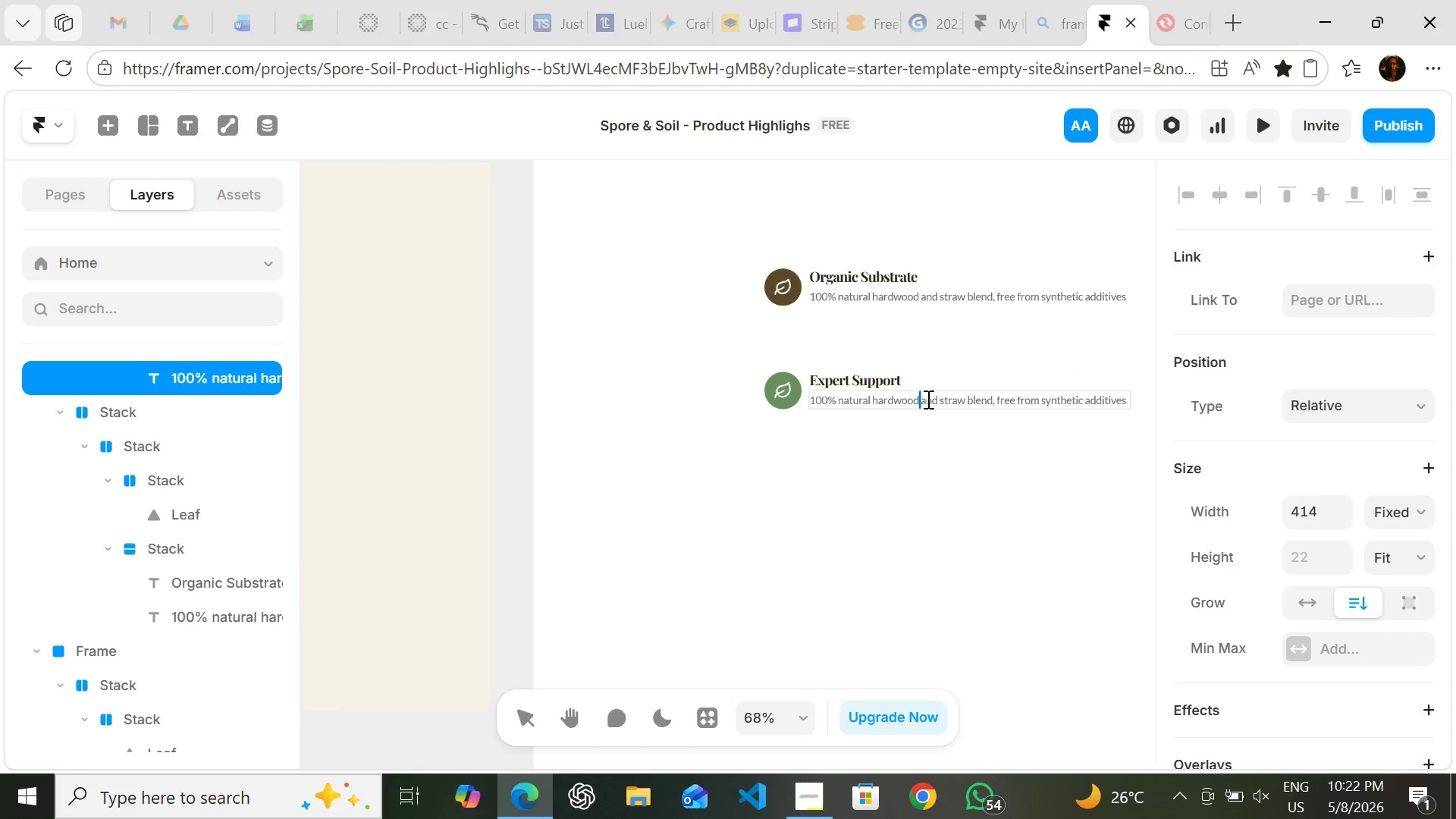 
double_click([927, 399])
 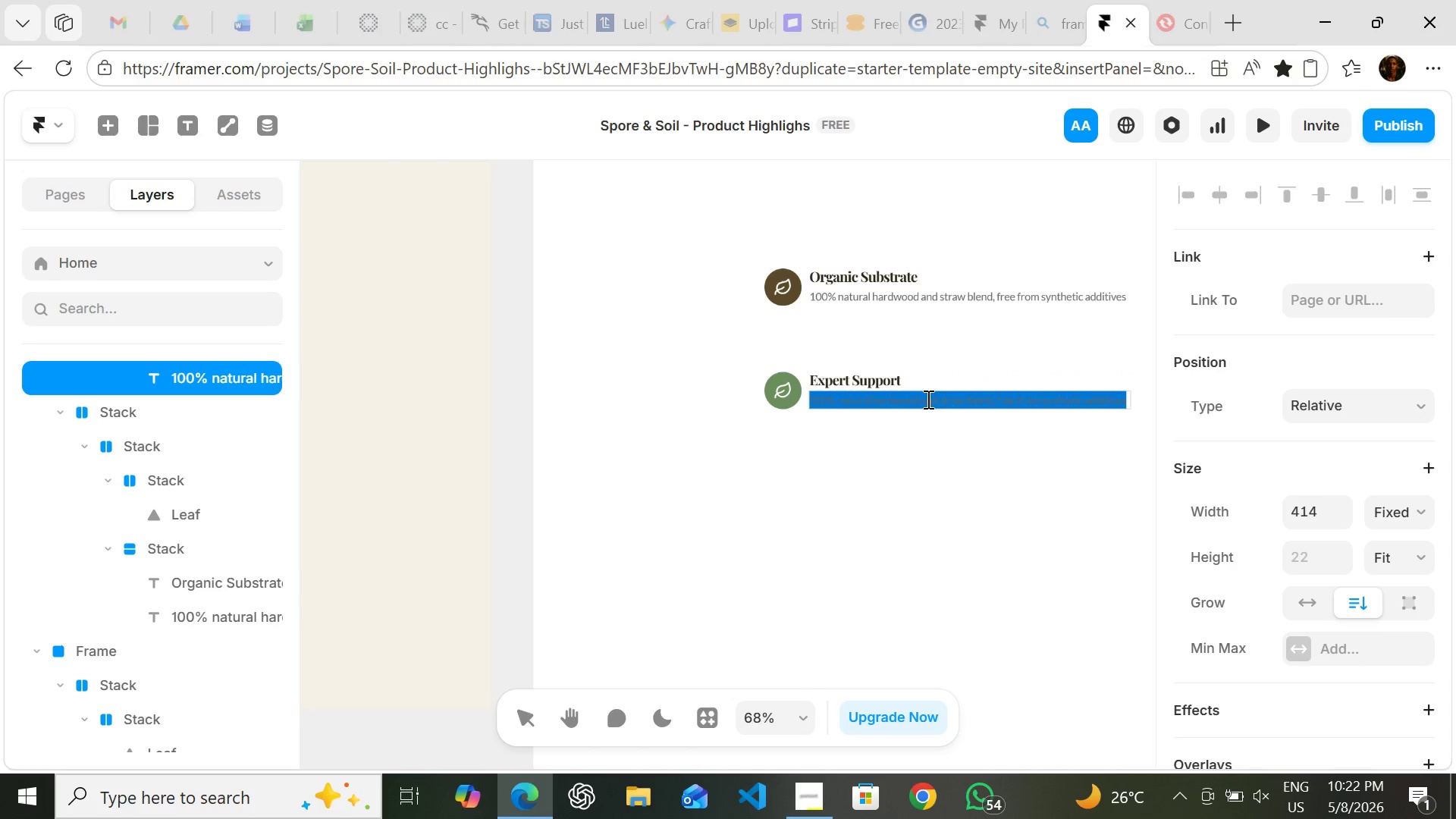 
triple_click([927, 399])
 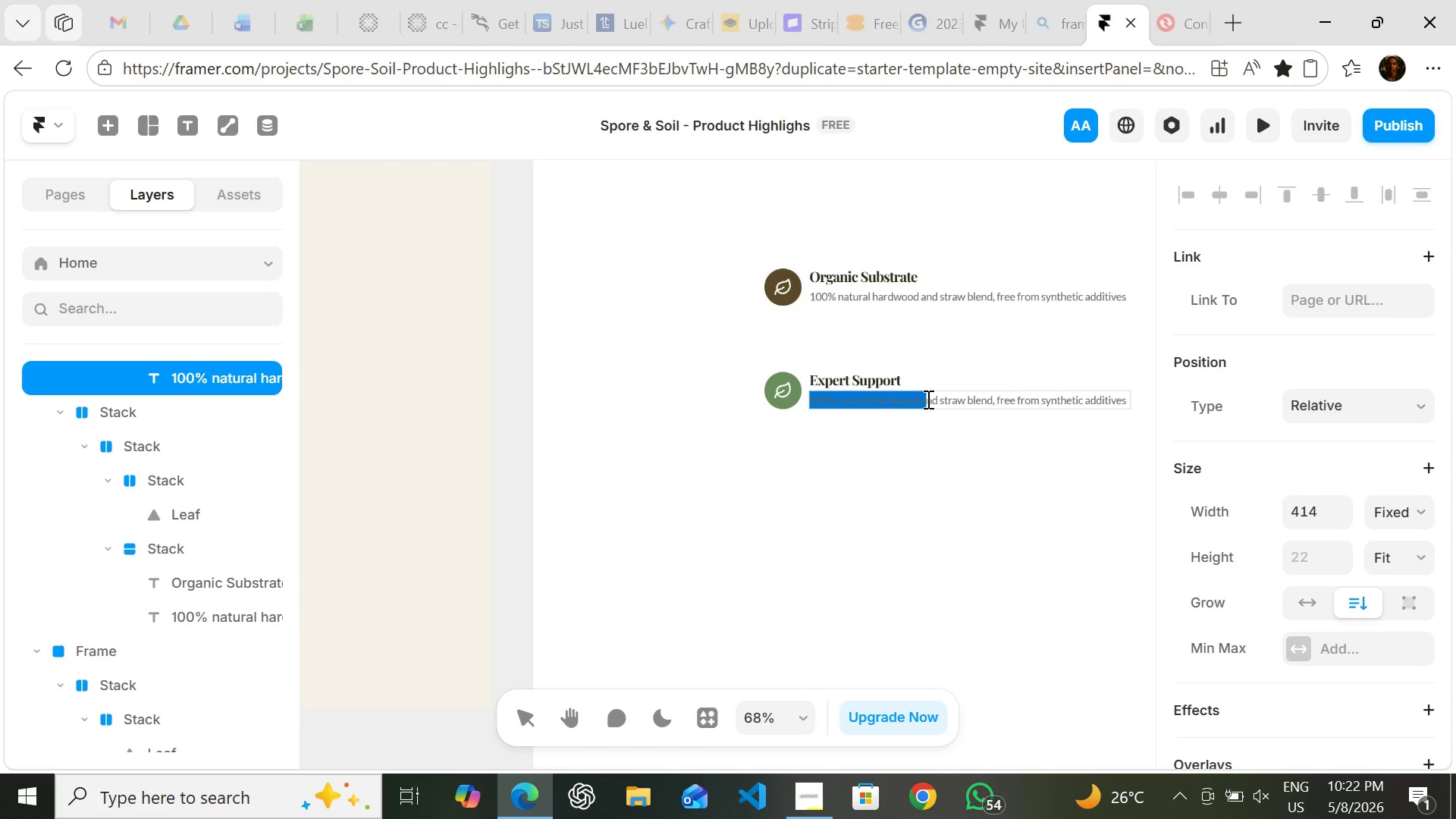 
triple_click([927, 399])
 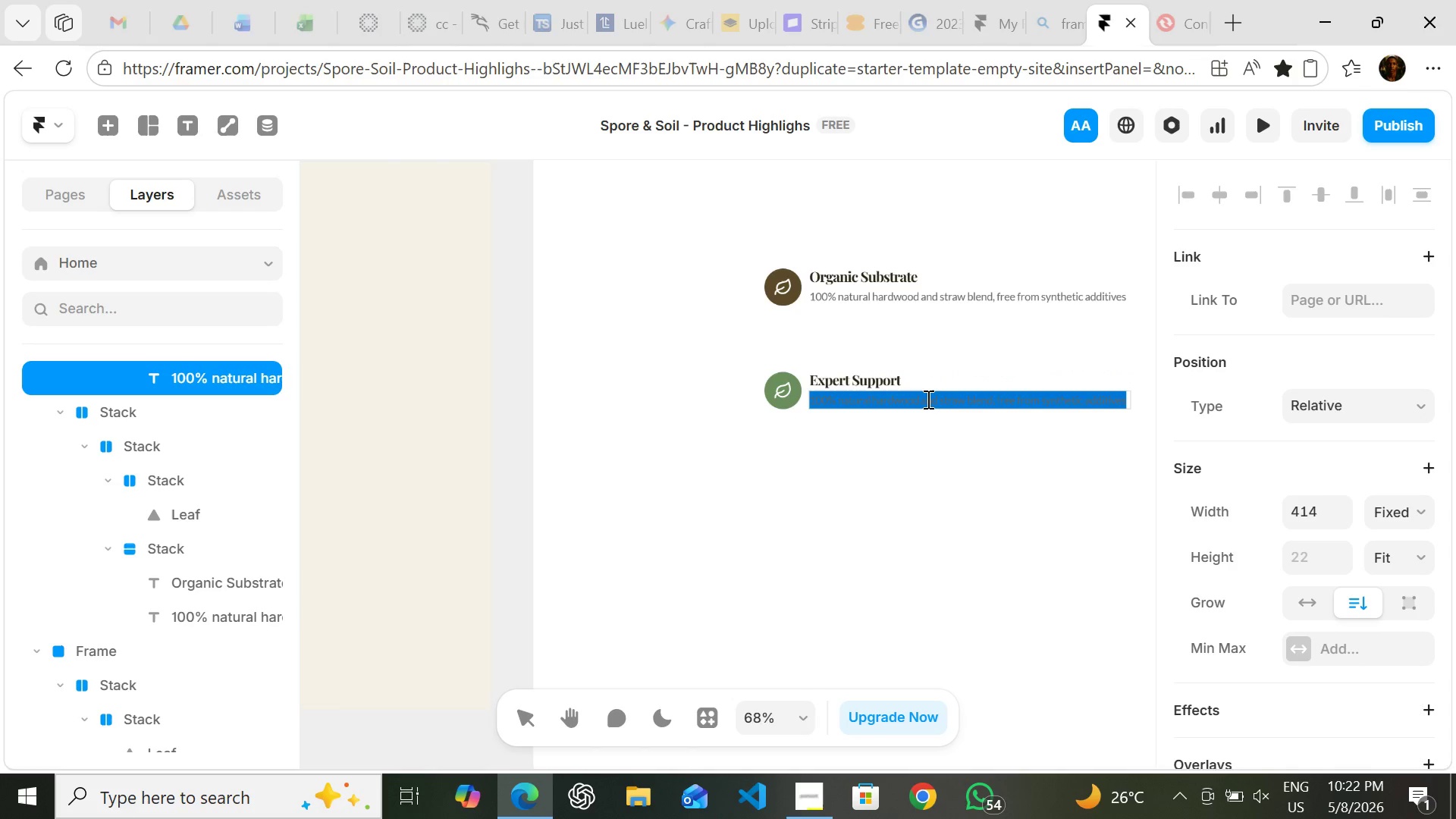 
triple_click([927, 399])
 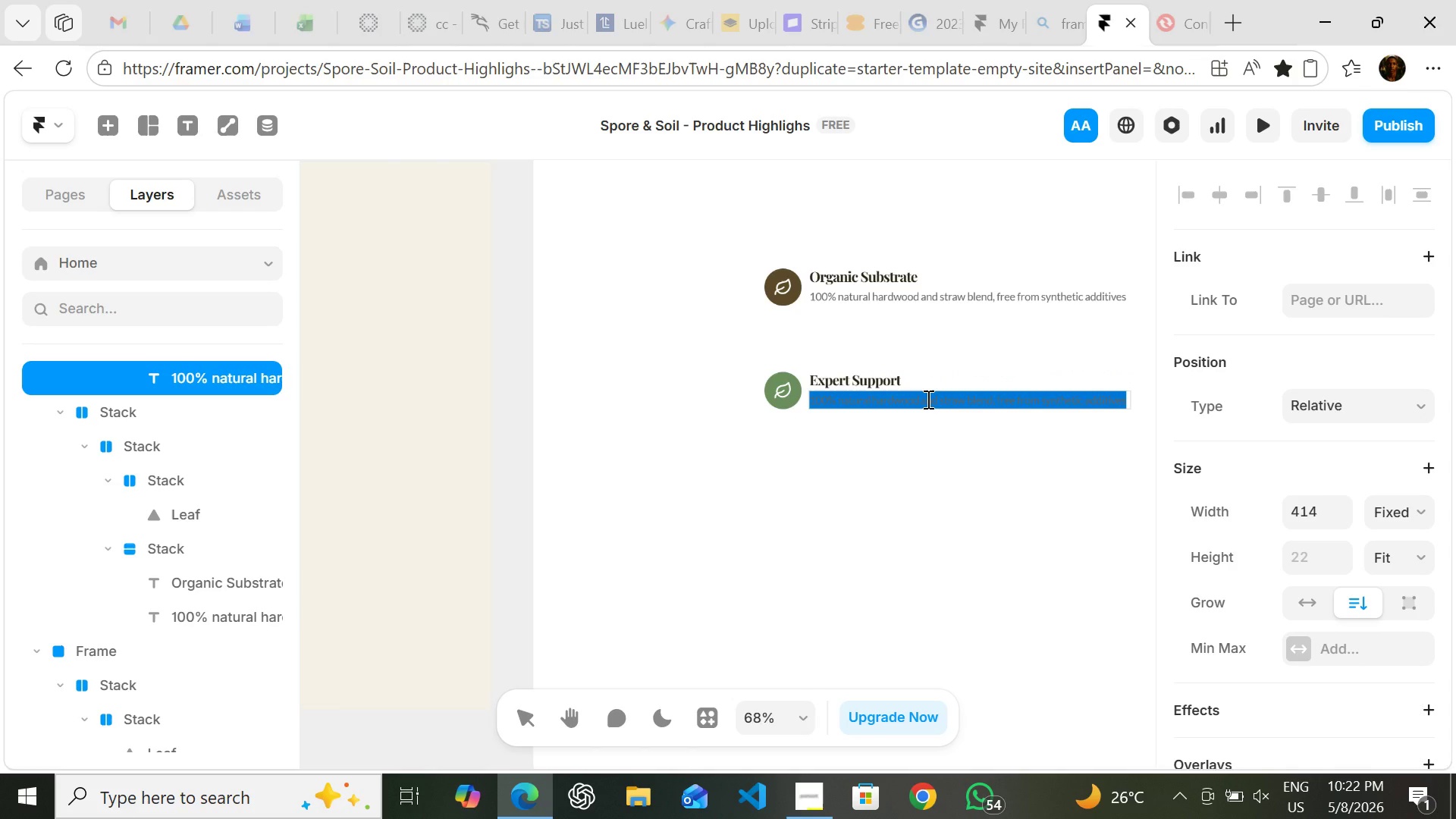 
triple_click([927, 399])
 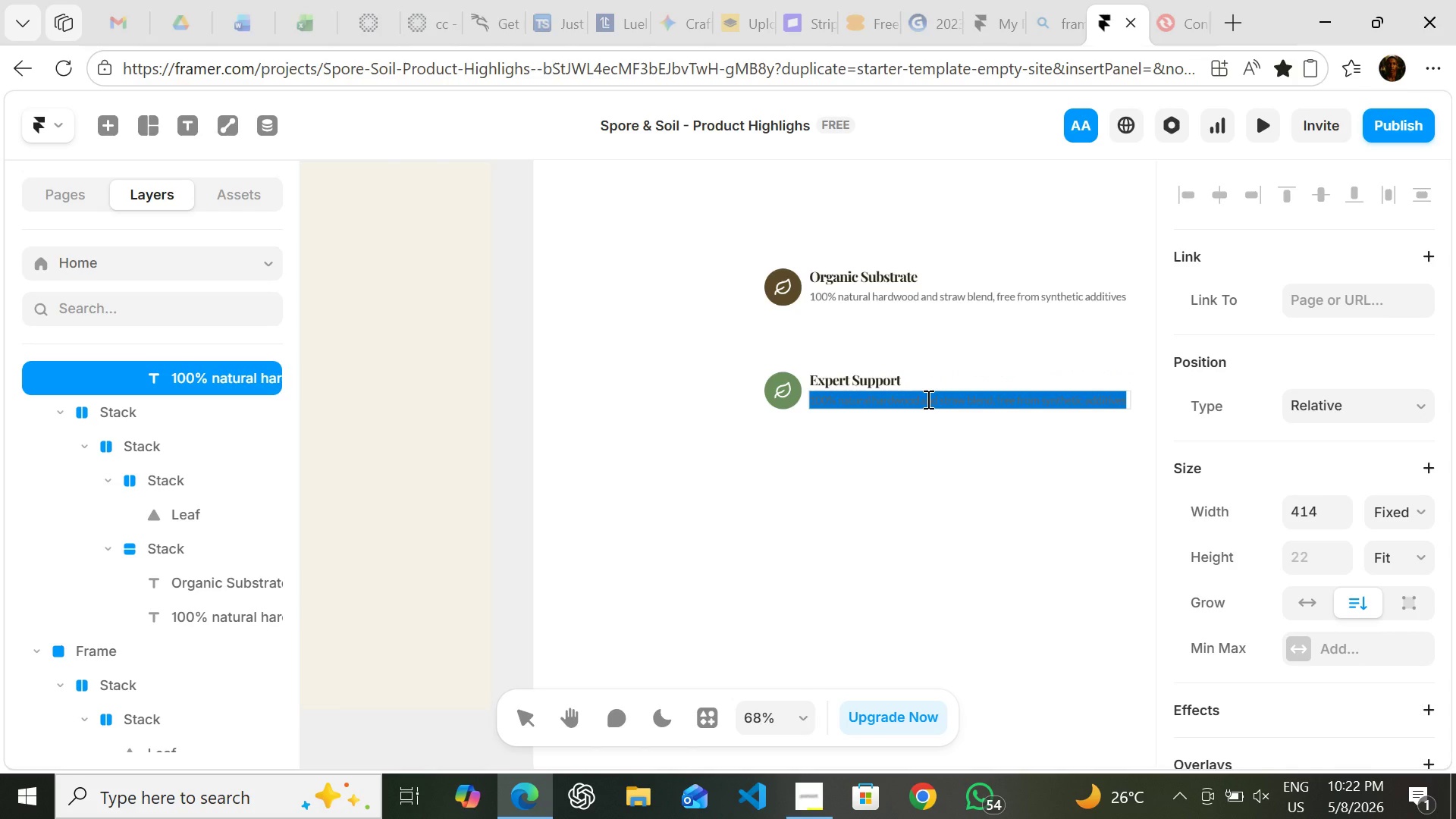 
triple_click([927, 399])
 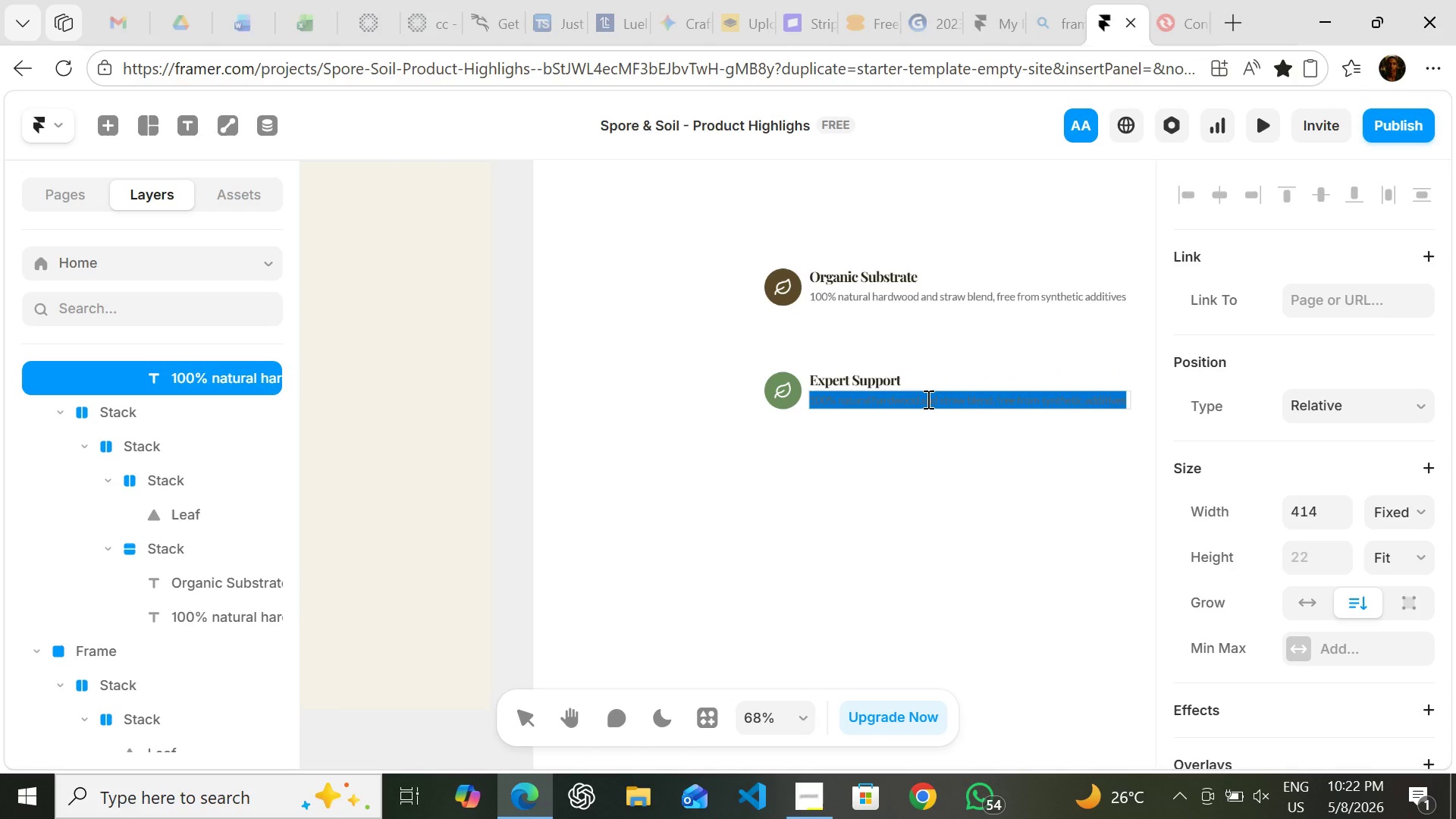 
key(Control+V)
 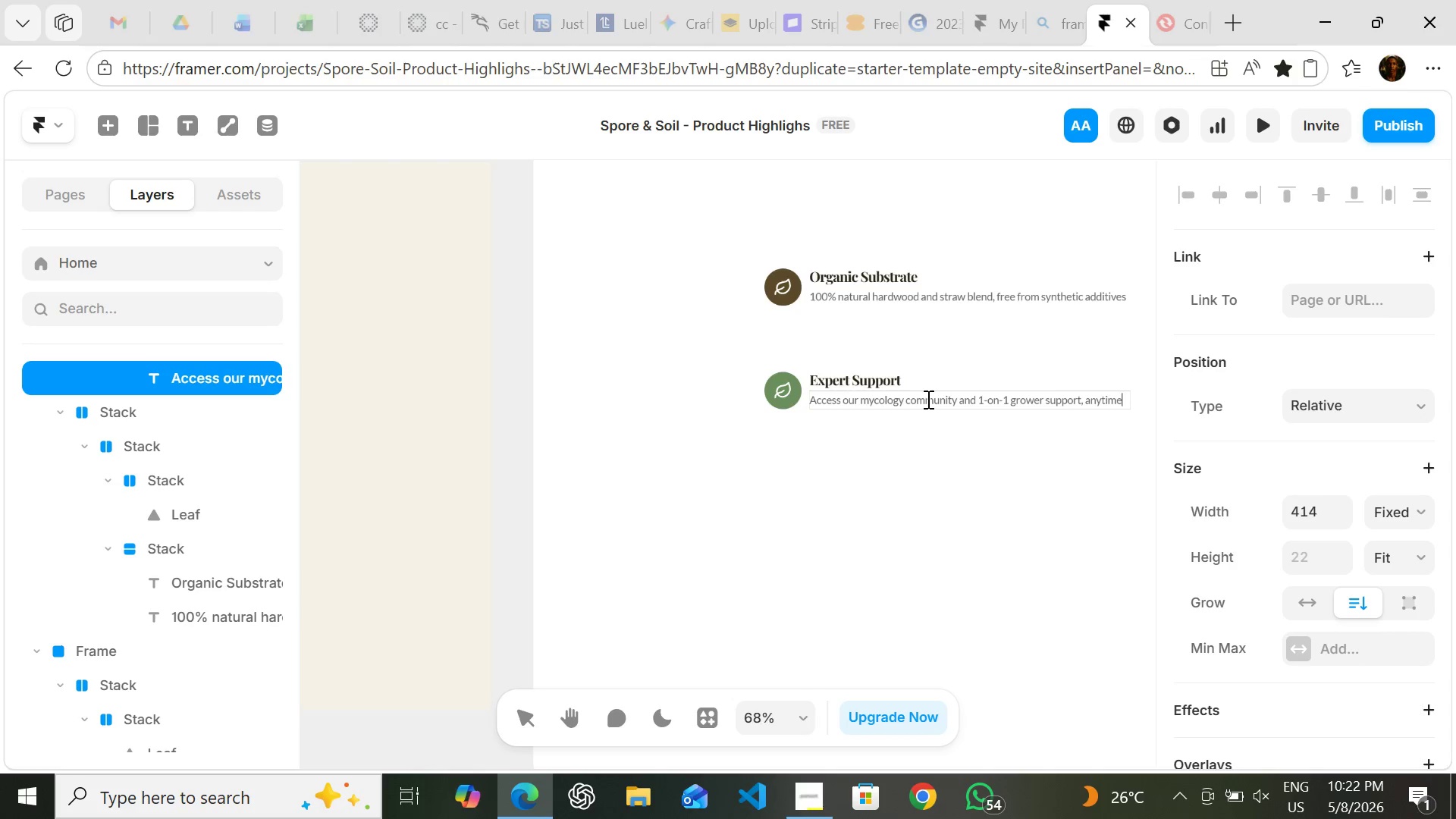 
wait(12.47)
 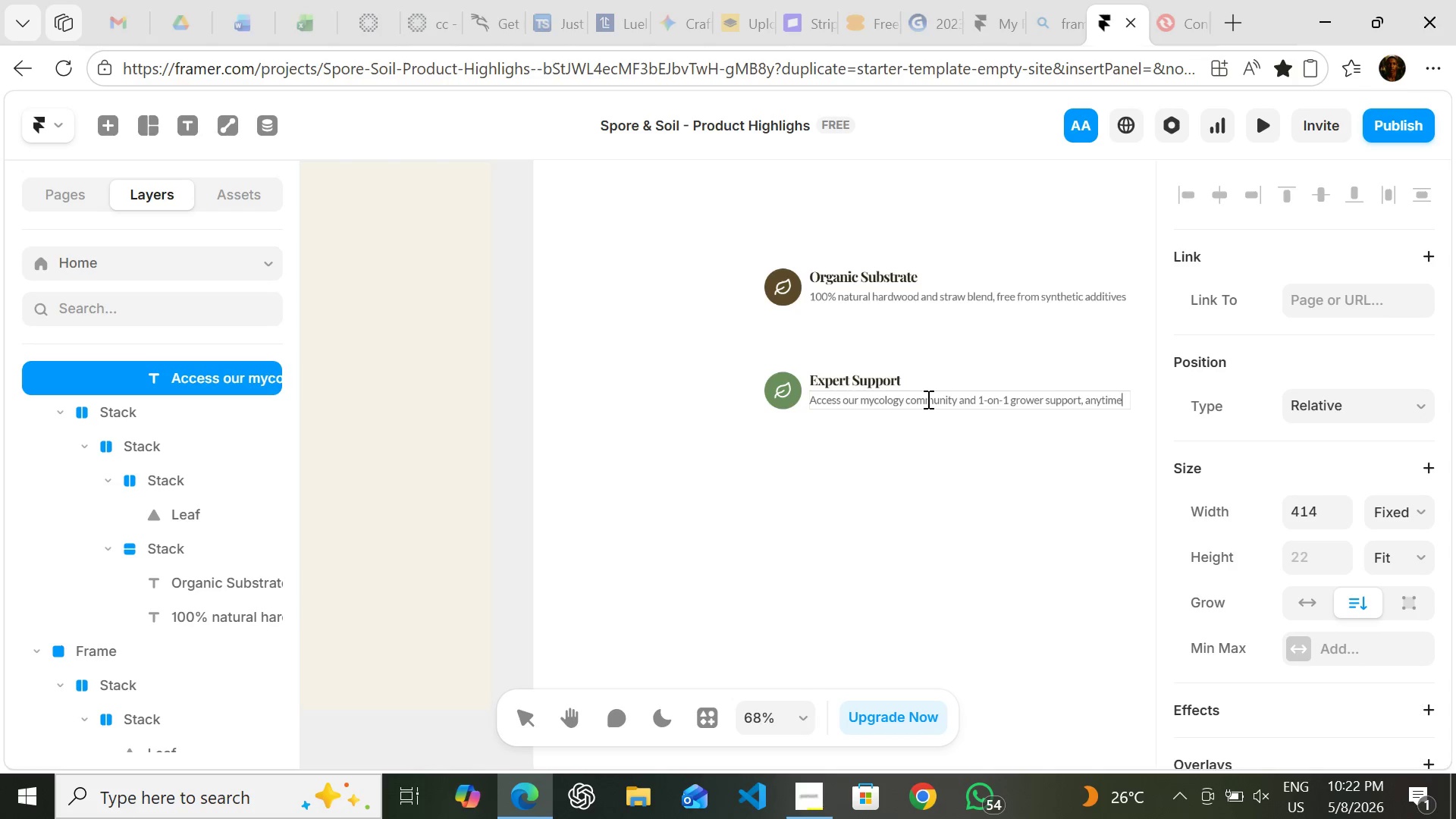 
left_click([959, 370])
 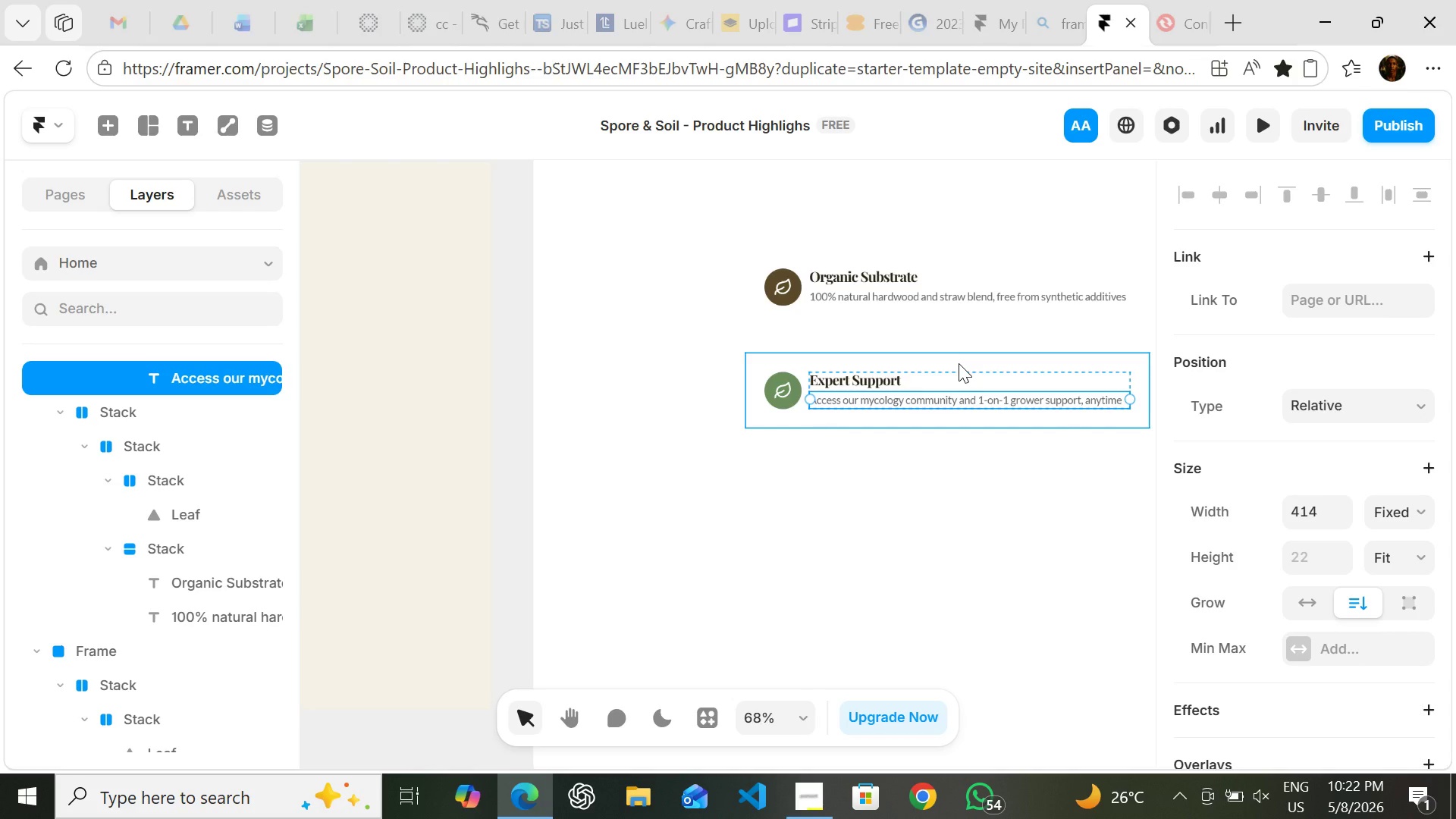 
left_click([959, 363])
 